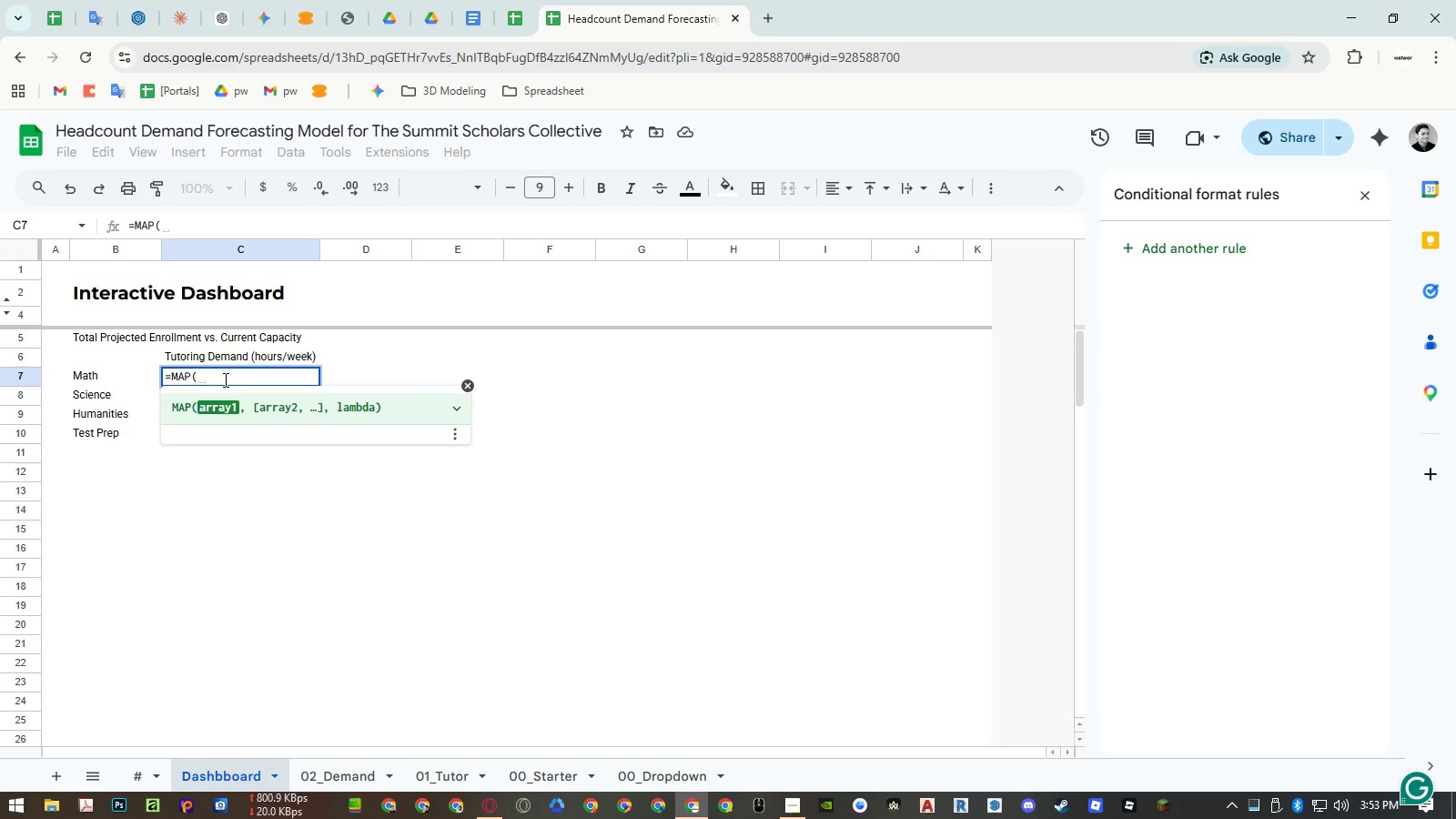 
wait(5.23)
 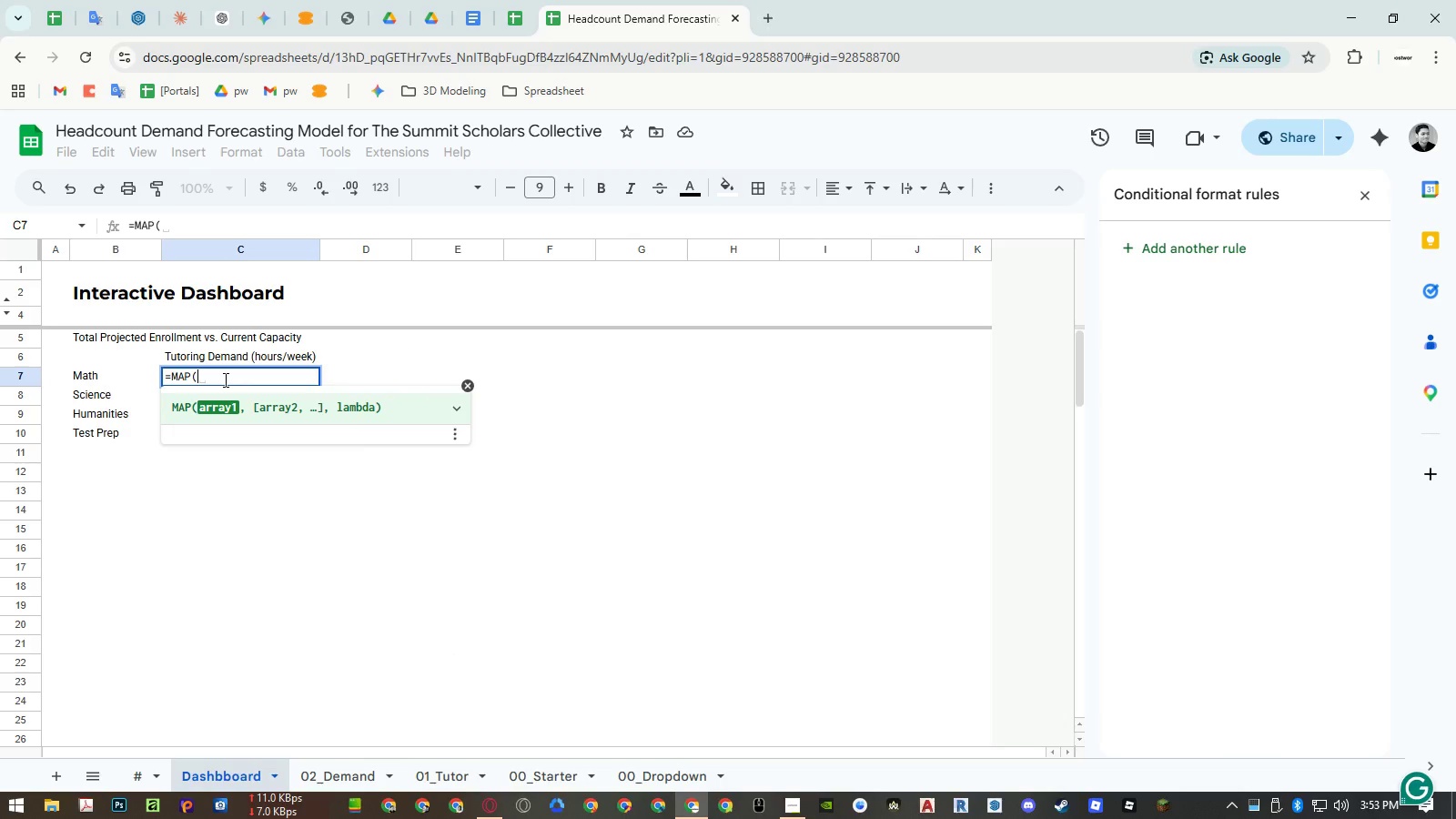 
left_click_drag(start_coordinate=[79, 379], to_coordinate=[85, 430])
 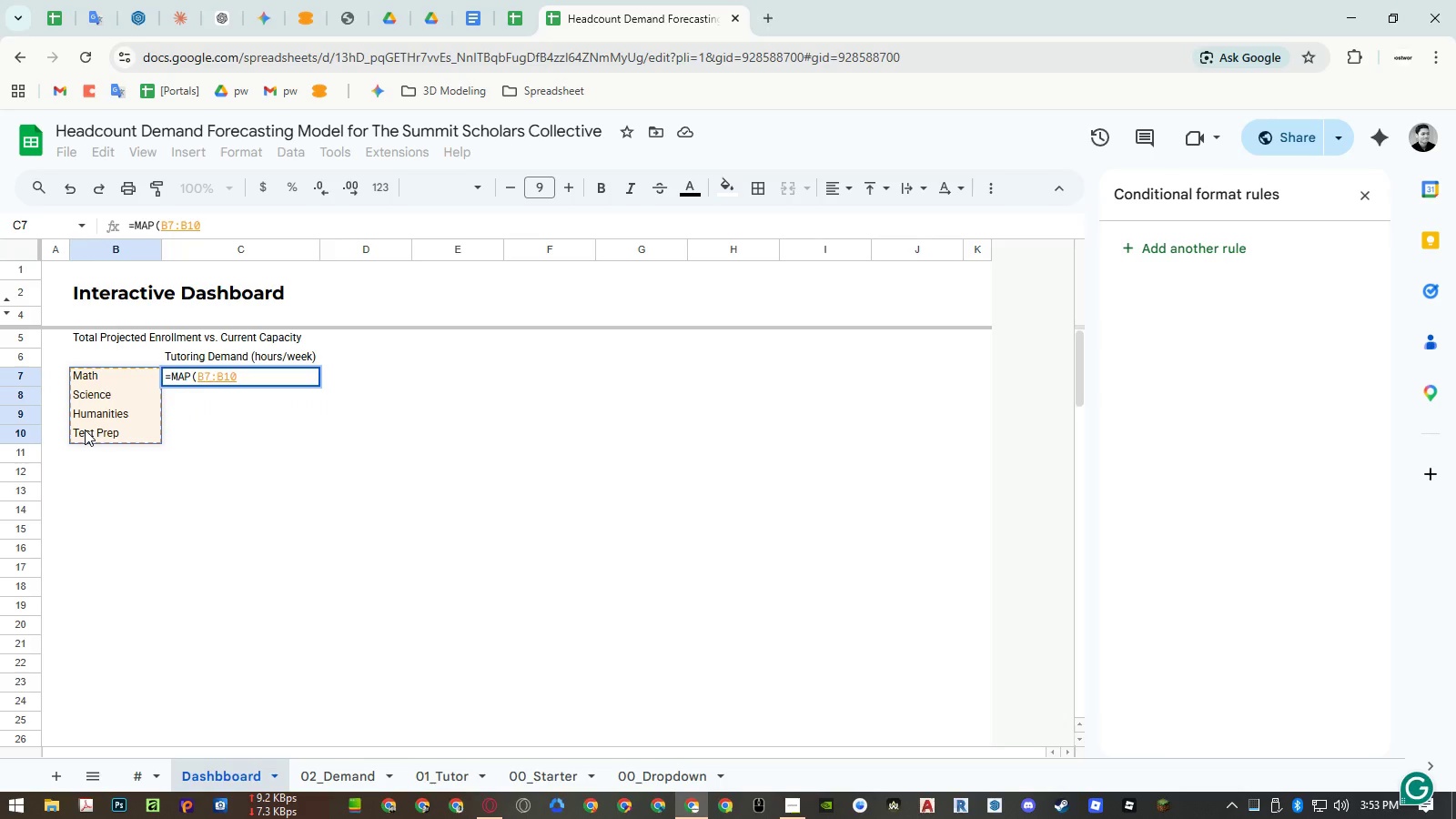 
type(,lamb)
 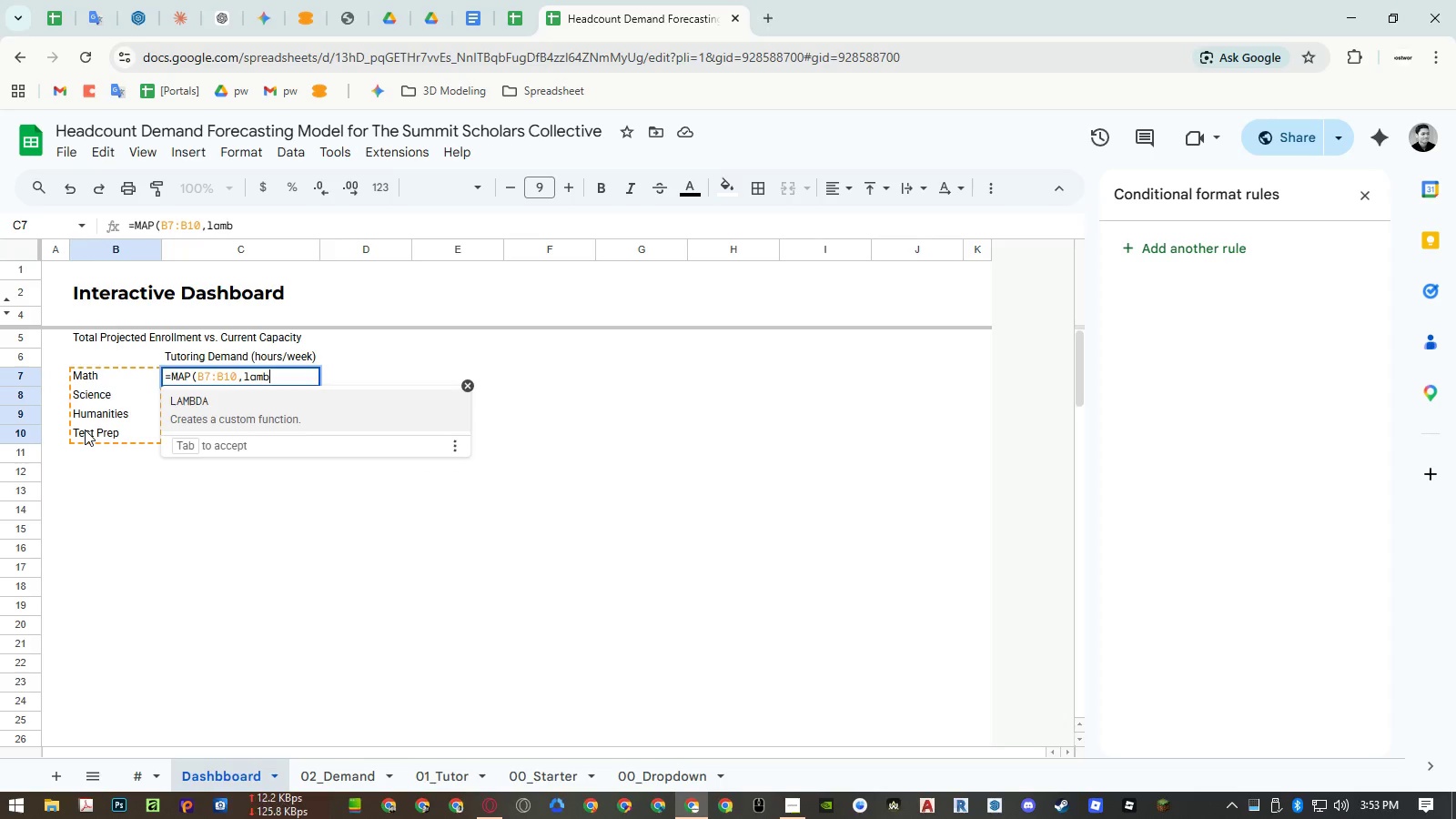 
key(Enter)
 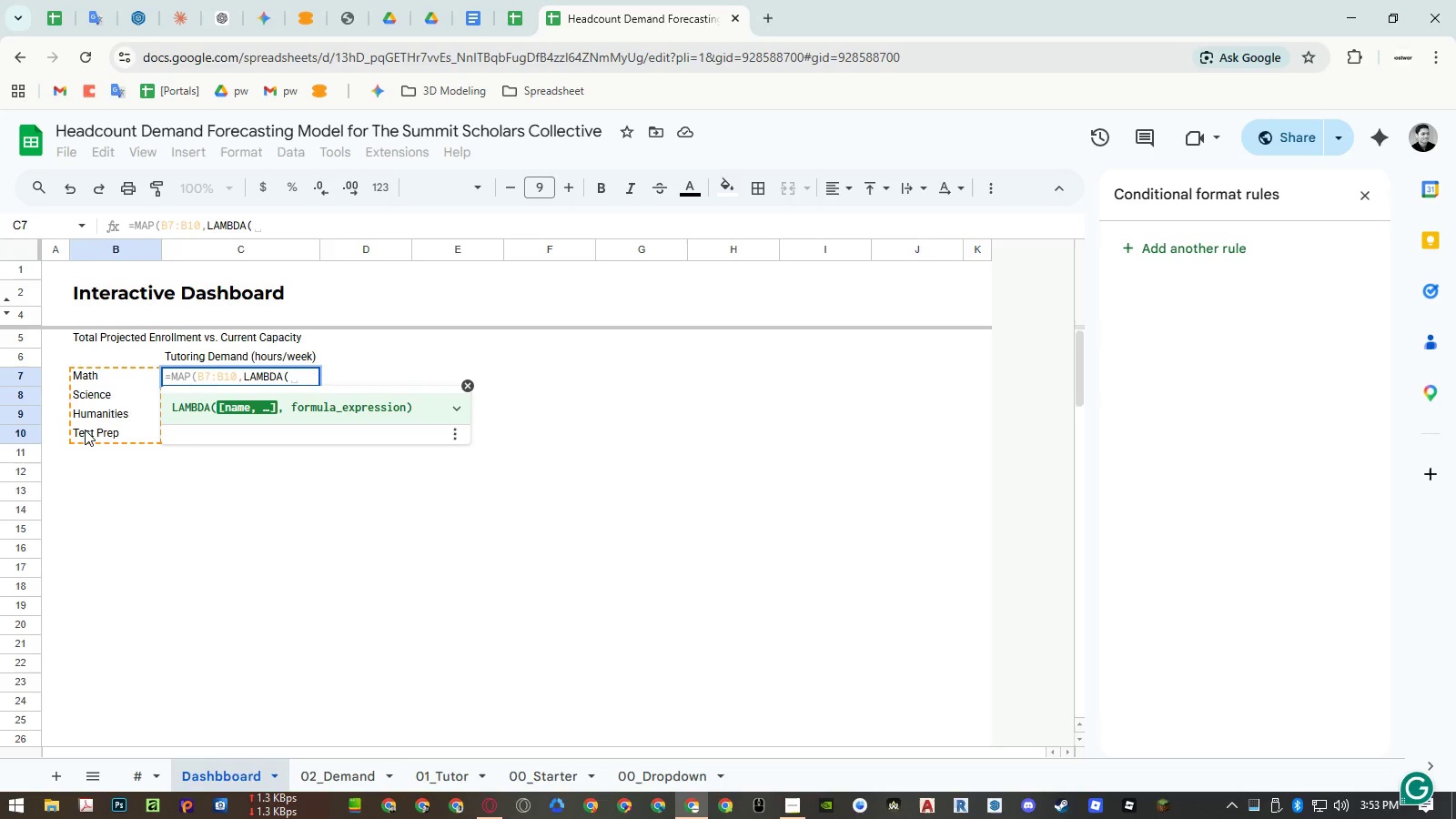 
type(subject,)
 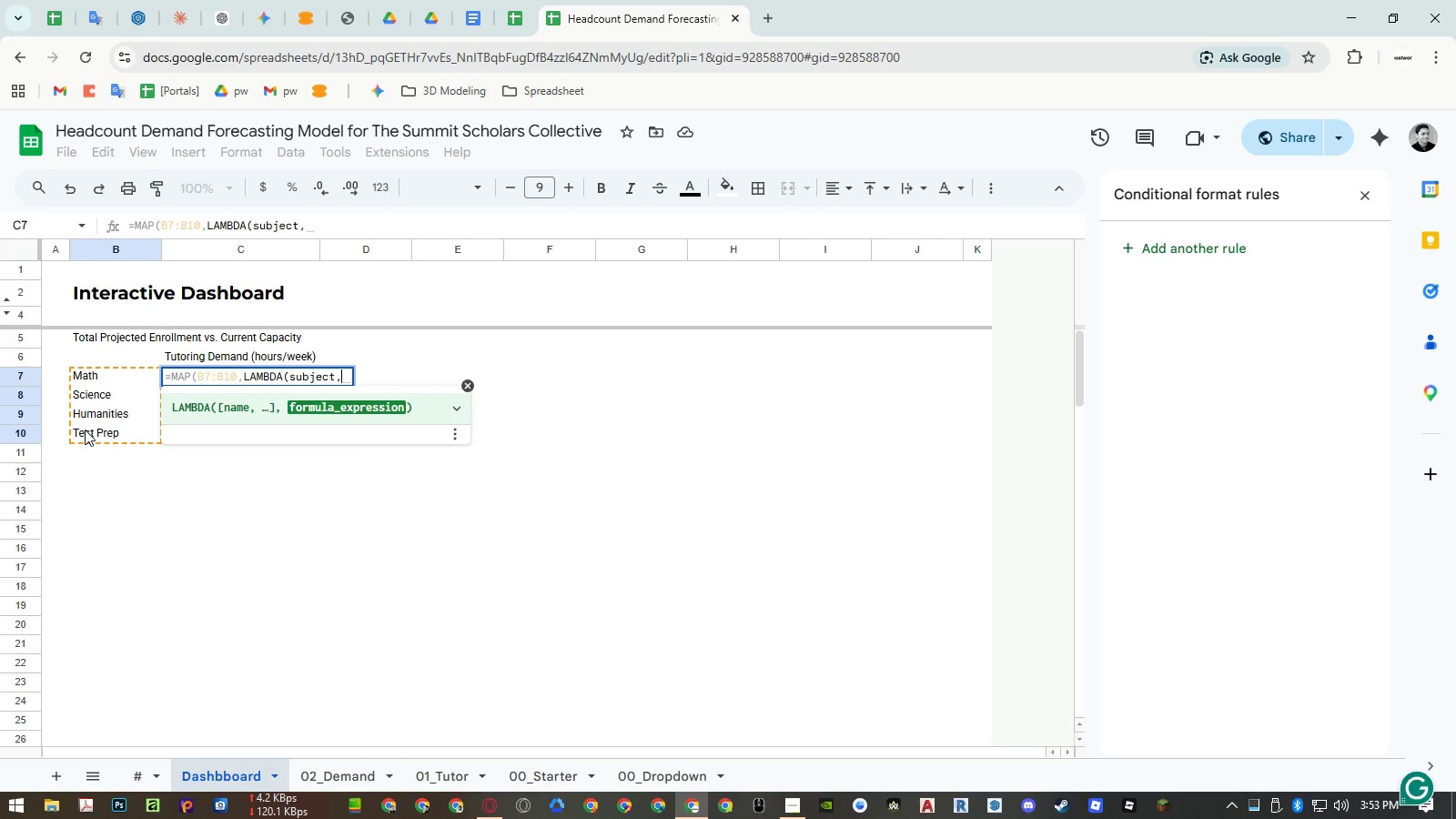 
hold_key(key=ShiftLeft, duration=0.36)
 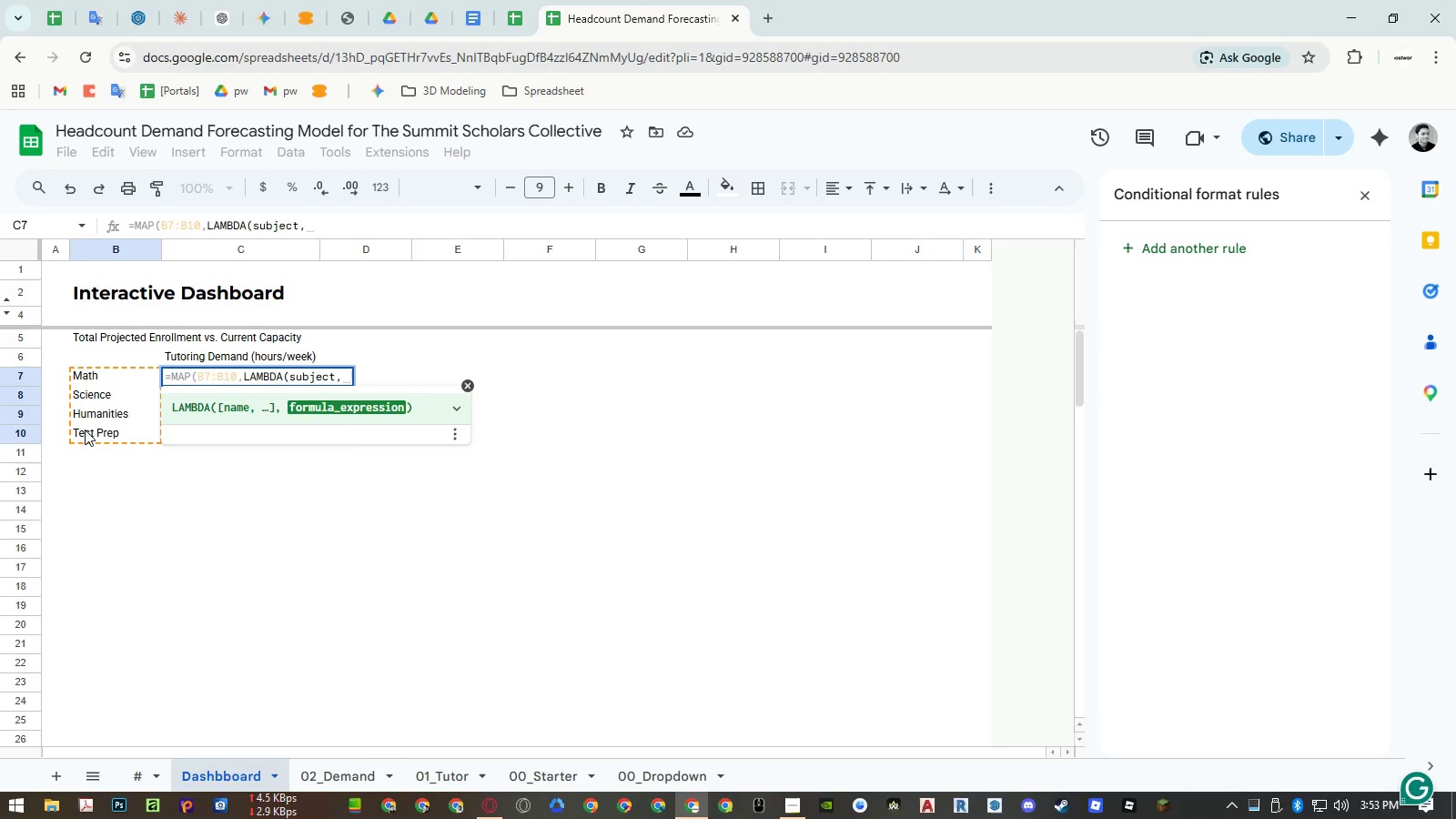 
key(Backspace)
type()))
 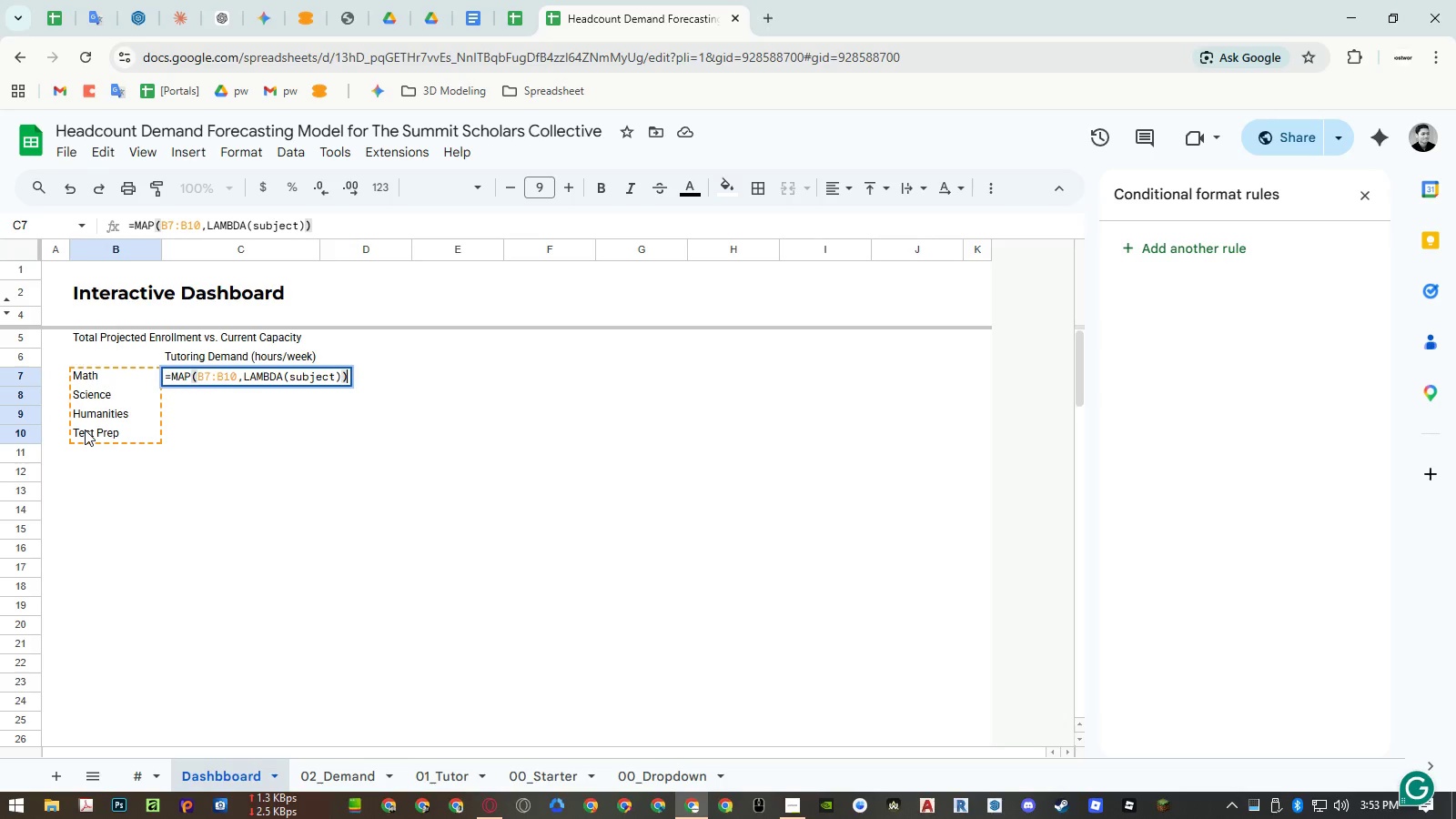 
key(Enter)
 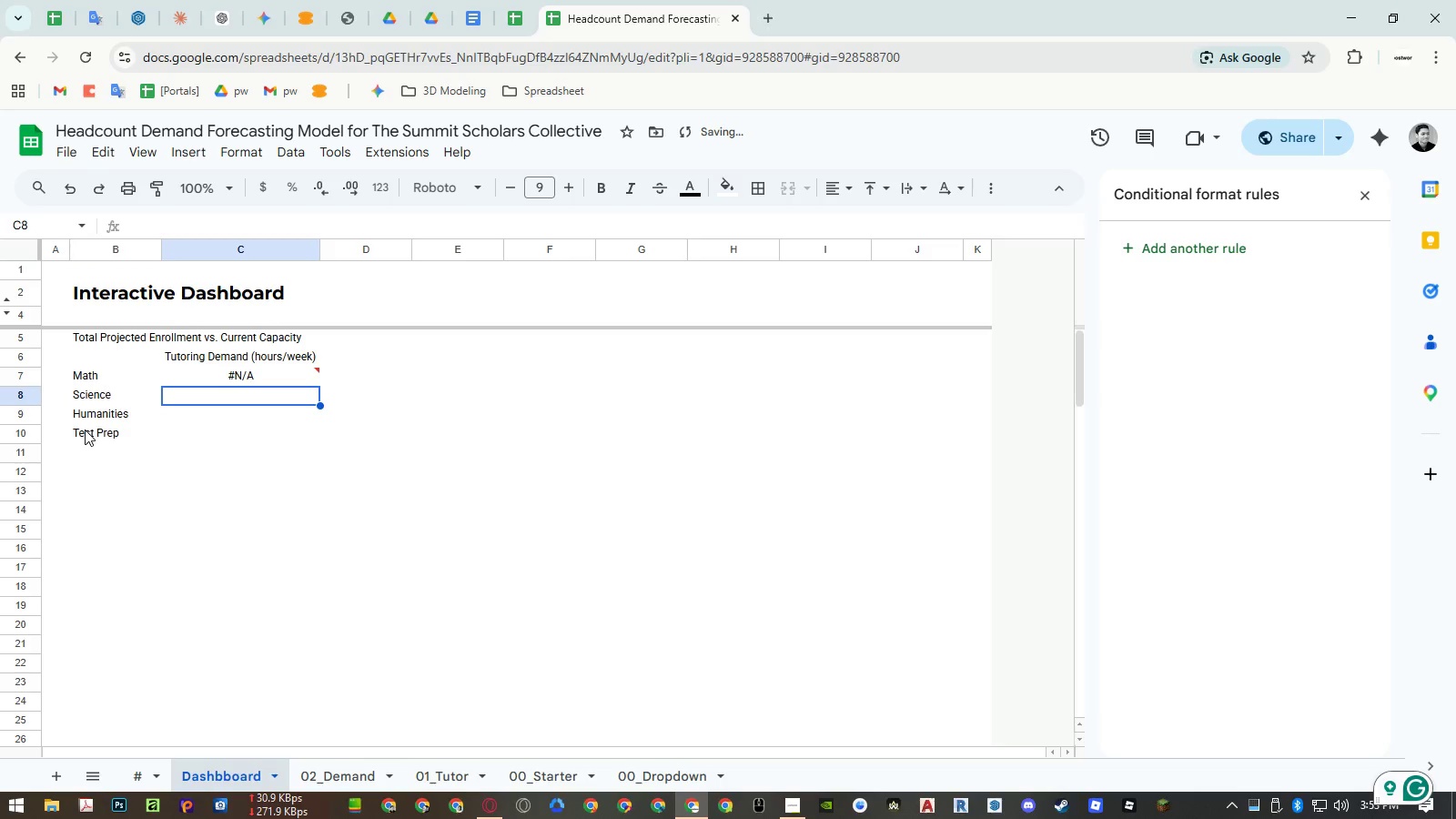 
key(ArrowUp)
 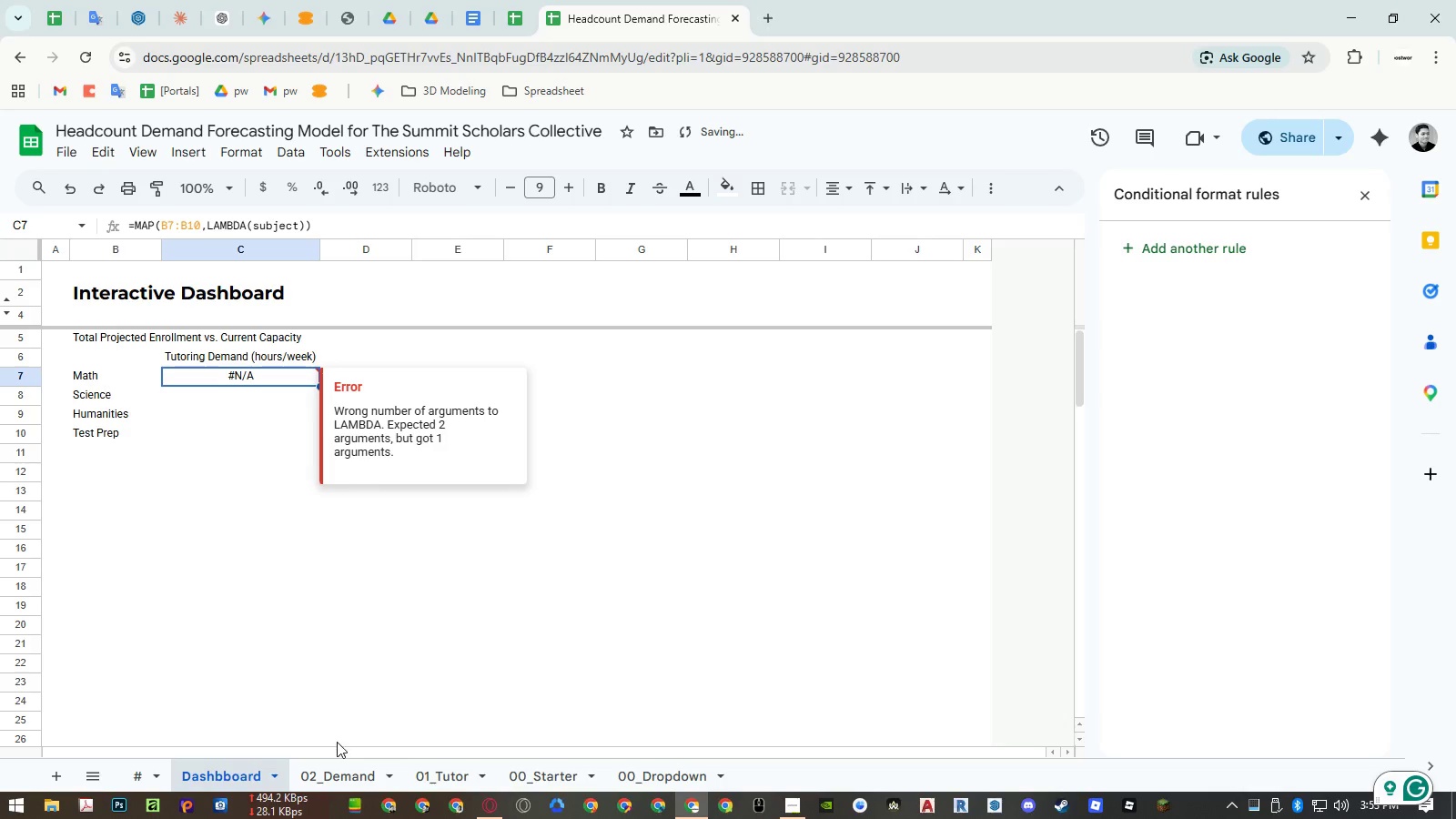 
left_click([333, 763])
 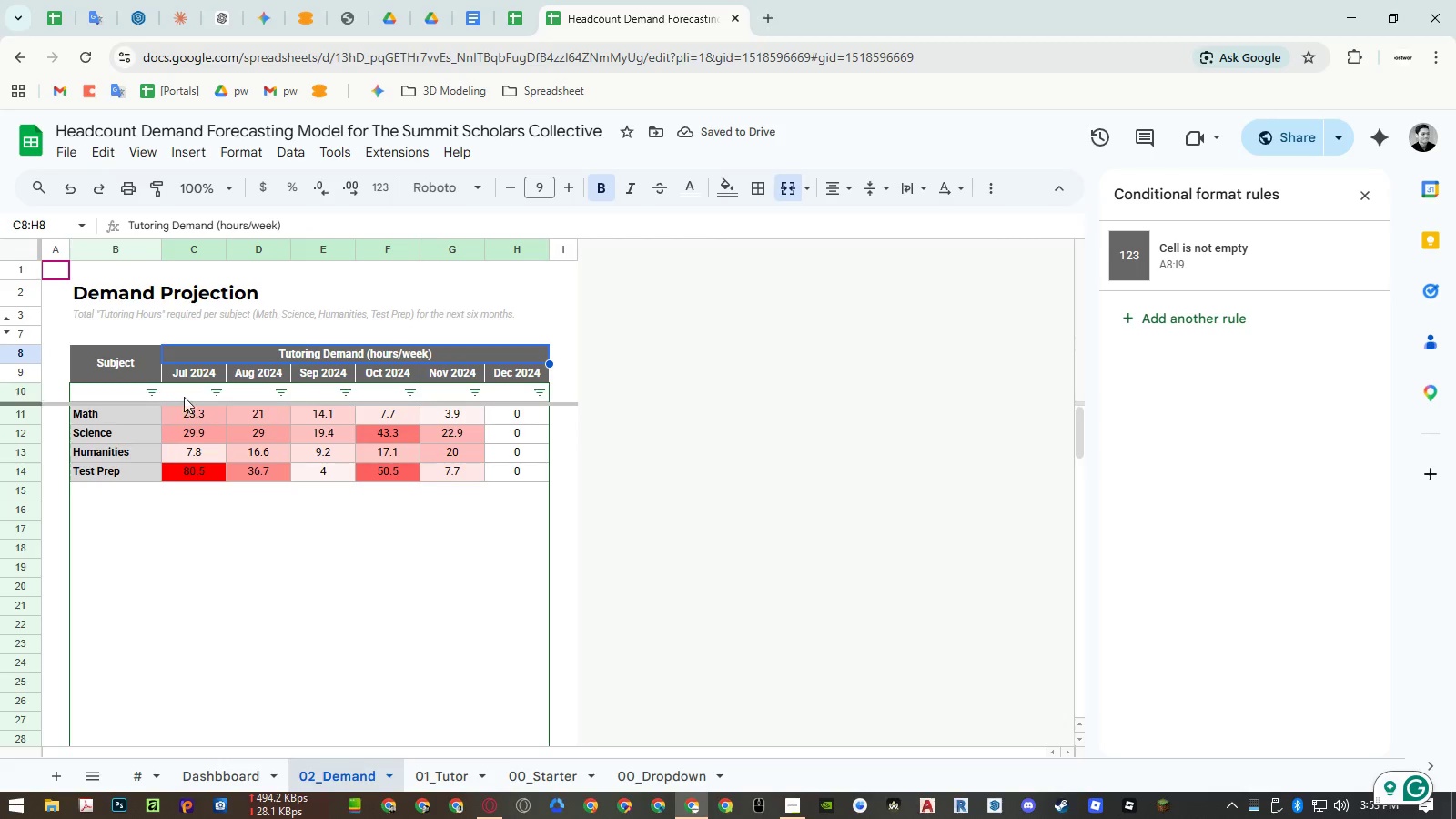 
left_click([182, 392])
 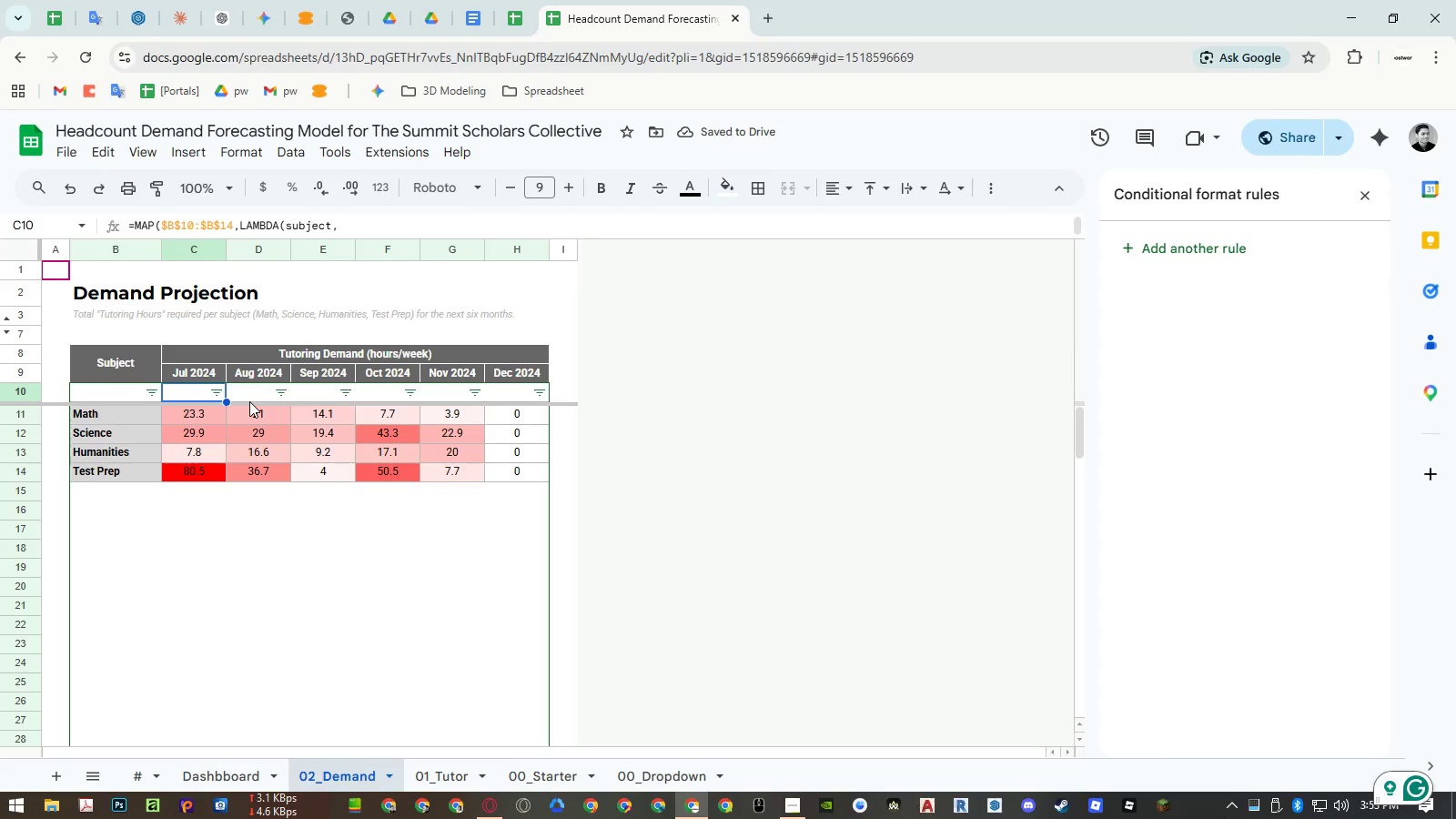 
left_click([256, 392])
 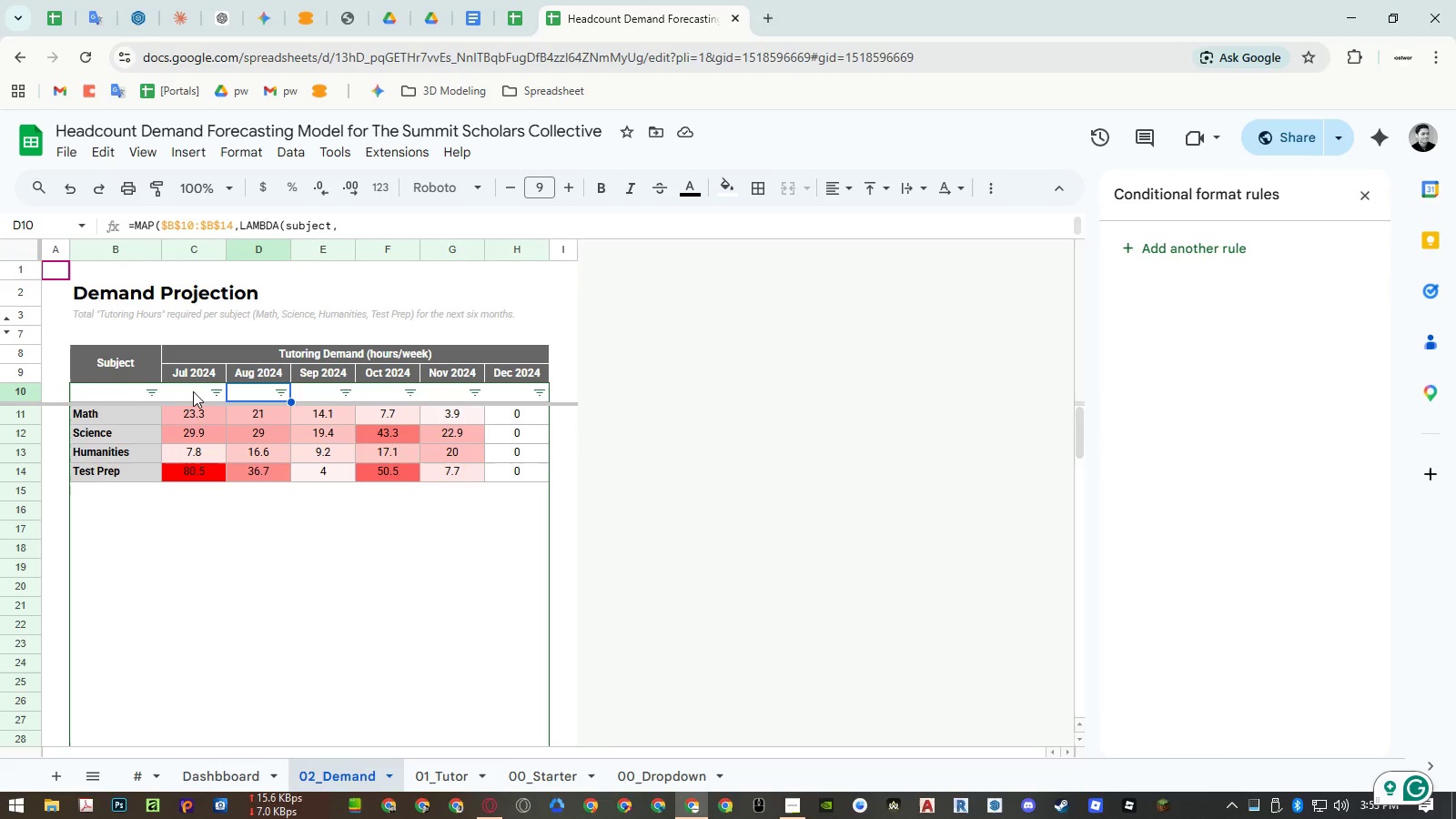 
double_click([193, 391])
 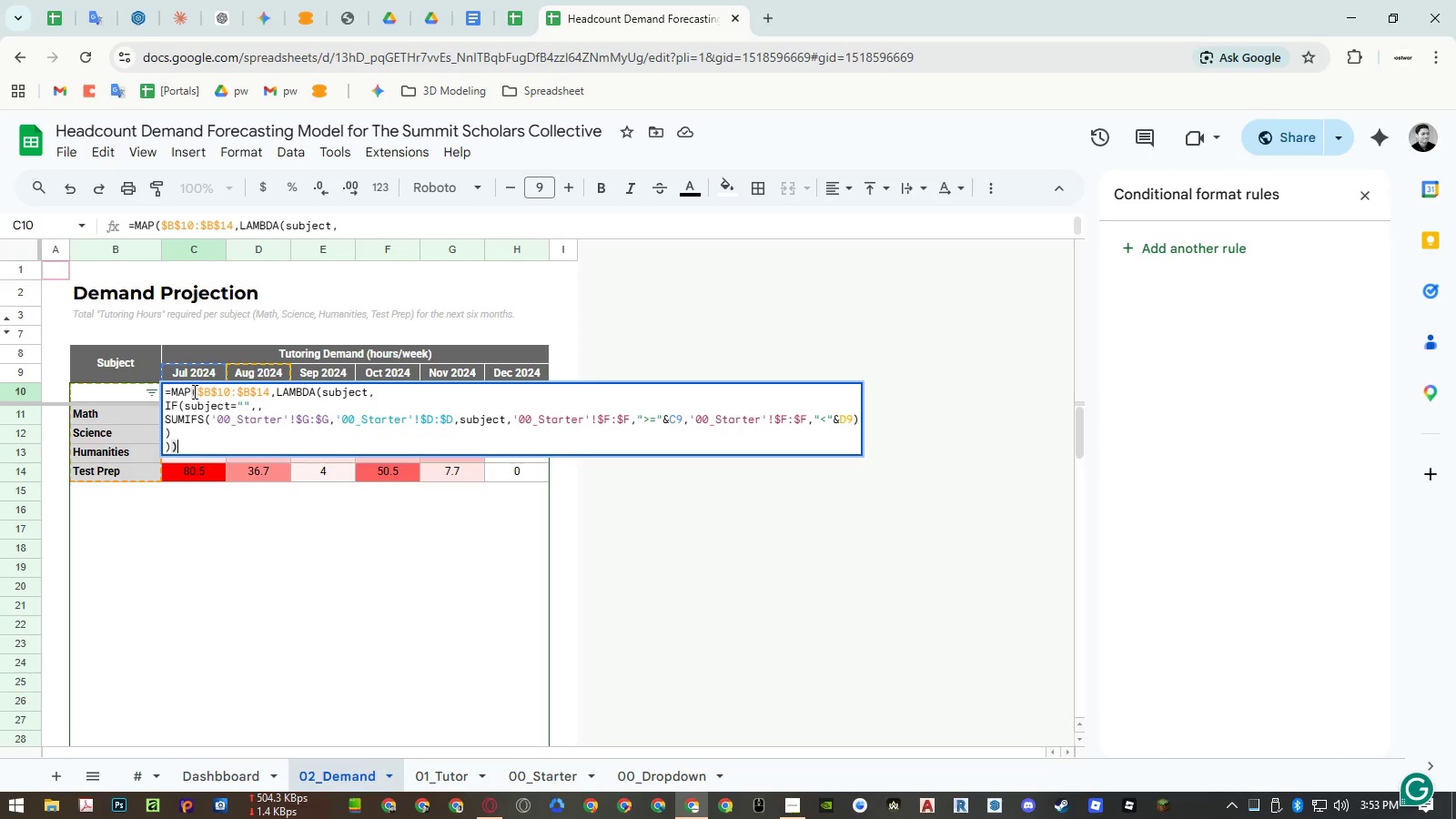 
wait(18.88)
 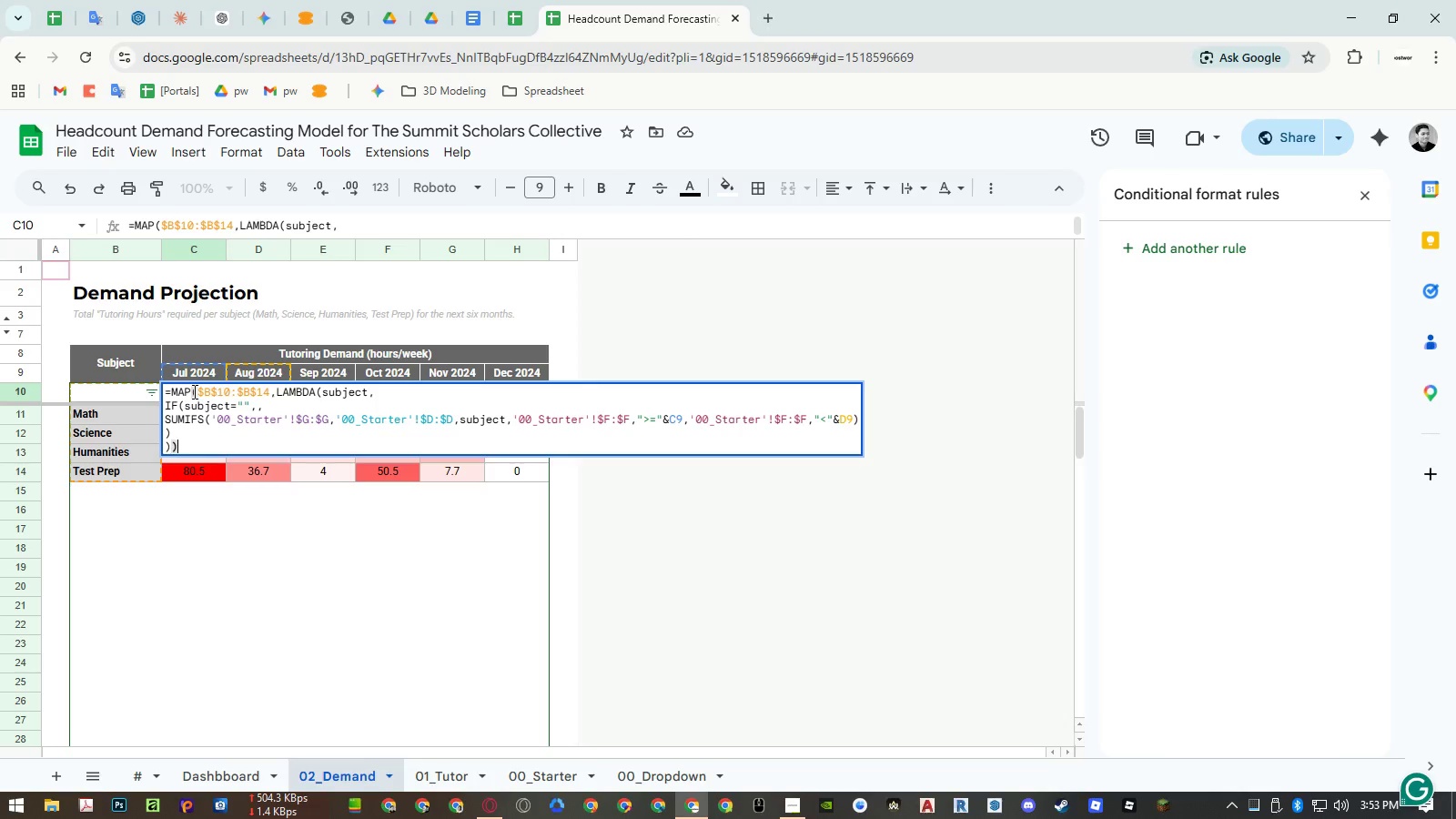 
key(Escape)
 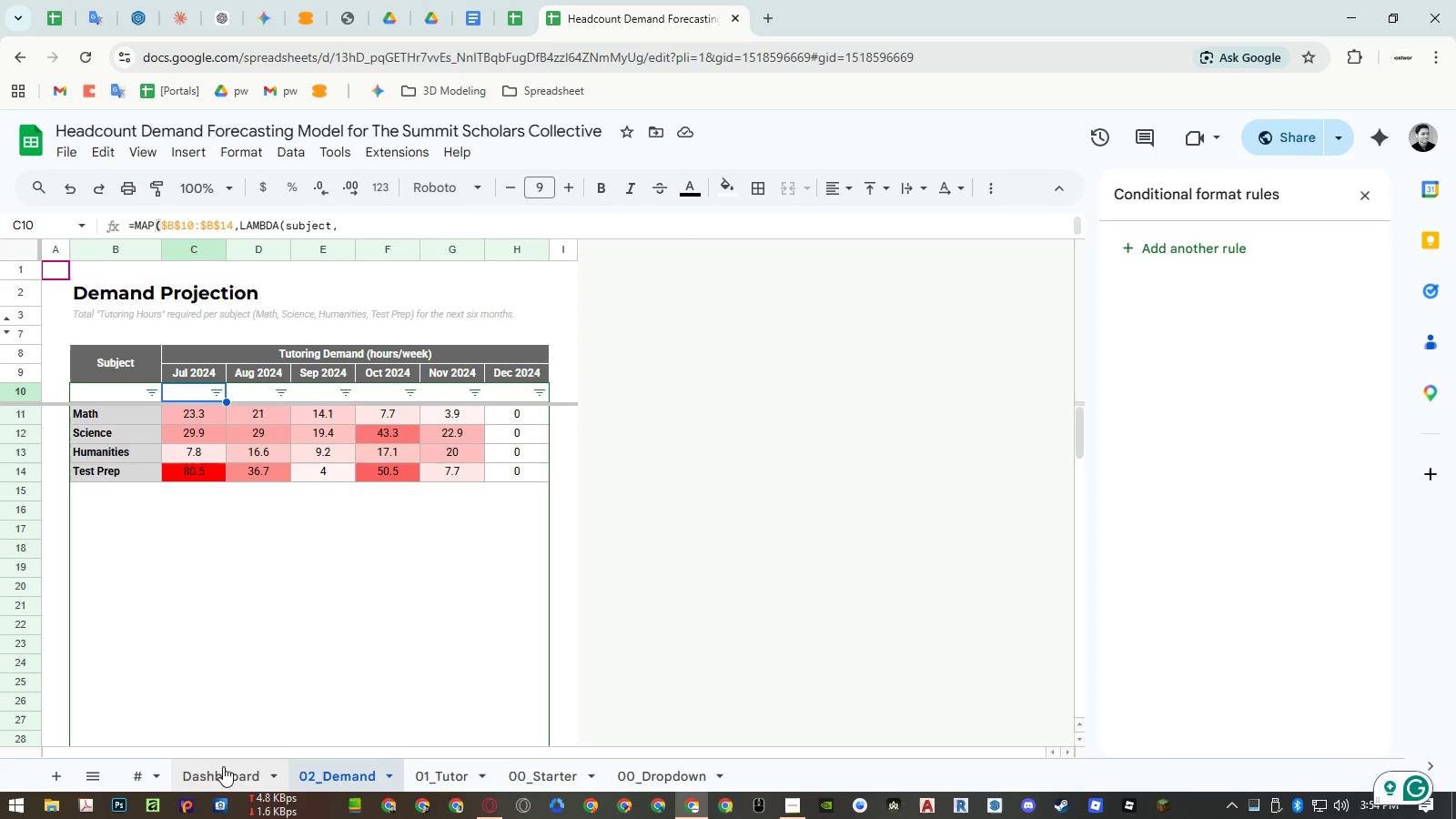 
left_click([223, 766])
 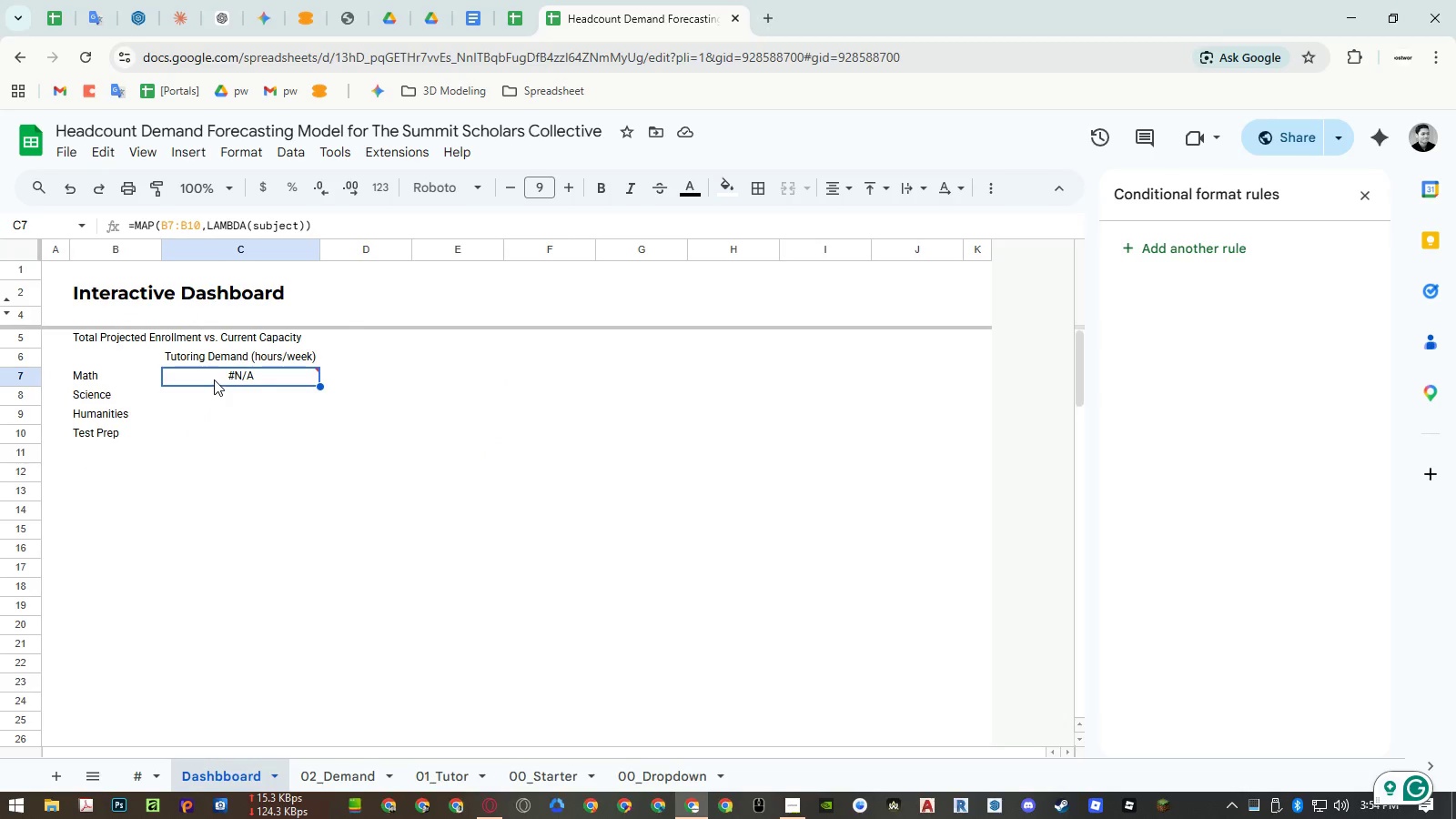 
double_click([214, 379])
 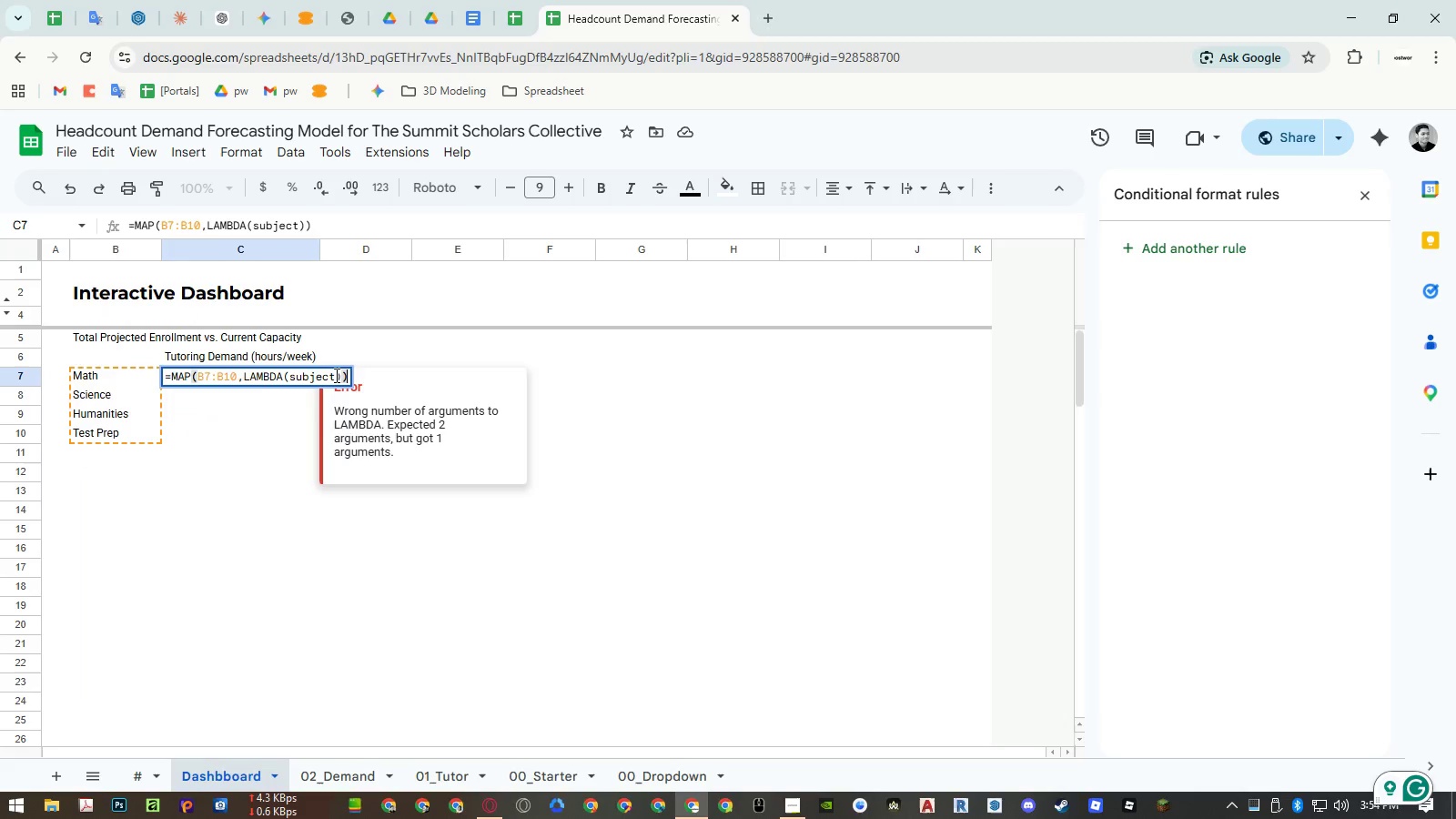 
key(Escape)
 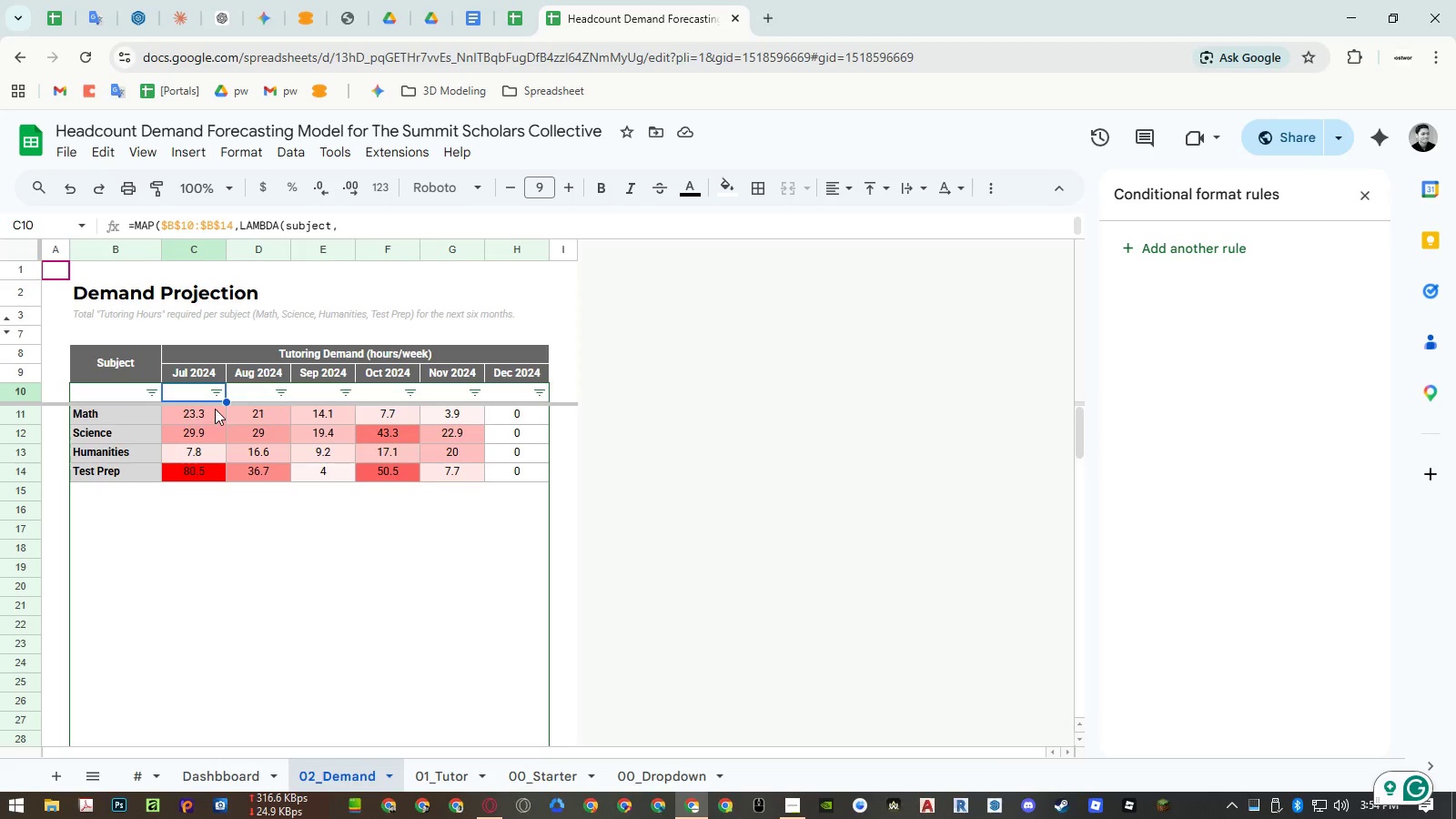 
double_click([207, 395])
 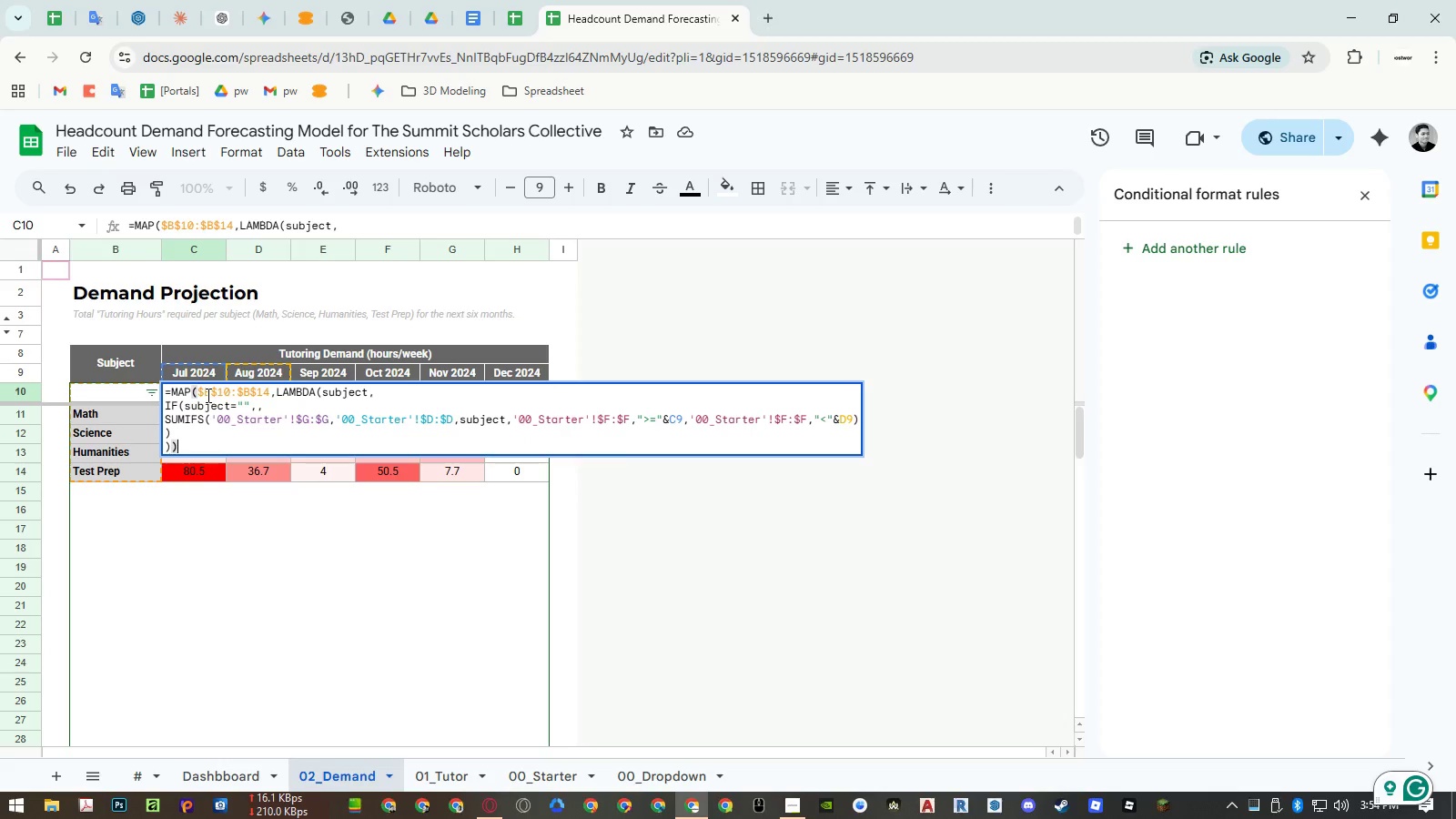 
key(Escape)
 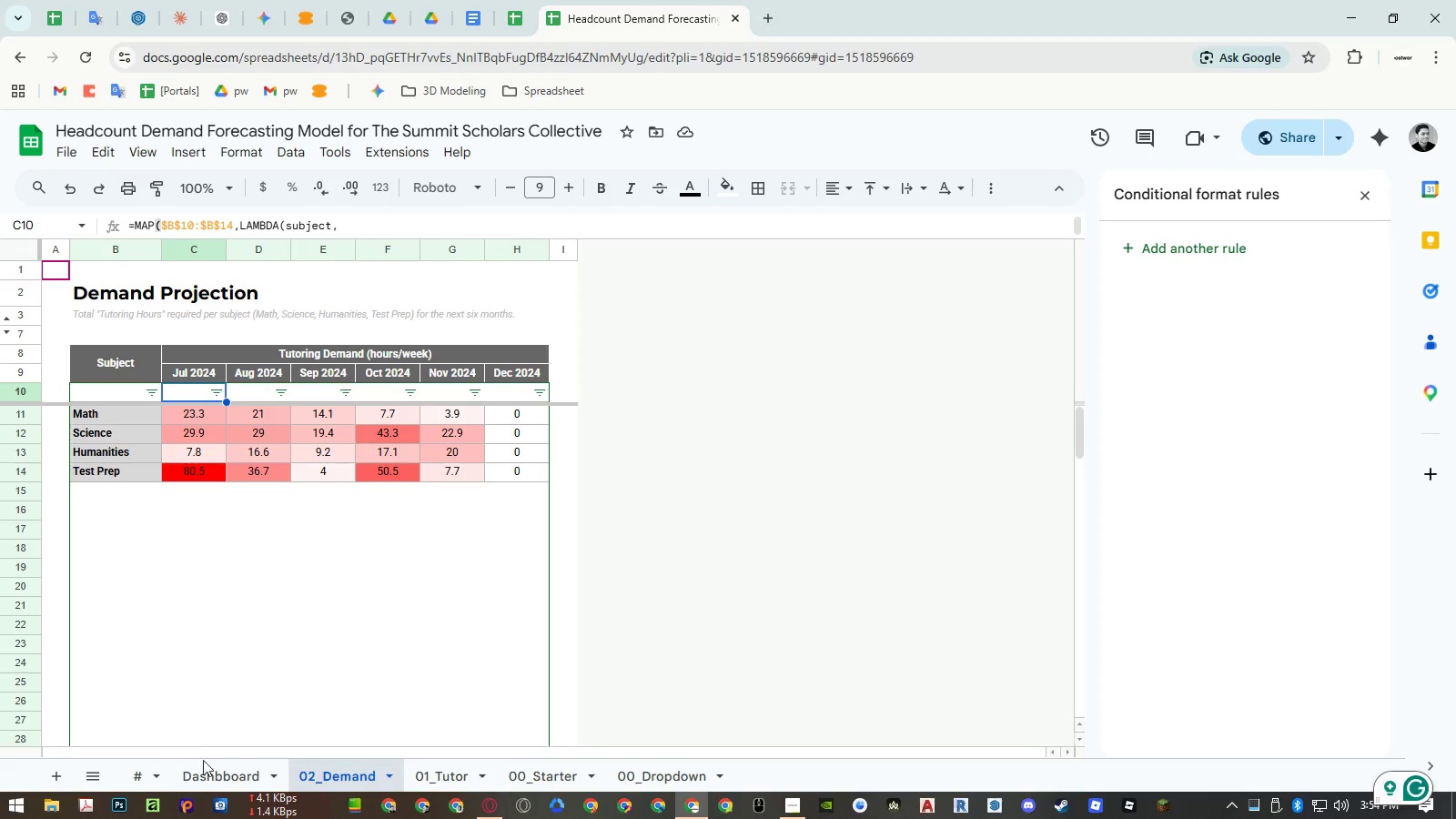 
left_click([206, 774])
 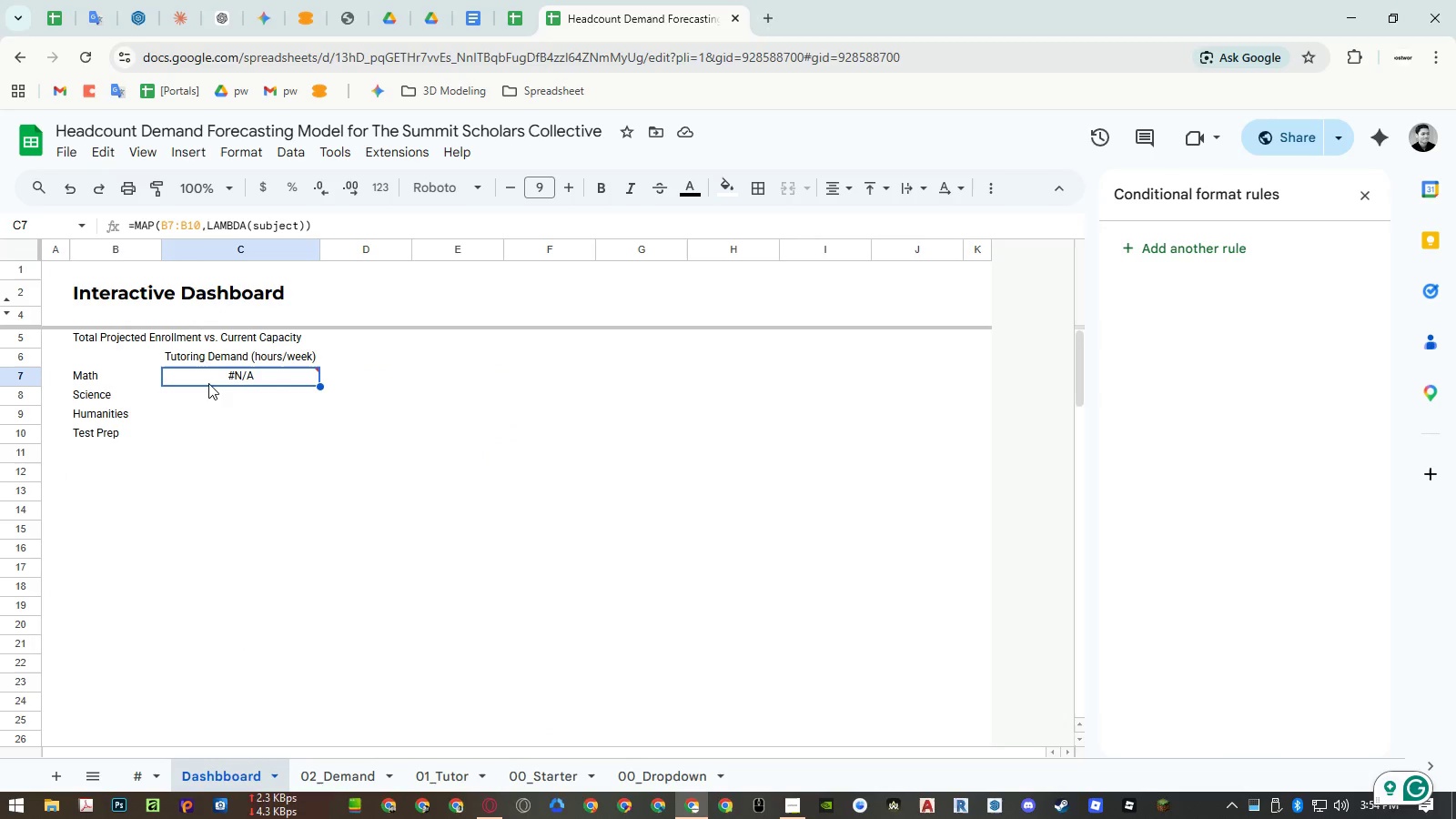 
double_click([207, 379])
 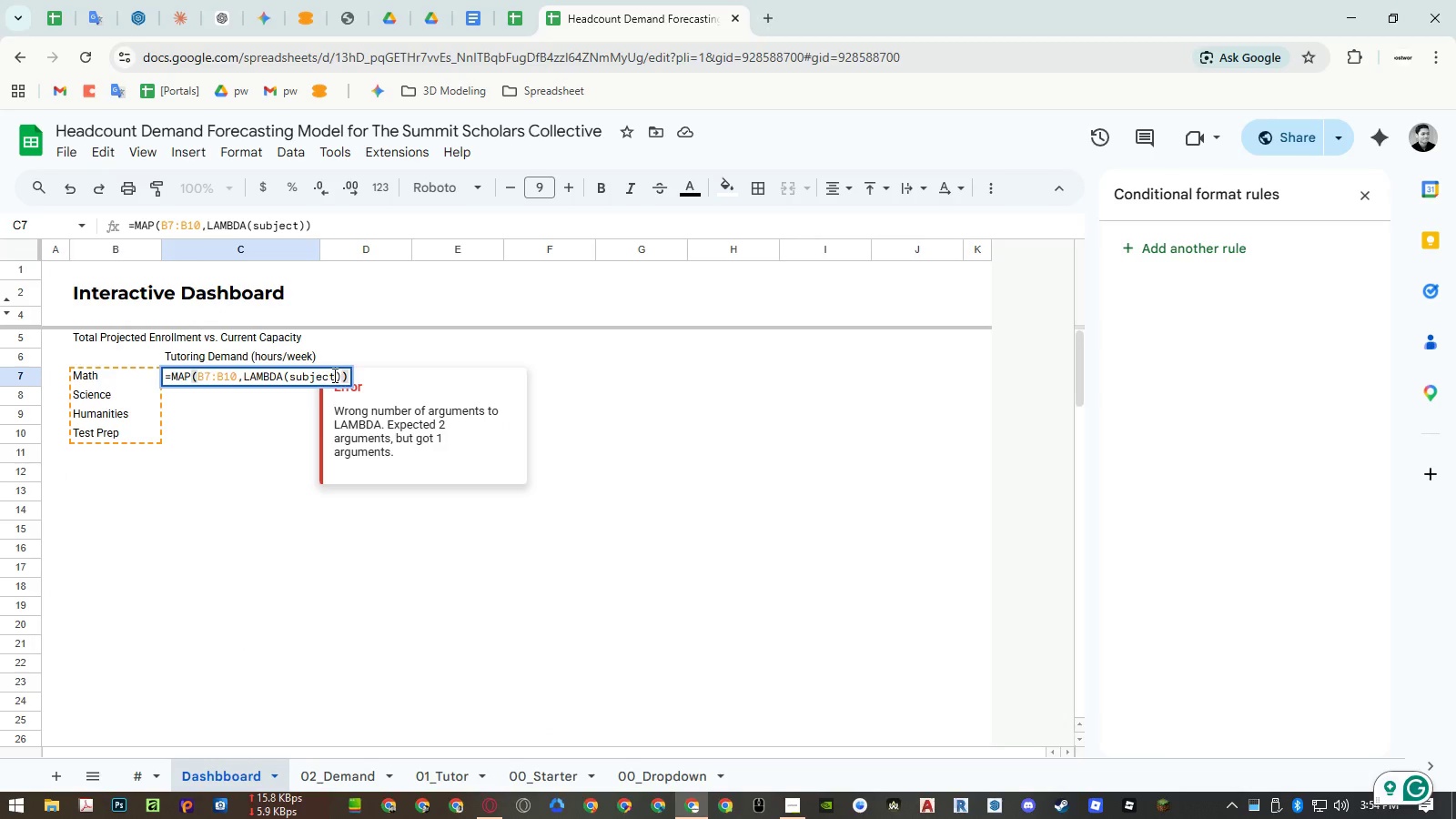 
left_click([335, 375])
 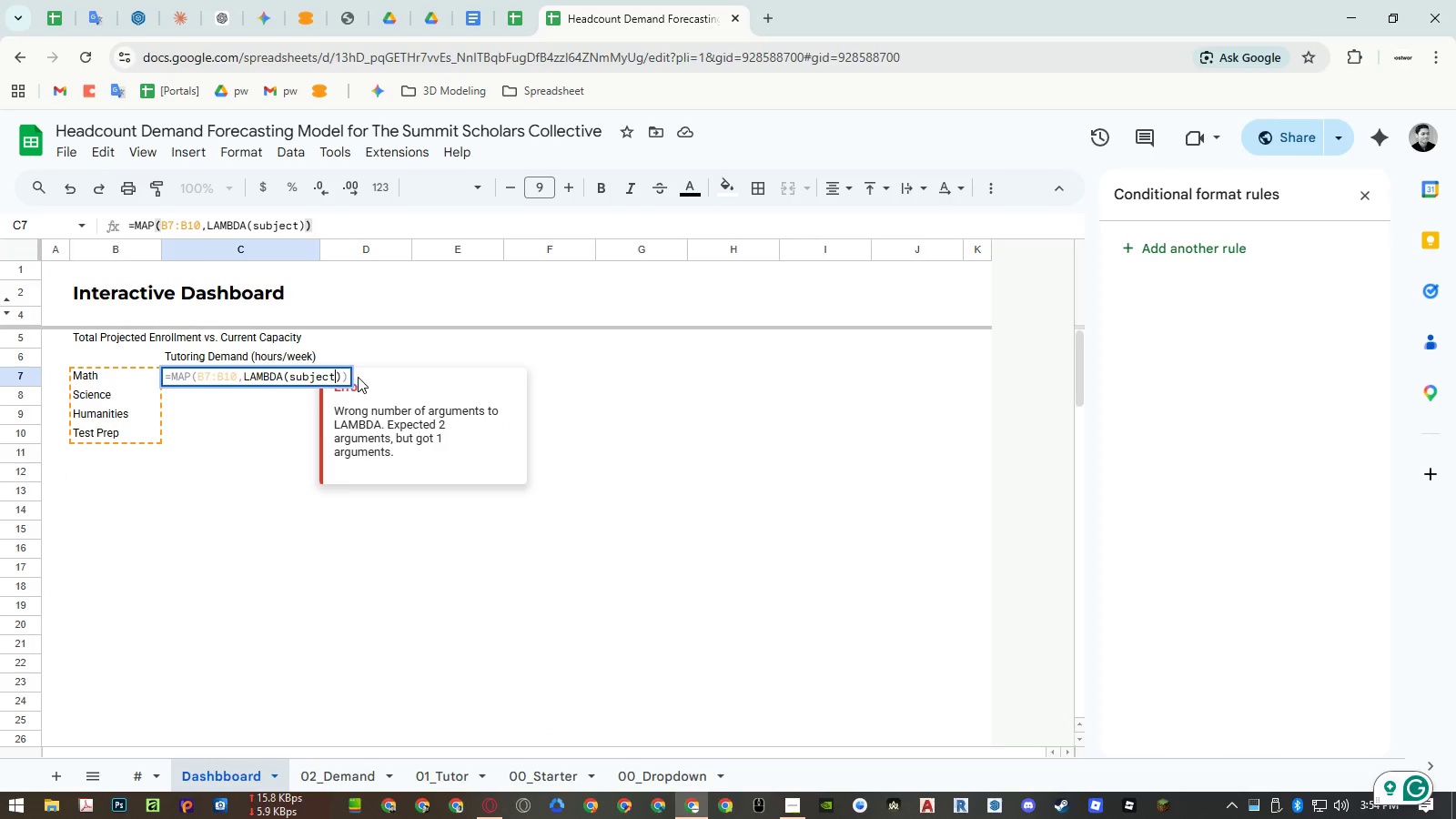 
key(Control+Enter)
 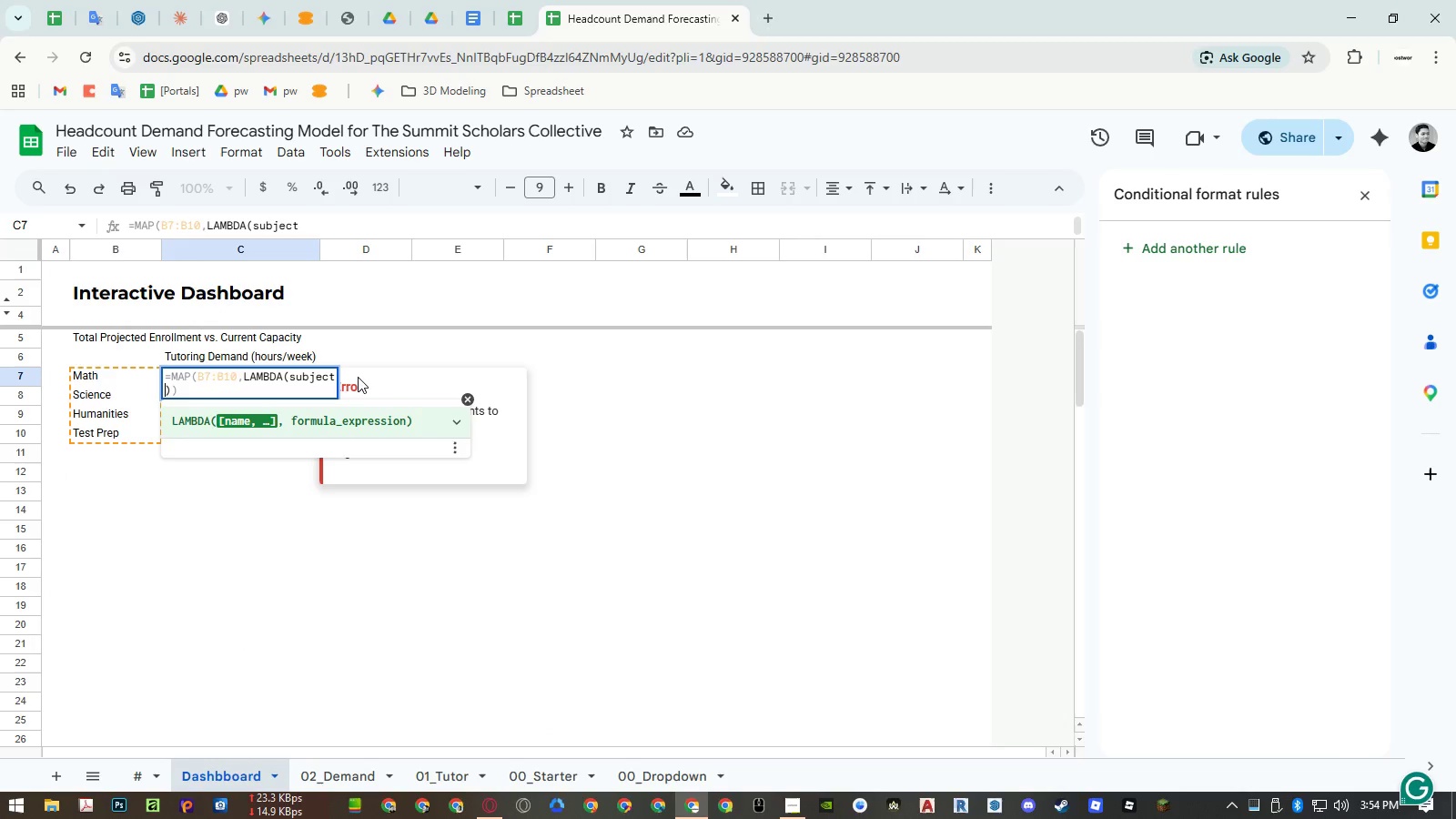 
key(Control+Enter)
 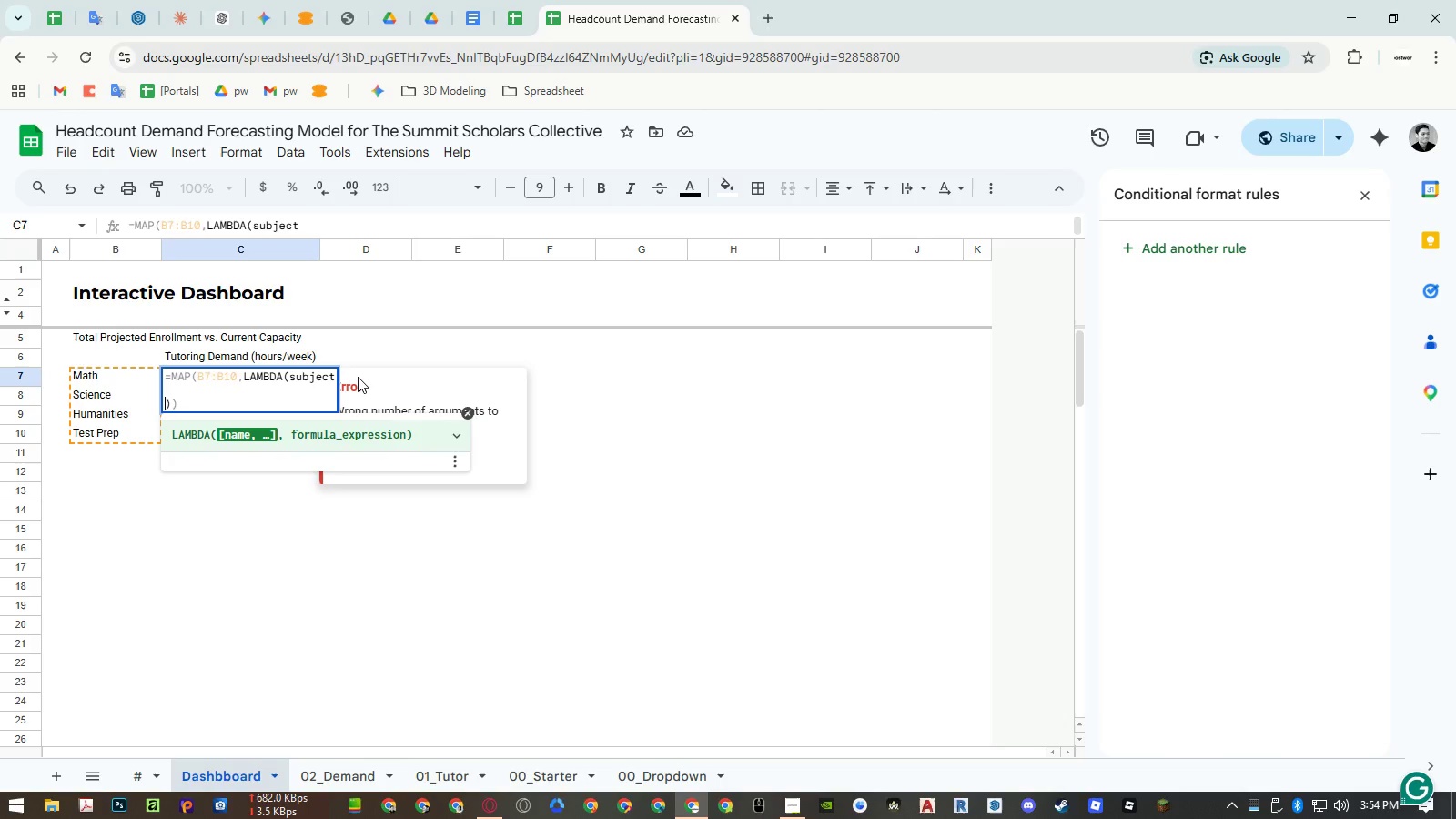 
key(ArrowUp)
 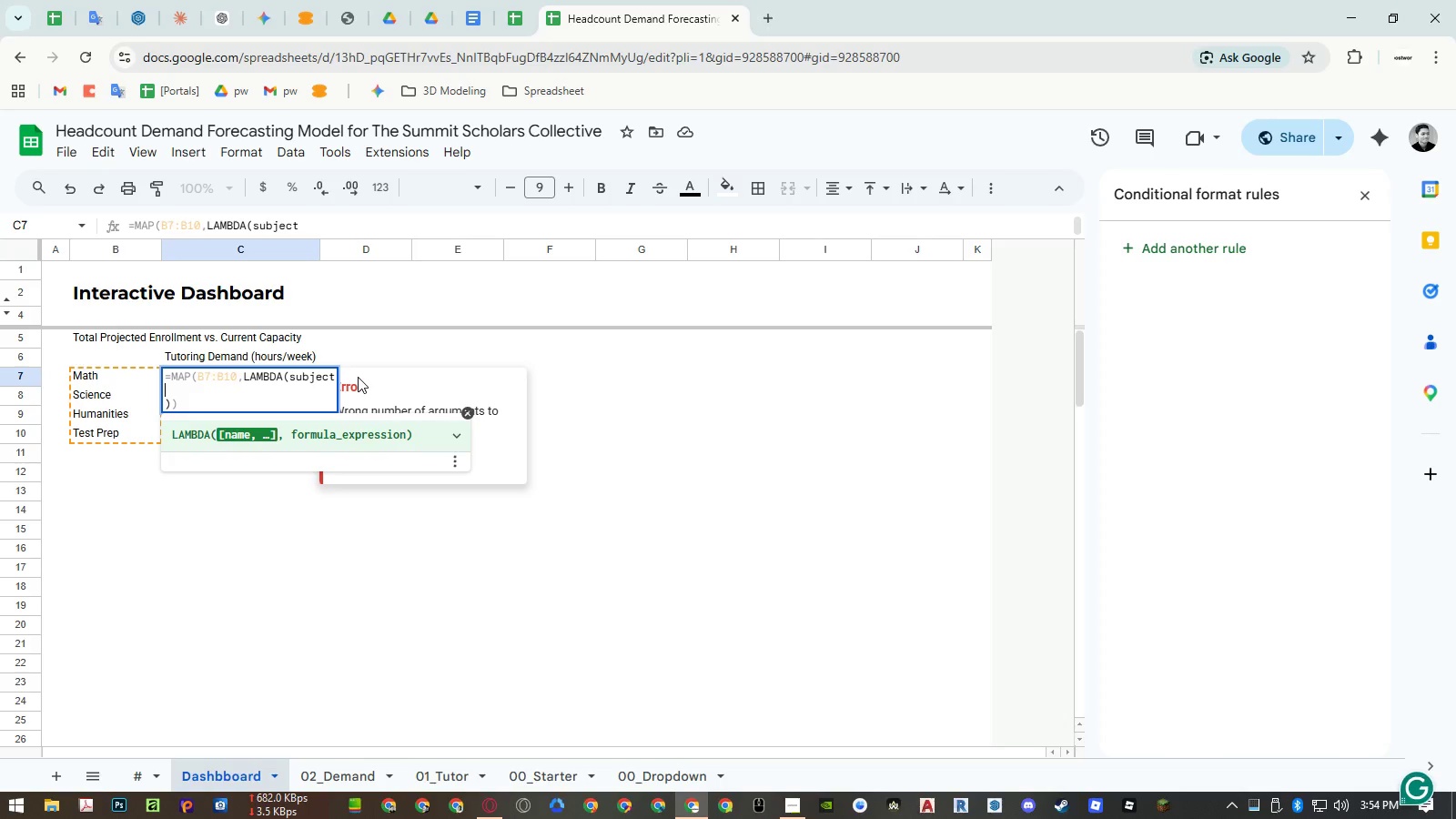 
type(sumifs)
key(Backspace)
 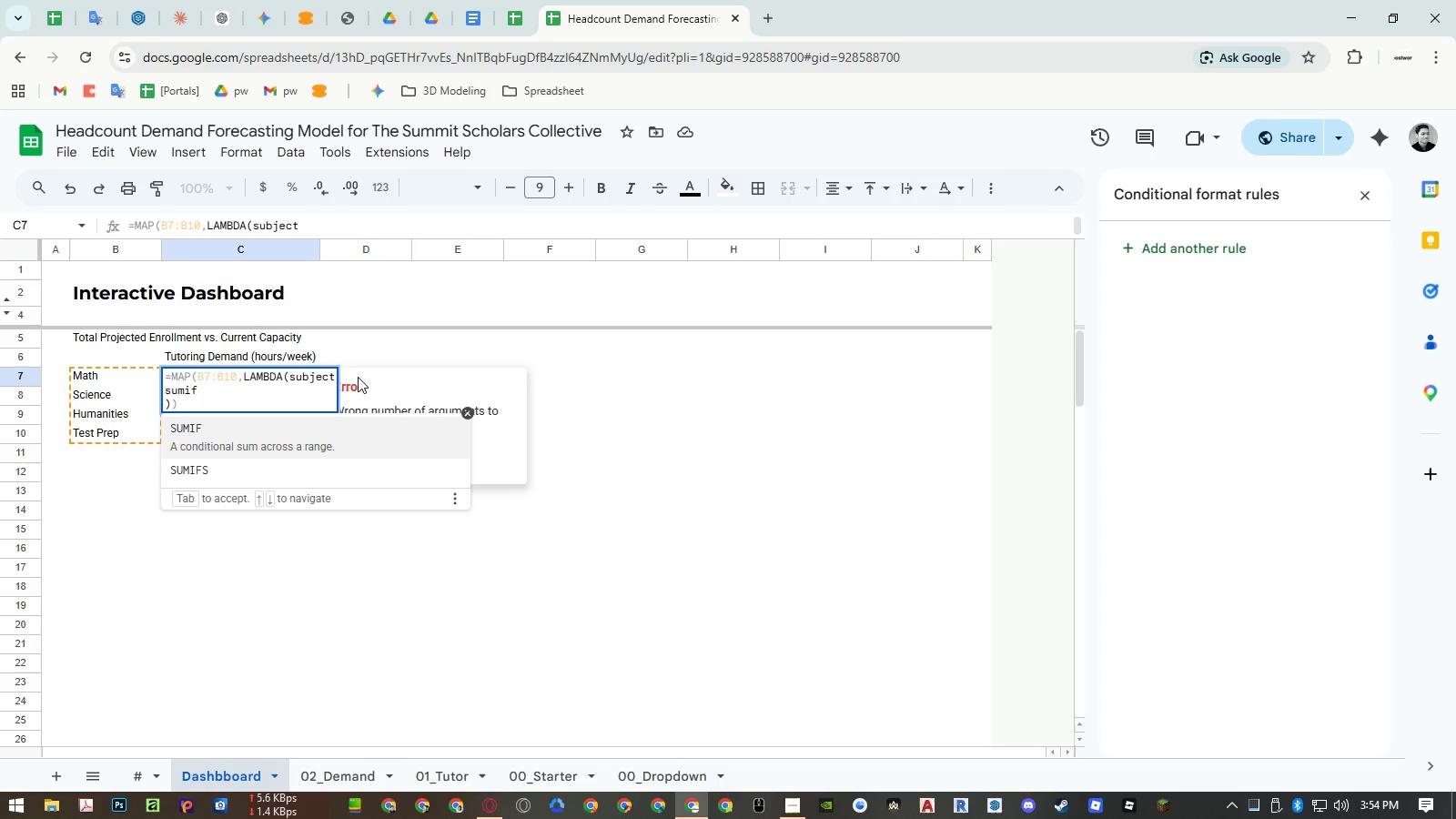 
key(Enter)
 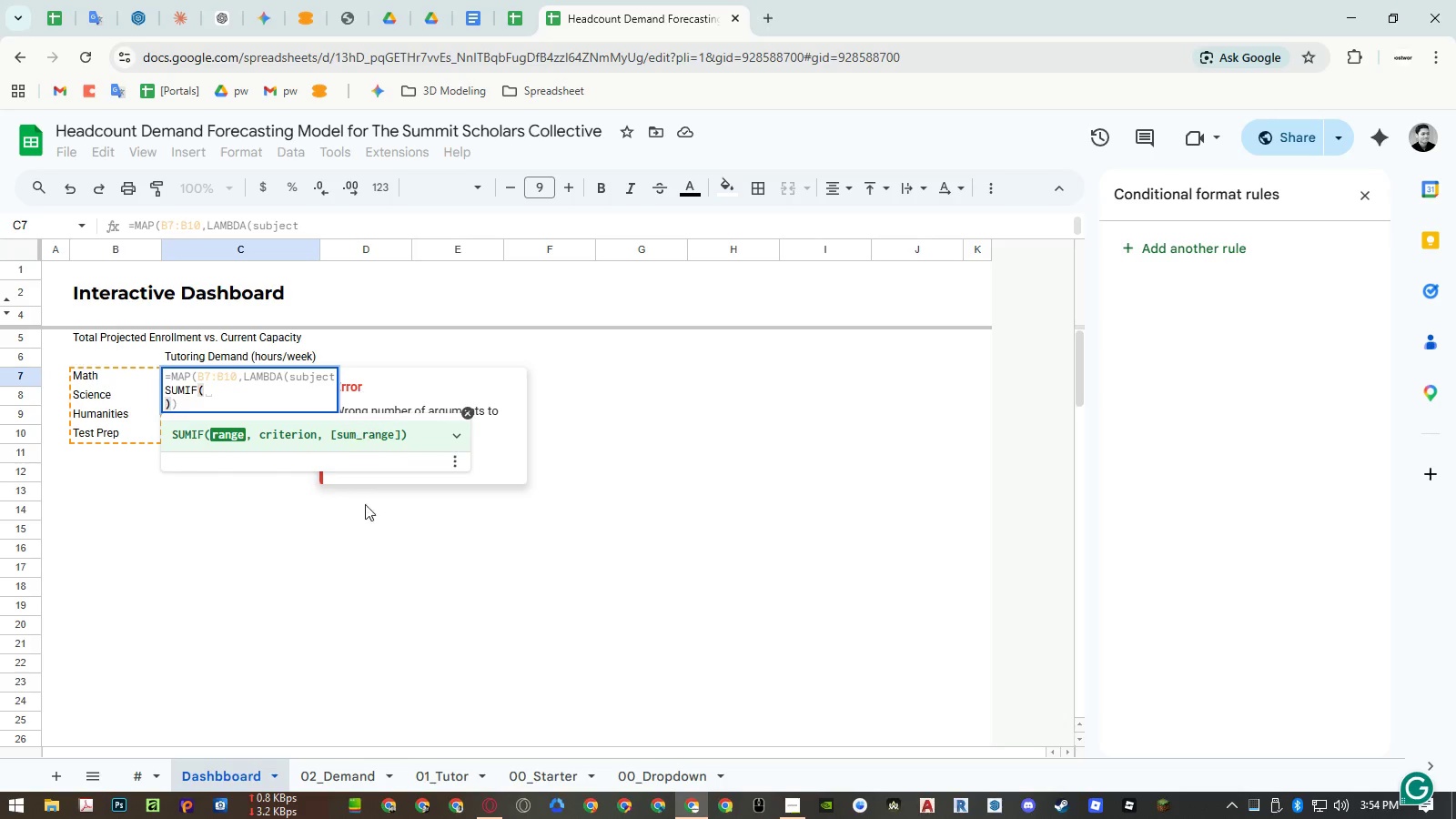 
wait(6.72)
 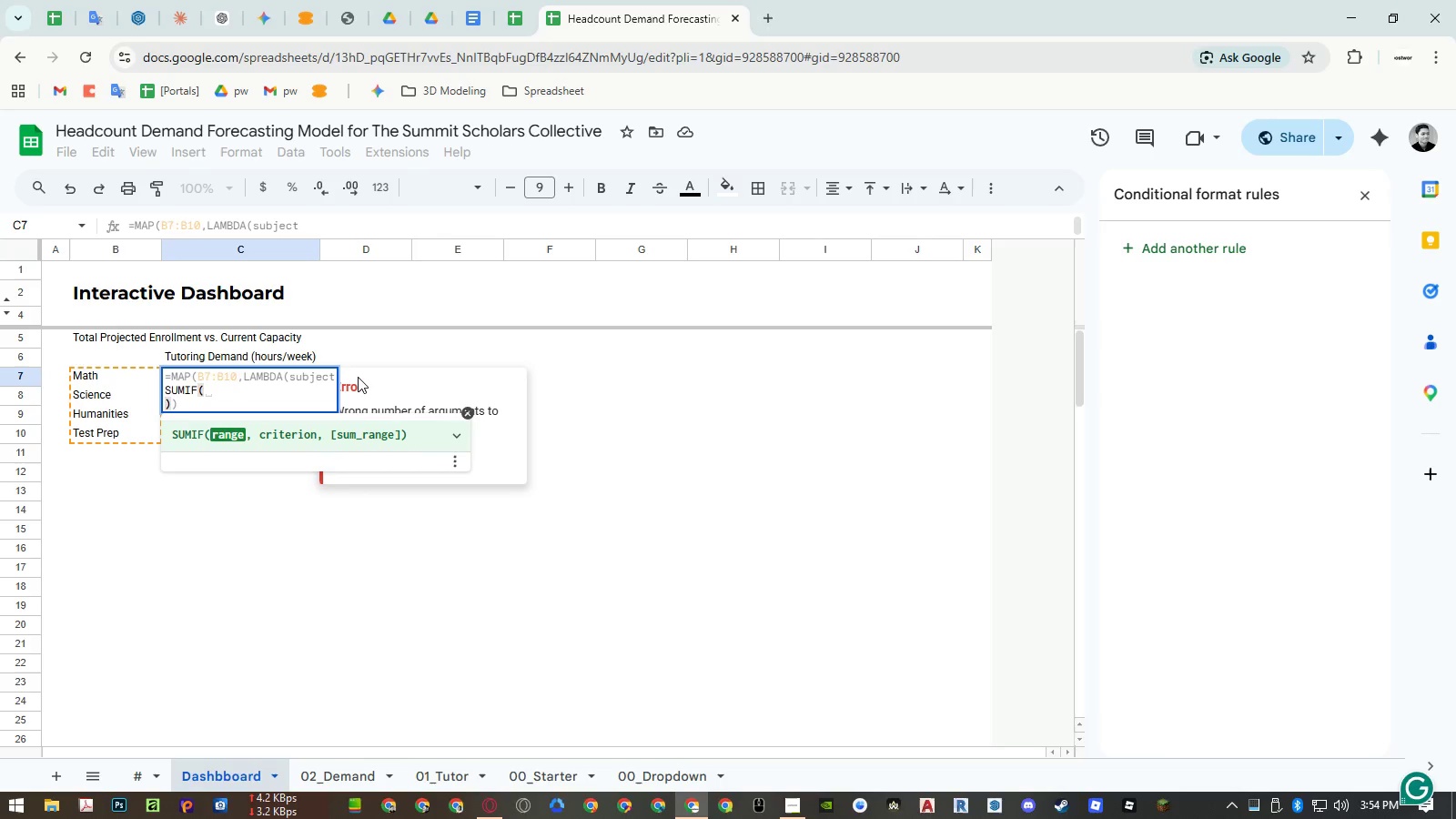 
left_click([363, 767])
 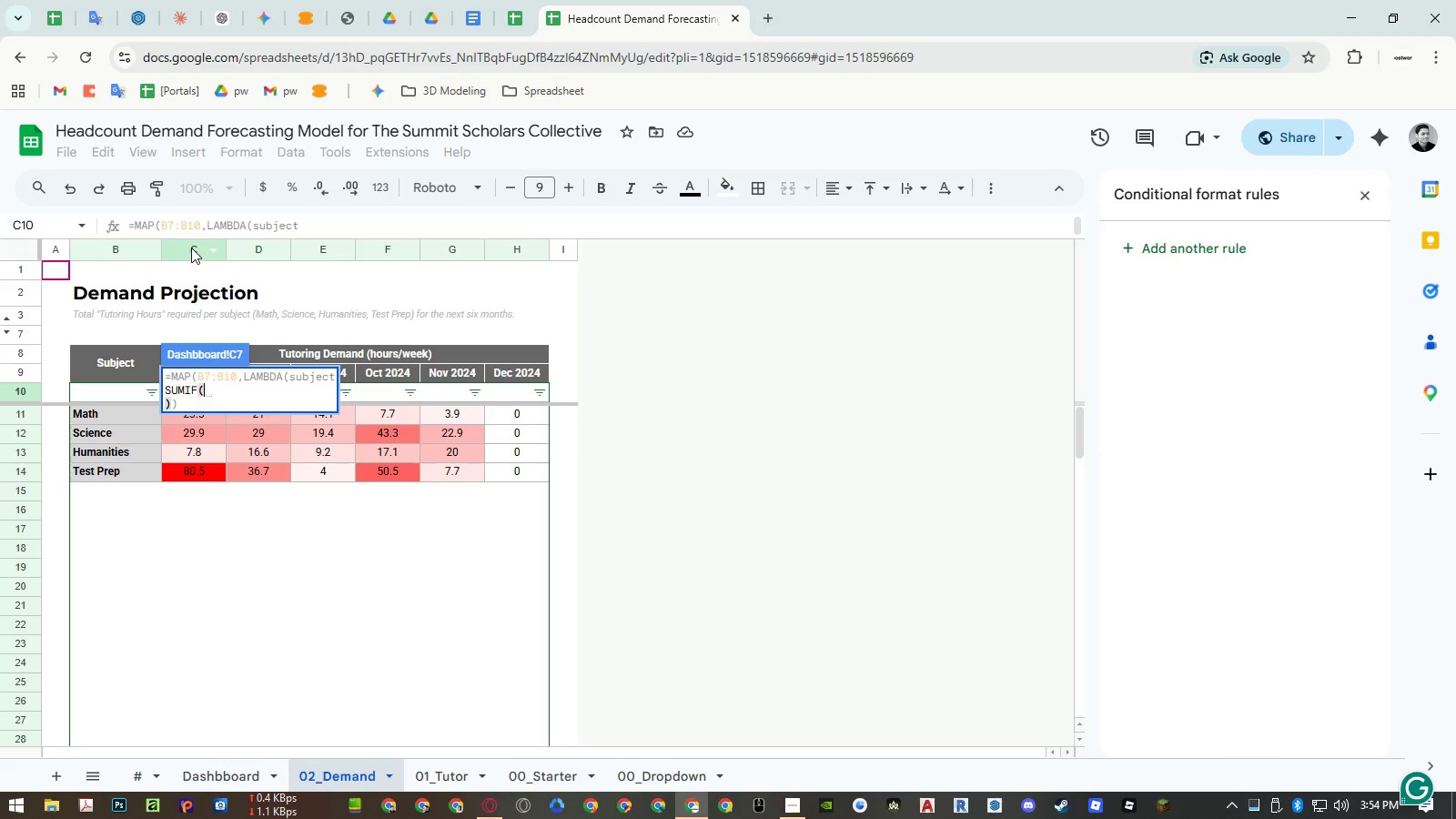 
left_click_drag(start_coordinate=[190, 246], to_coordinate=[504, 256])
 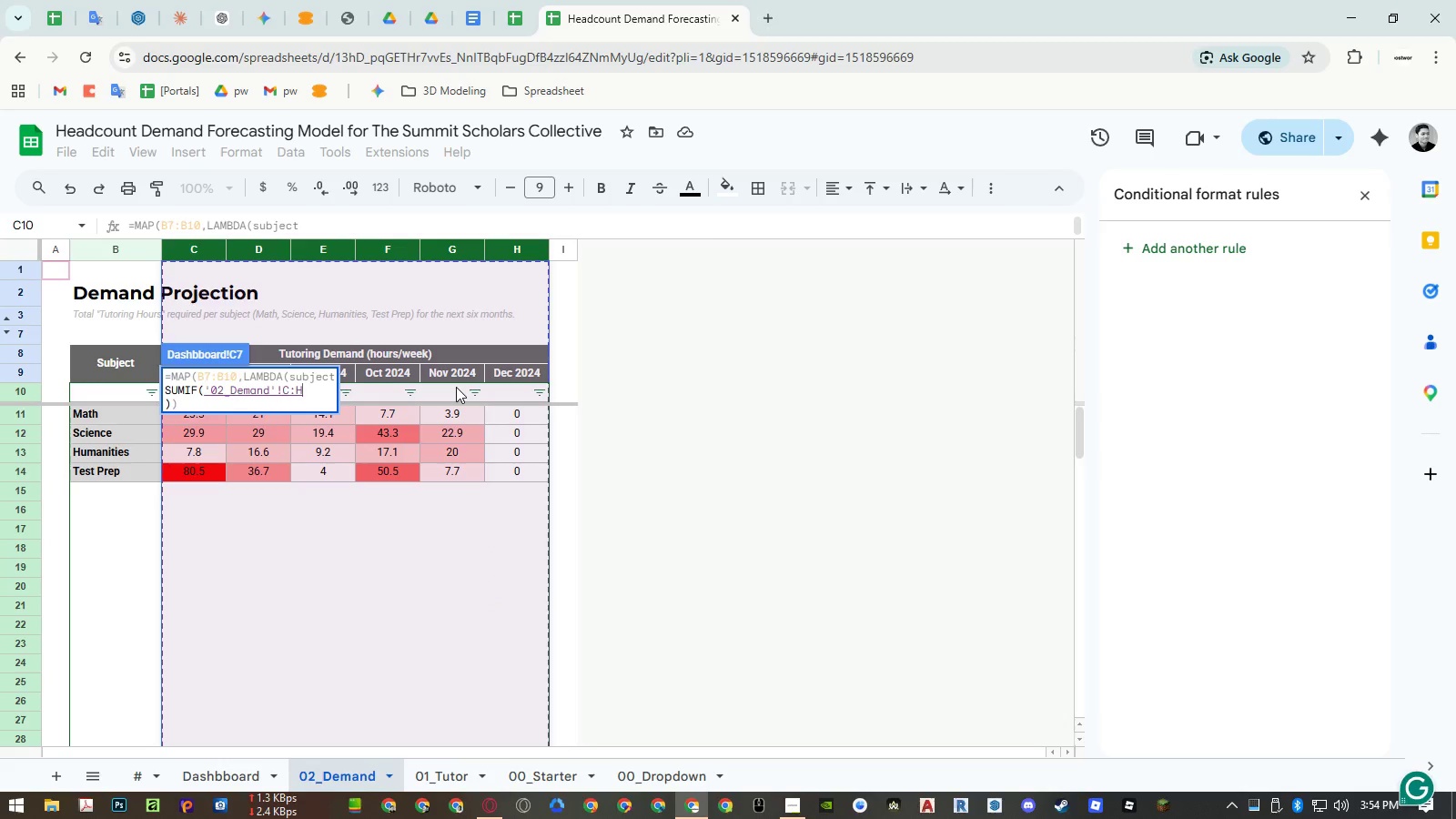 
key(Comma)
 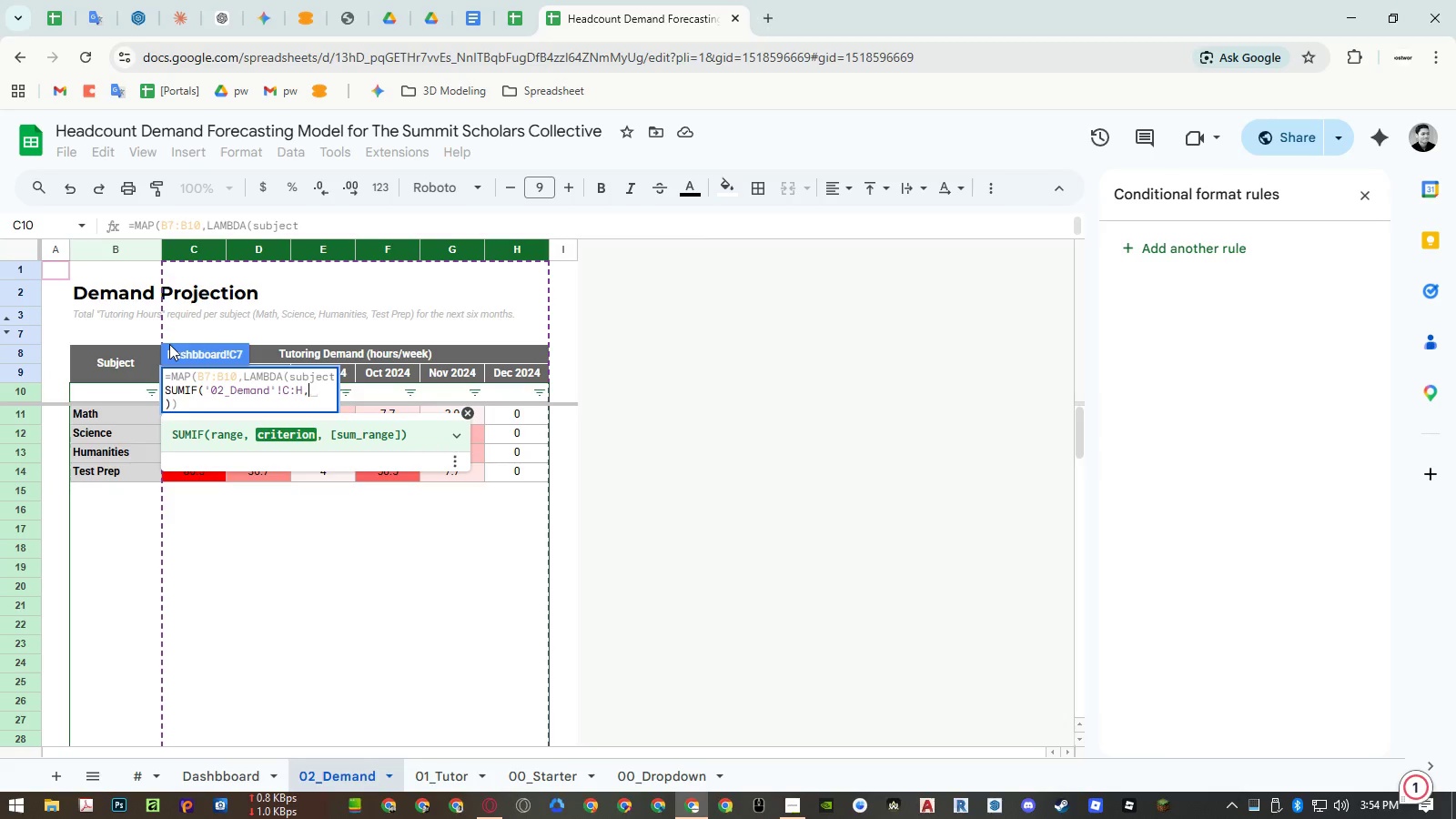 
wait(10.72)
 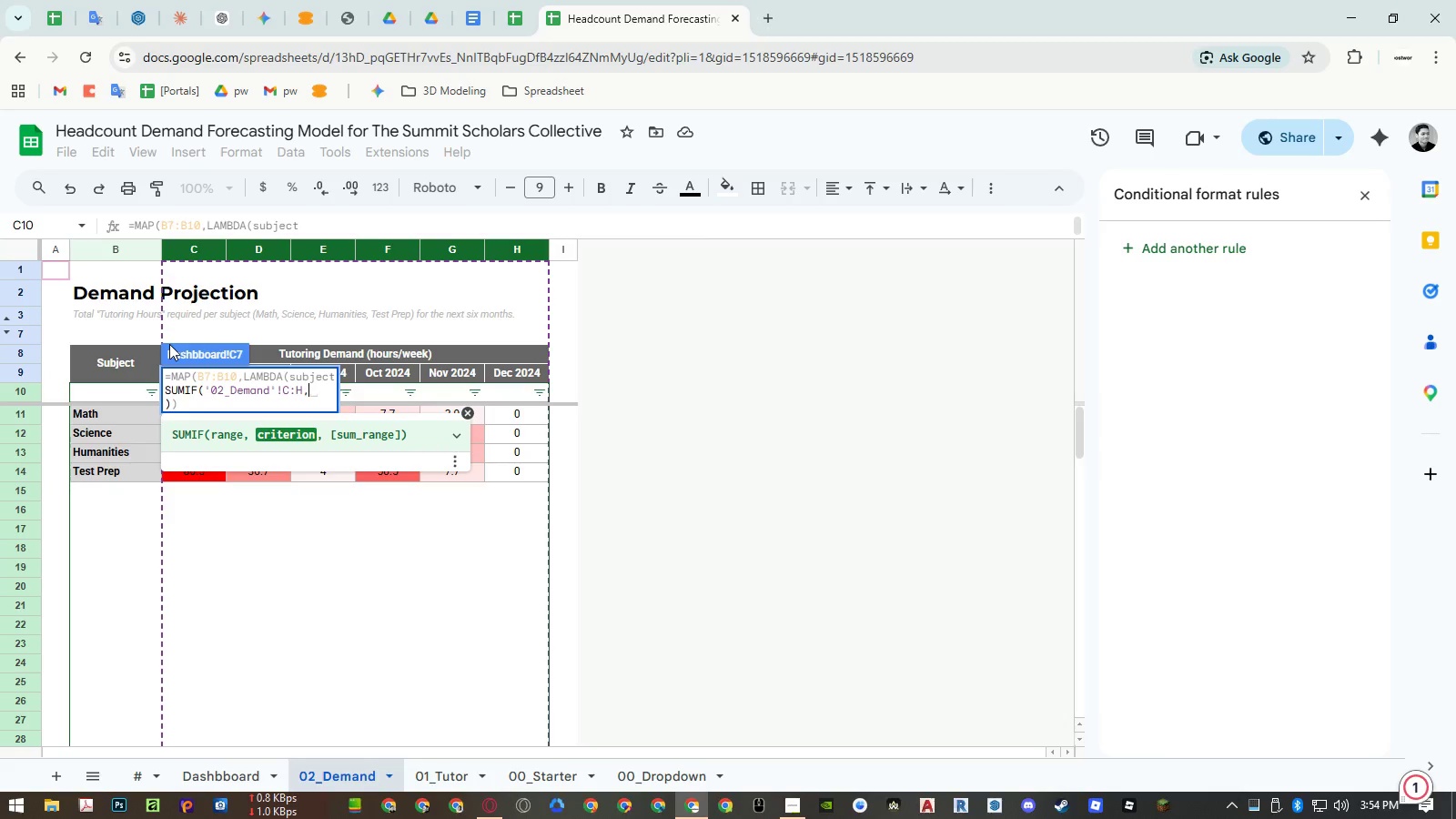 
key(Backspace)
 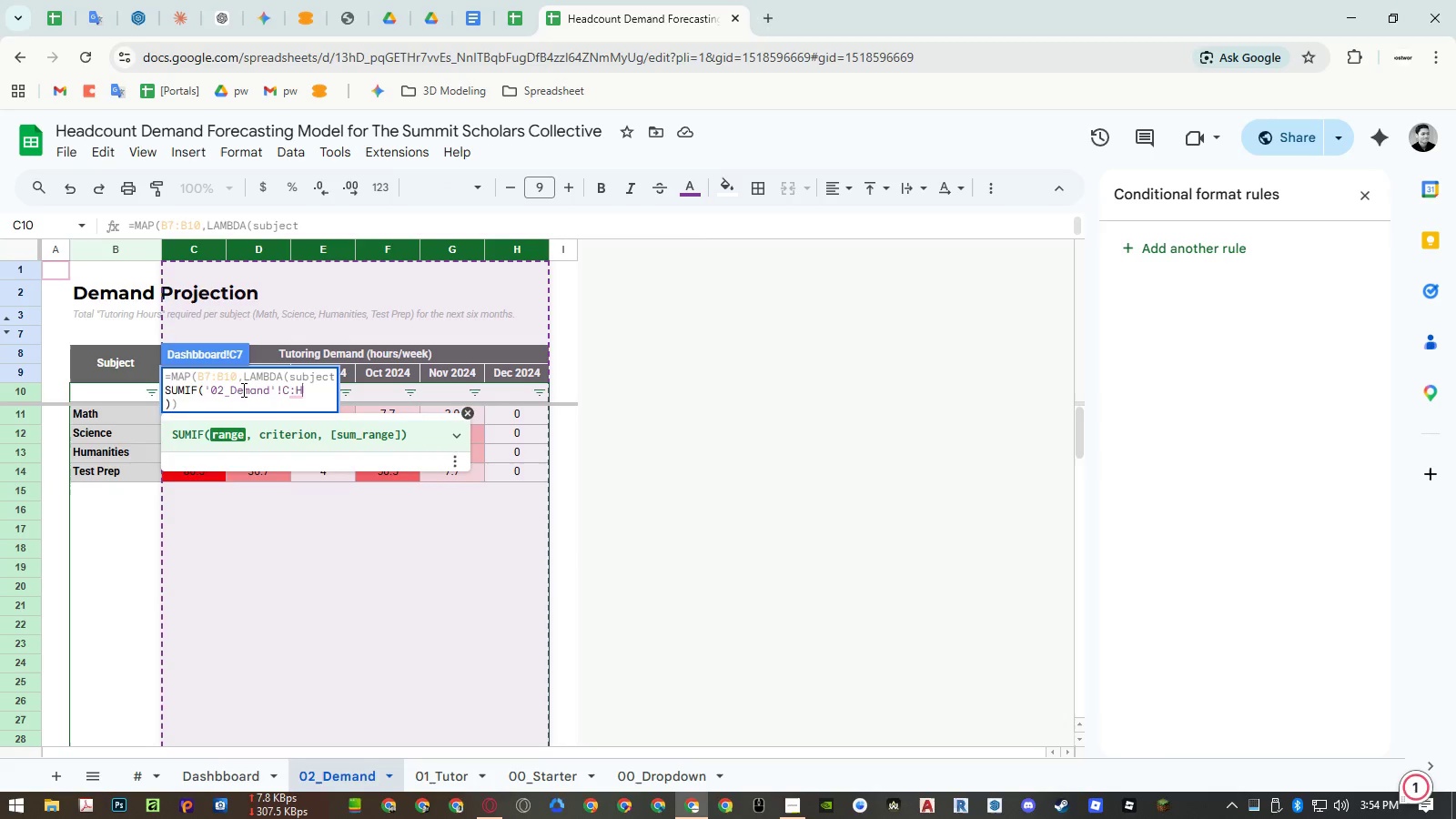 
double_click([242, 389])
 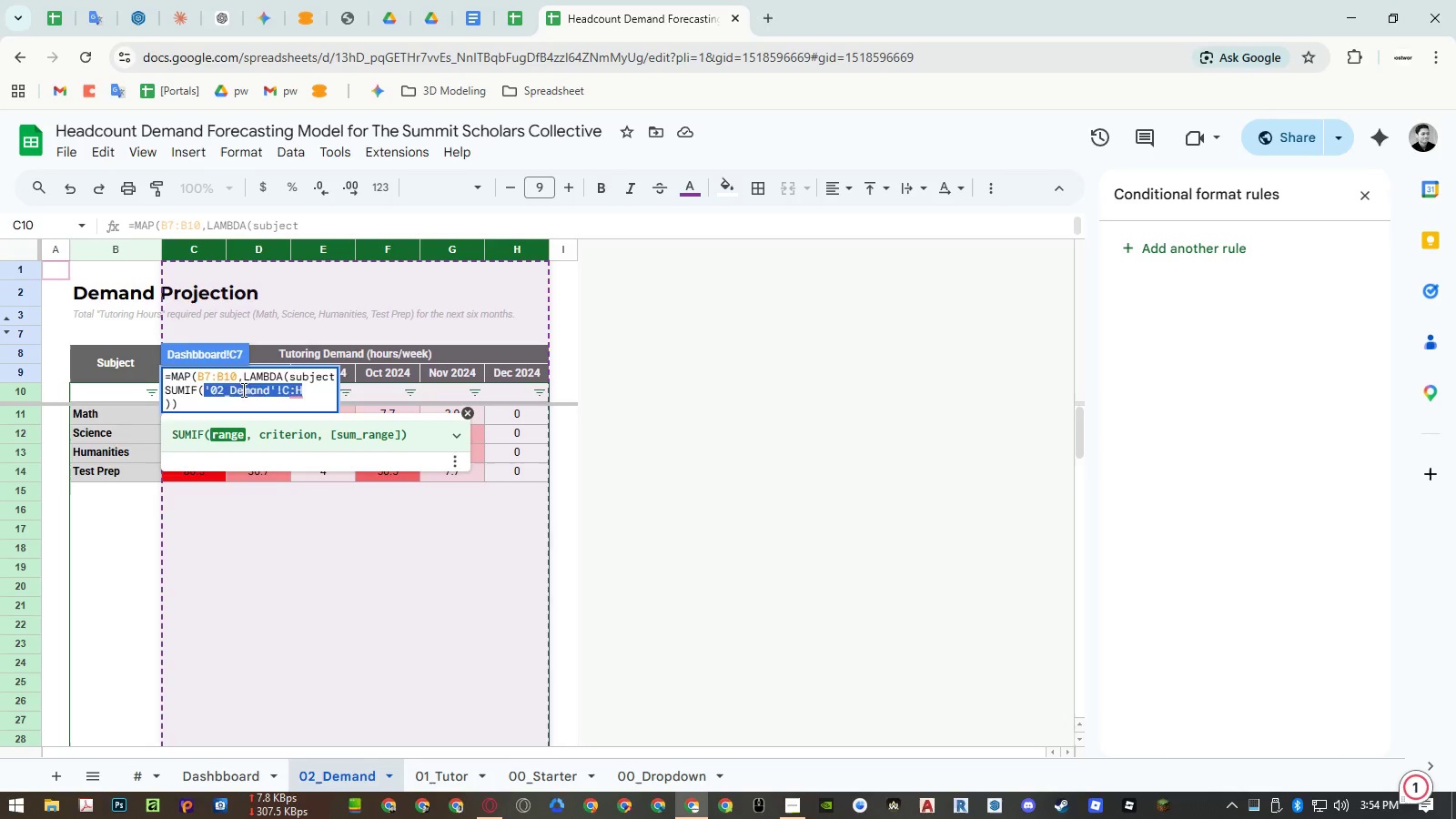 
key(Backspace)
 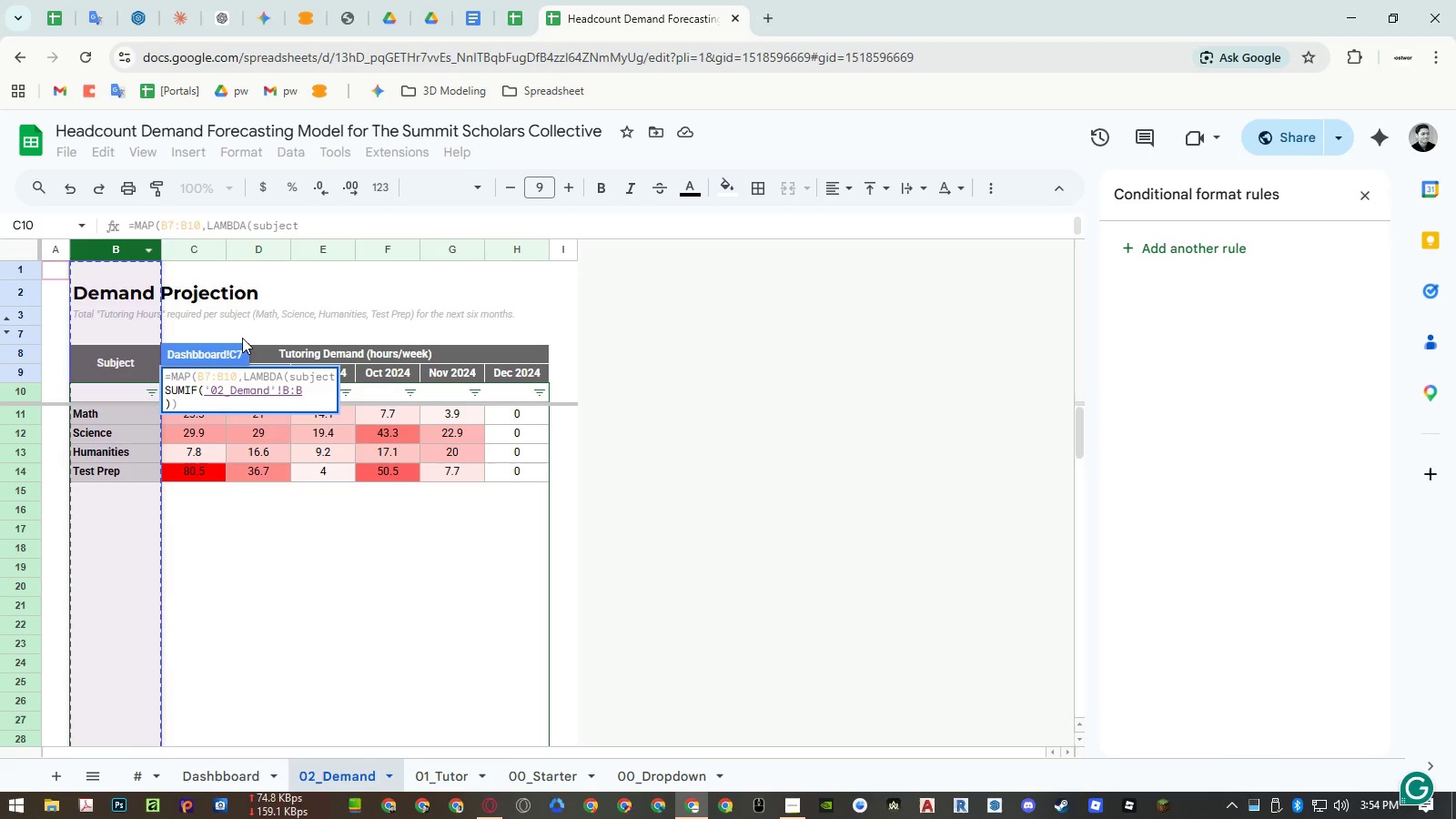 
key(Comma)
 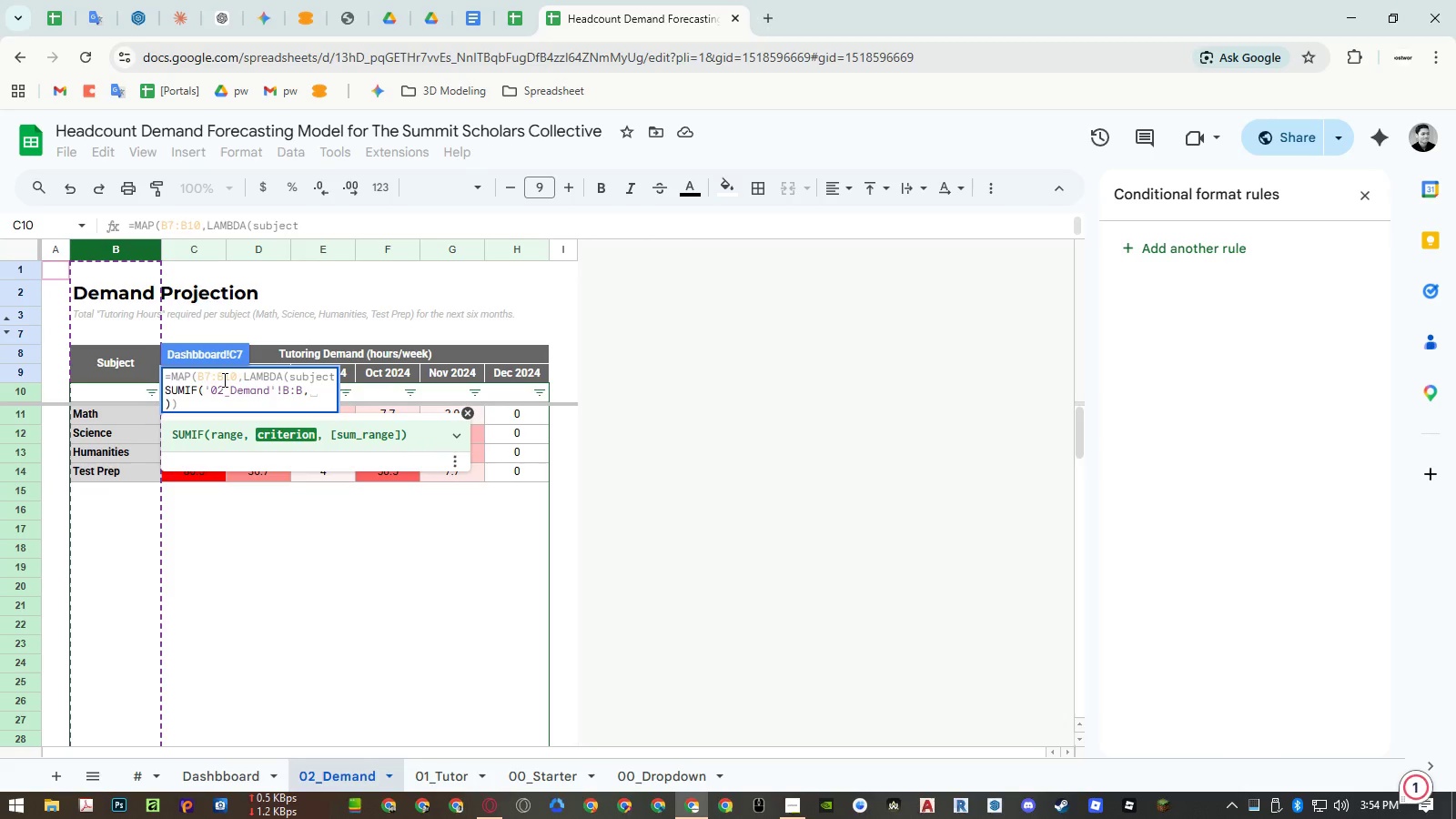 
double_click([223, 379])
 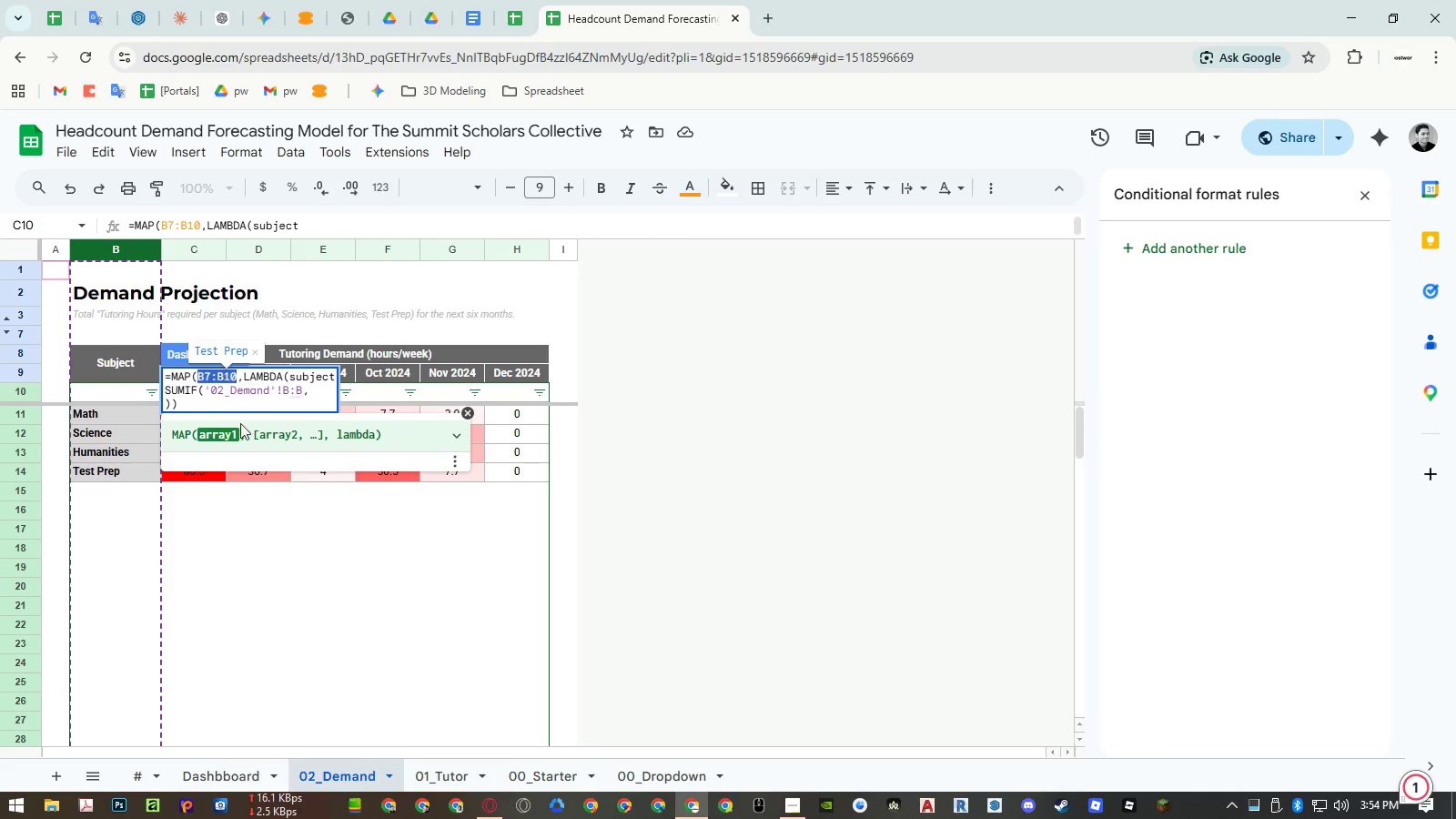 
key(Control+ControlLeft)
 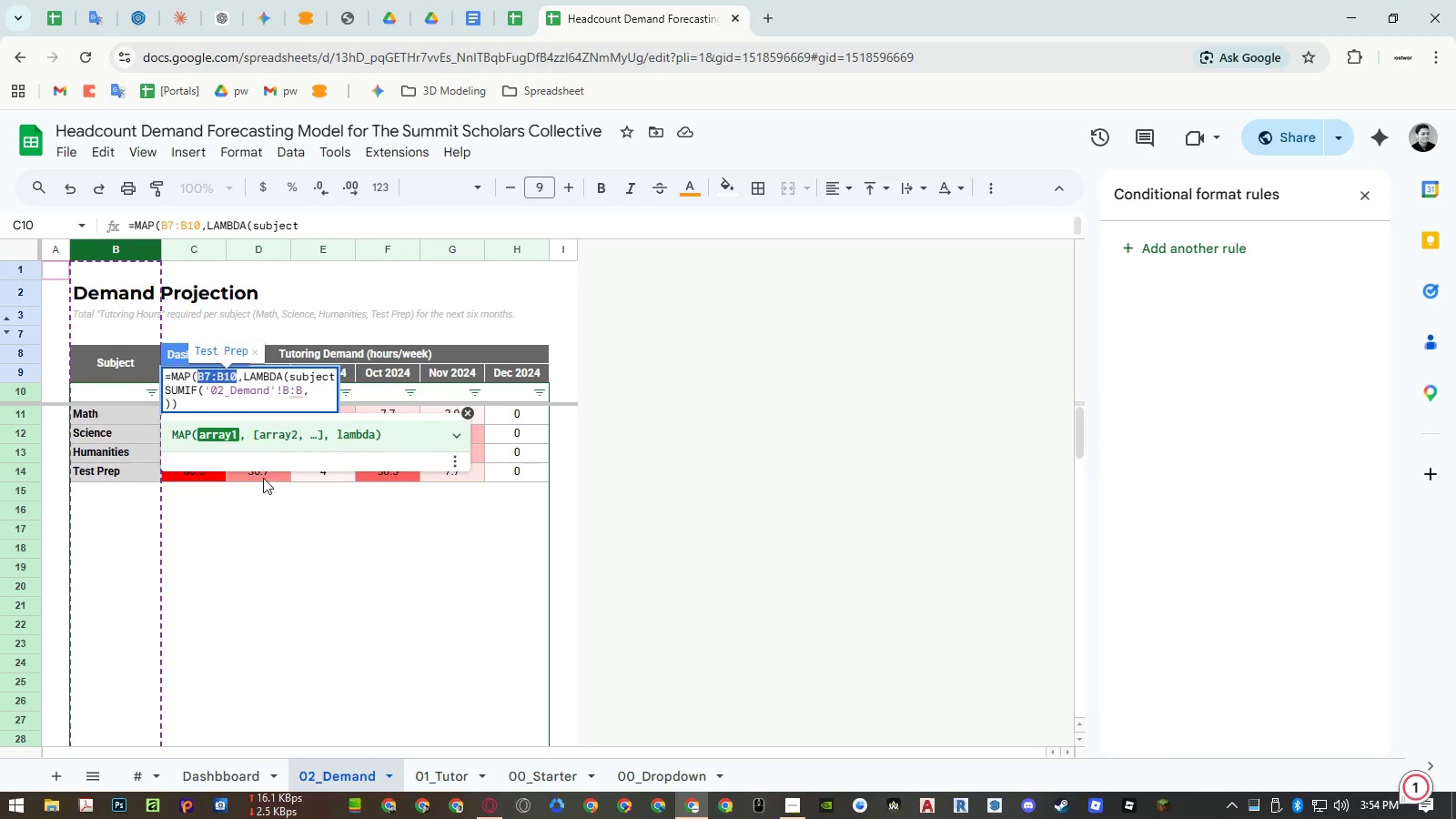 
key(Control+C)
 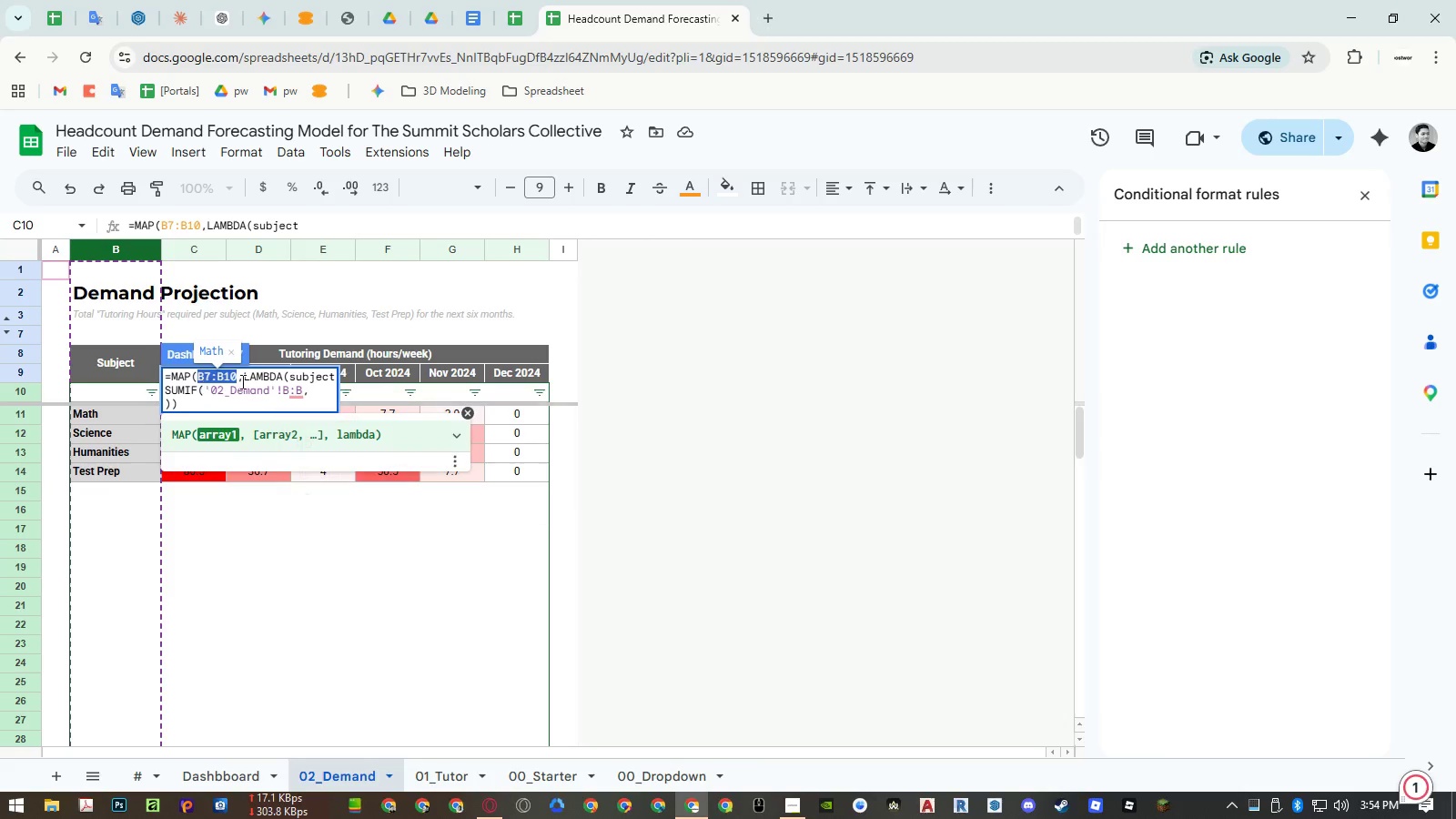 
double_click([299, 377])
 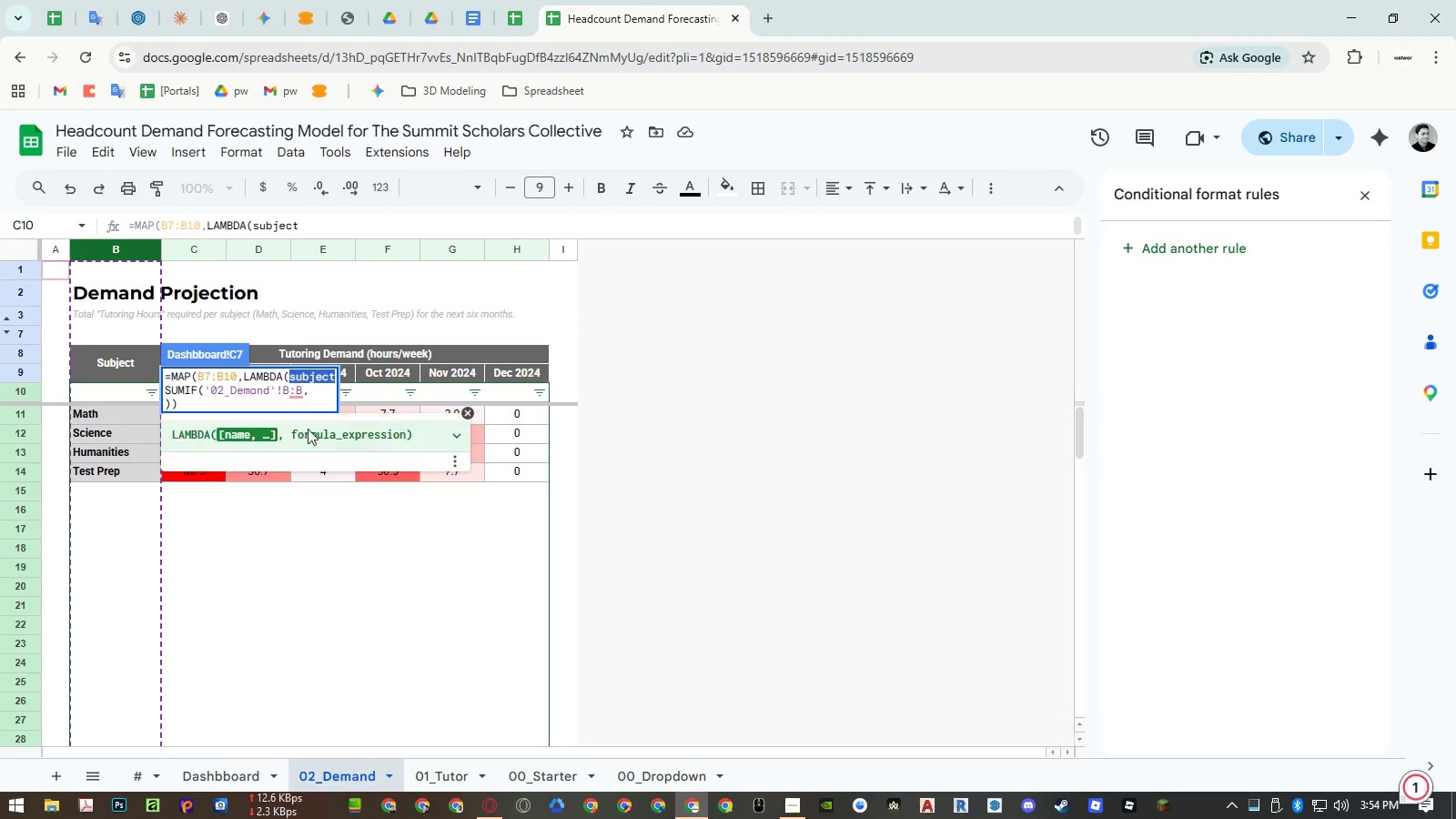 
key(Control+ControlLeft)
 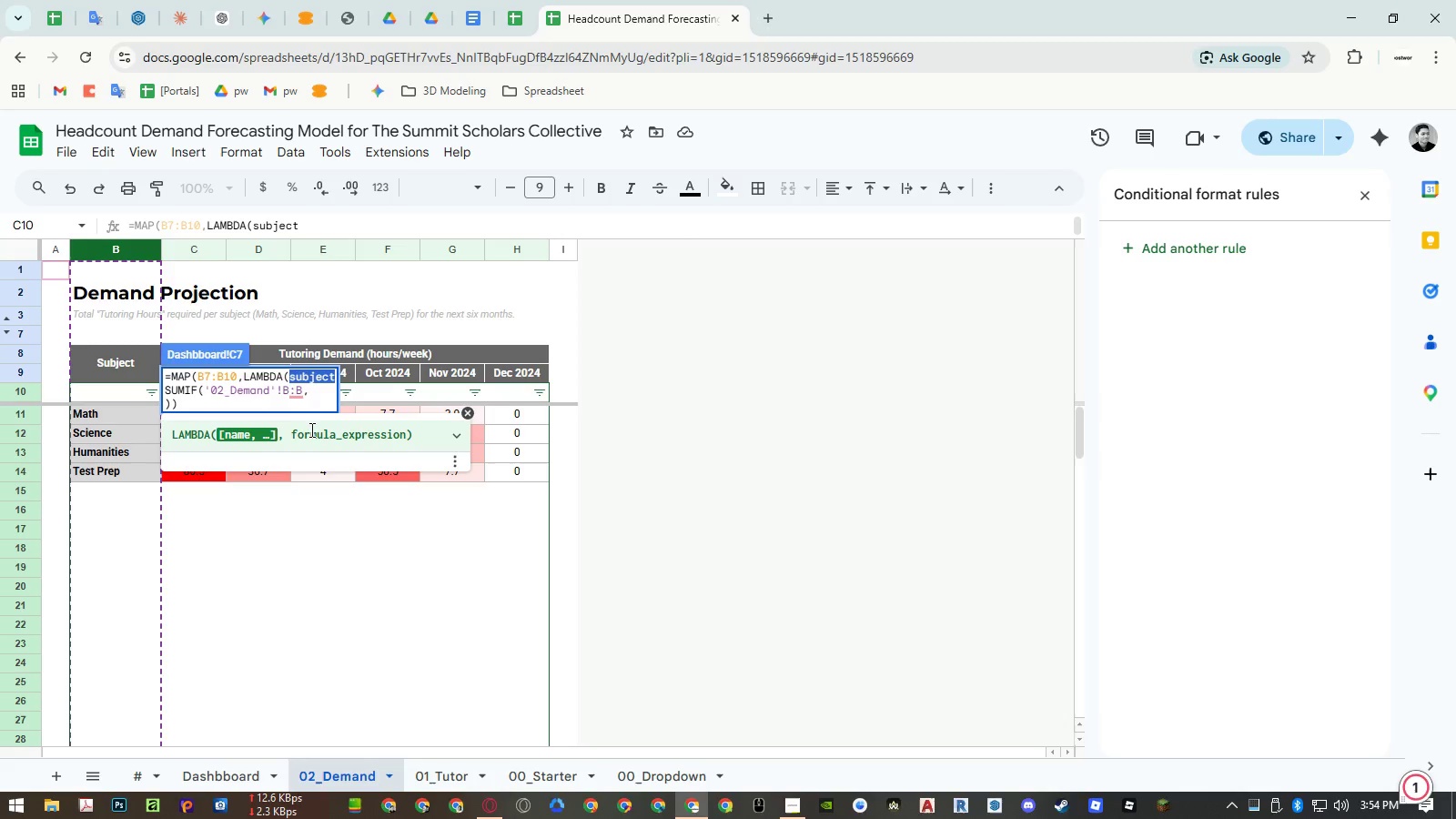 
key(Control+C)
 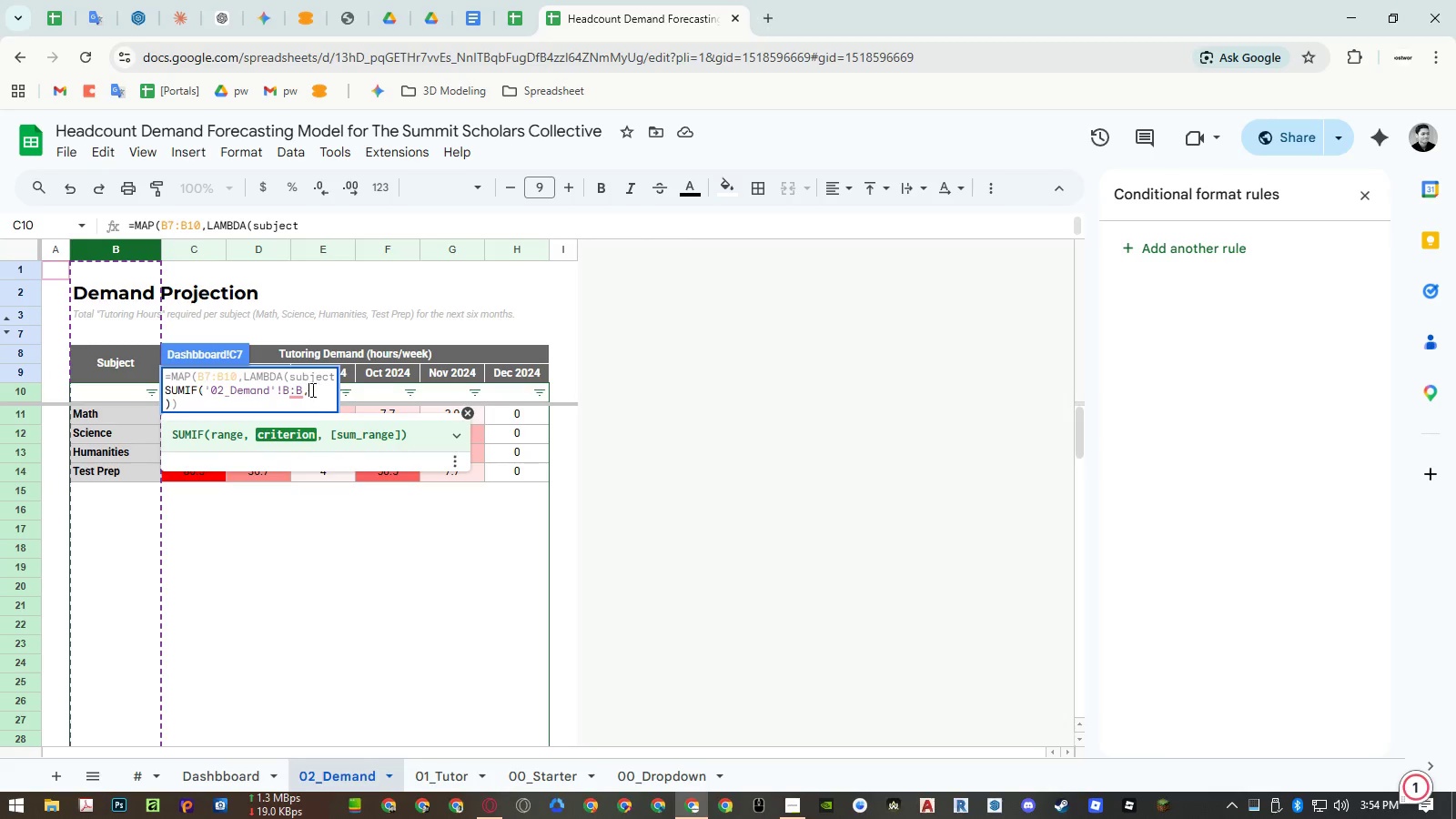 
key(Control+ControlLeft)
 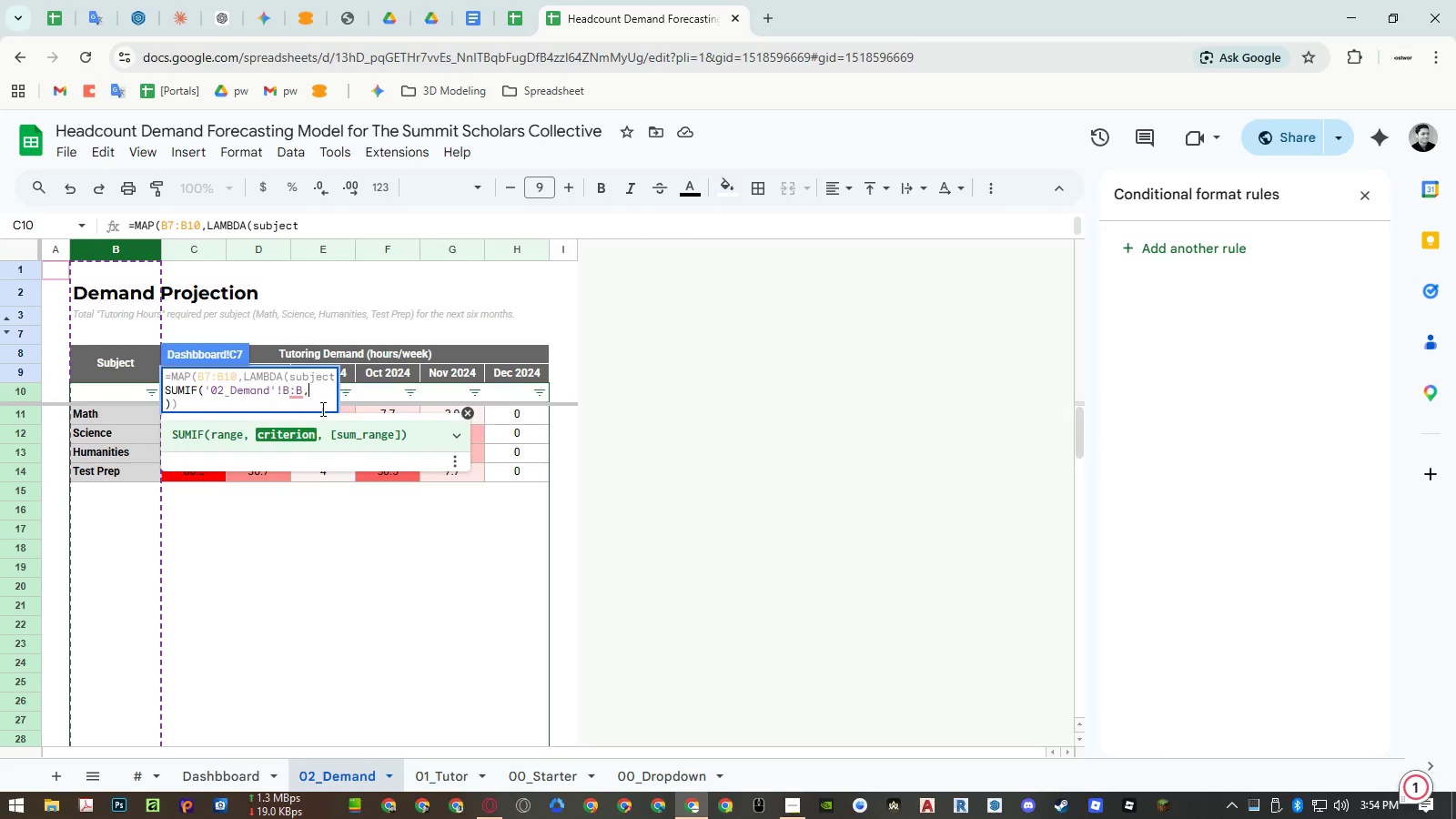 
key(Control+V)
 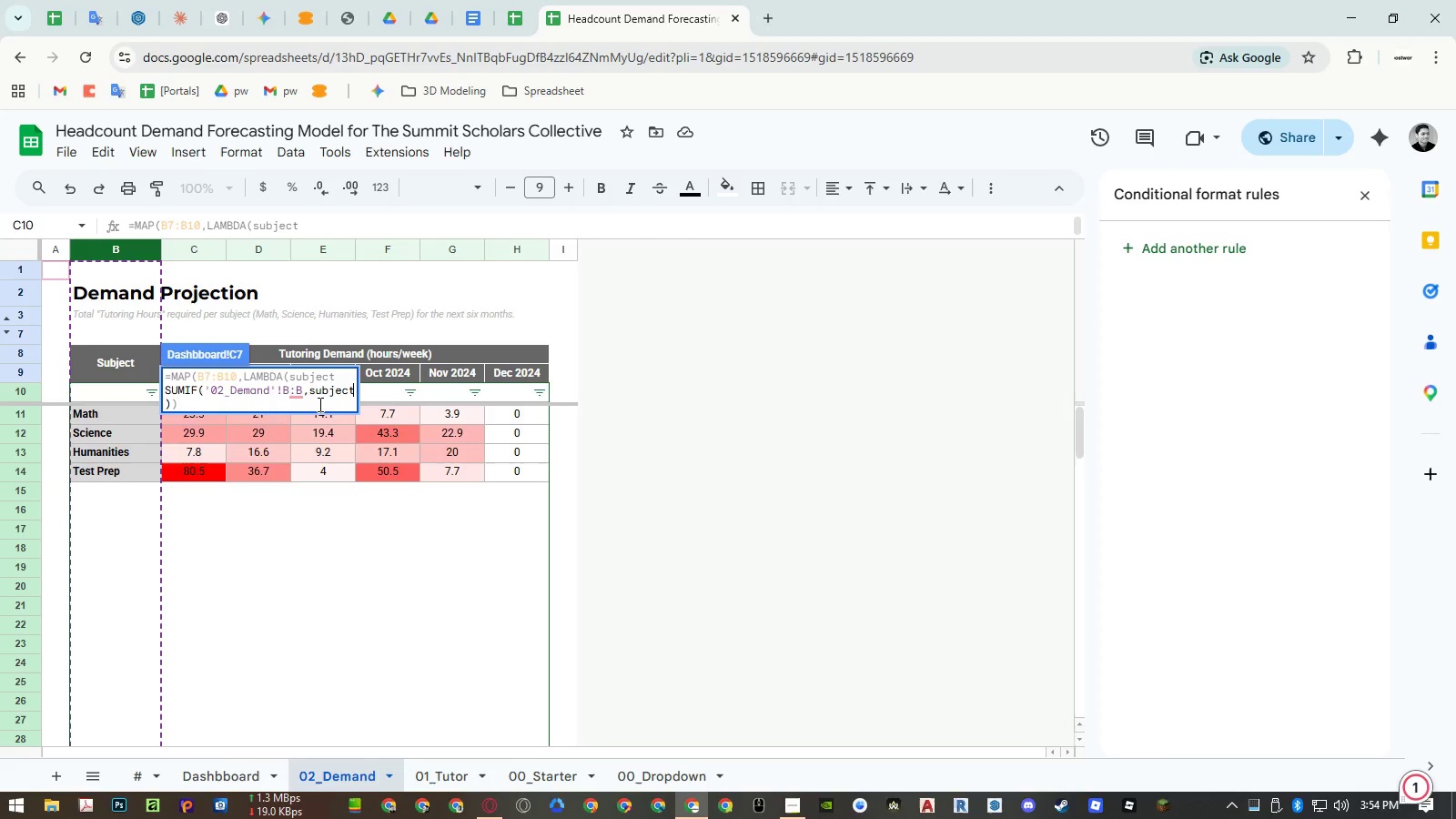 
key(Comma)
 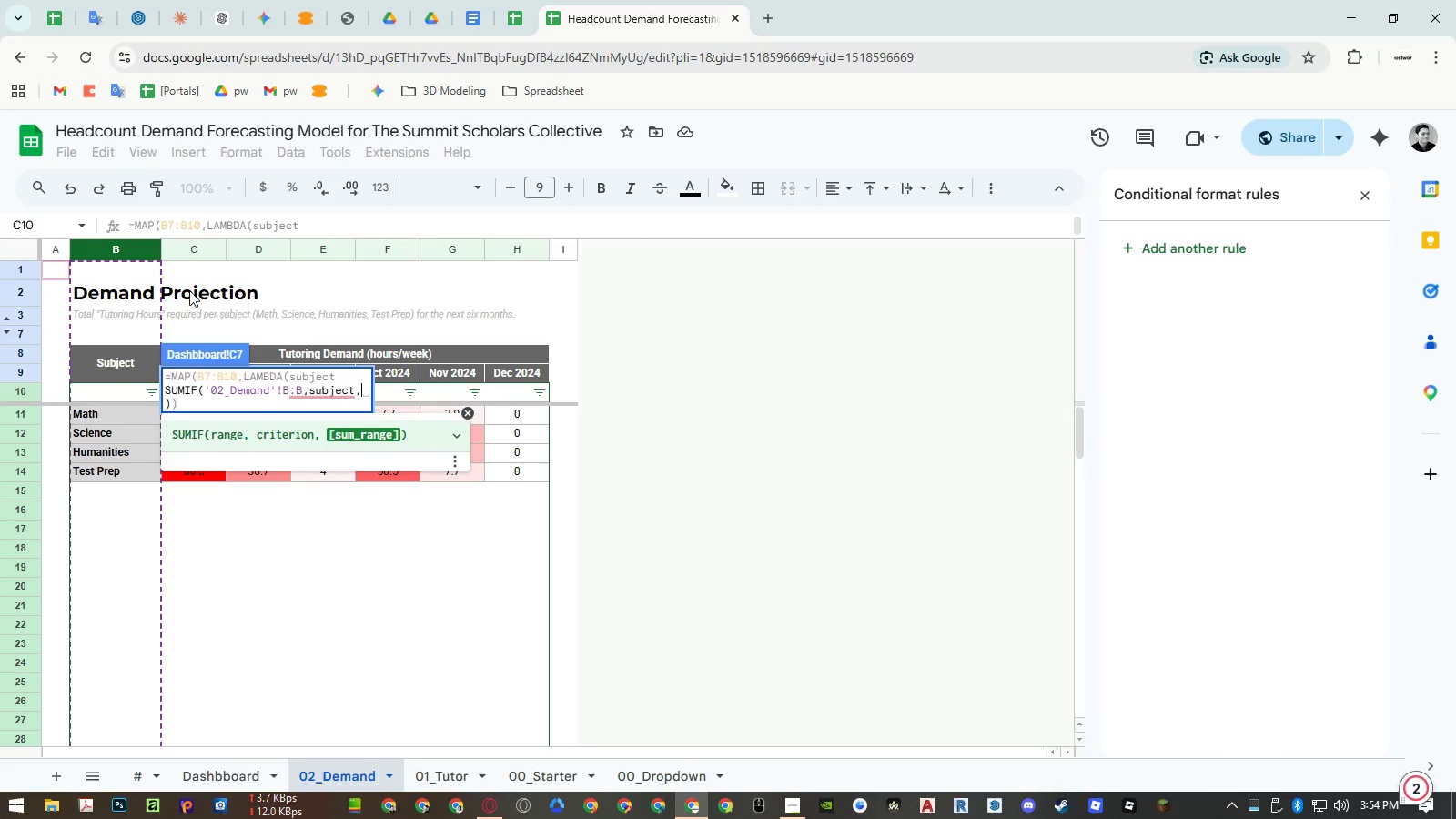 
left_click_drag(start_coordinate=[191, 249], to_coordinate=[496, 238])
 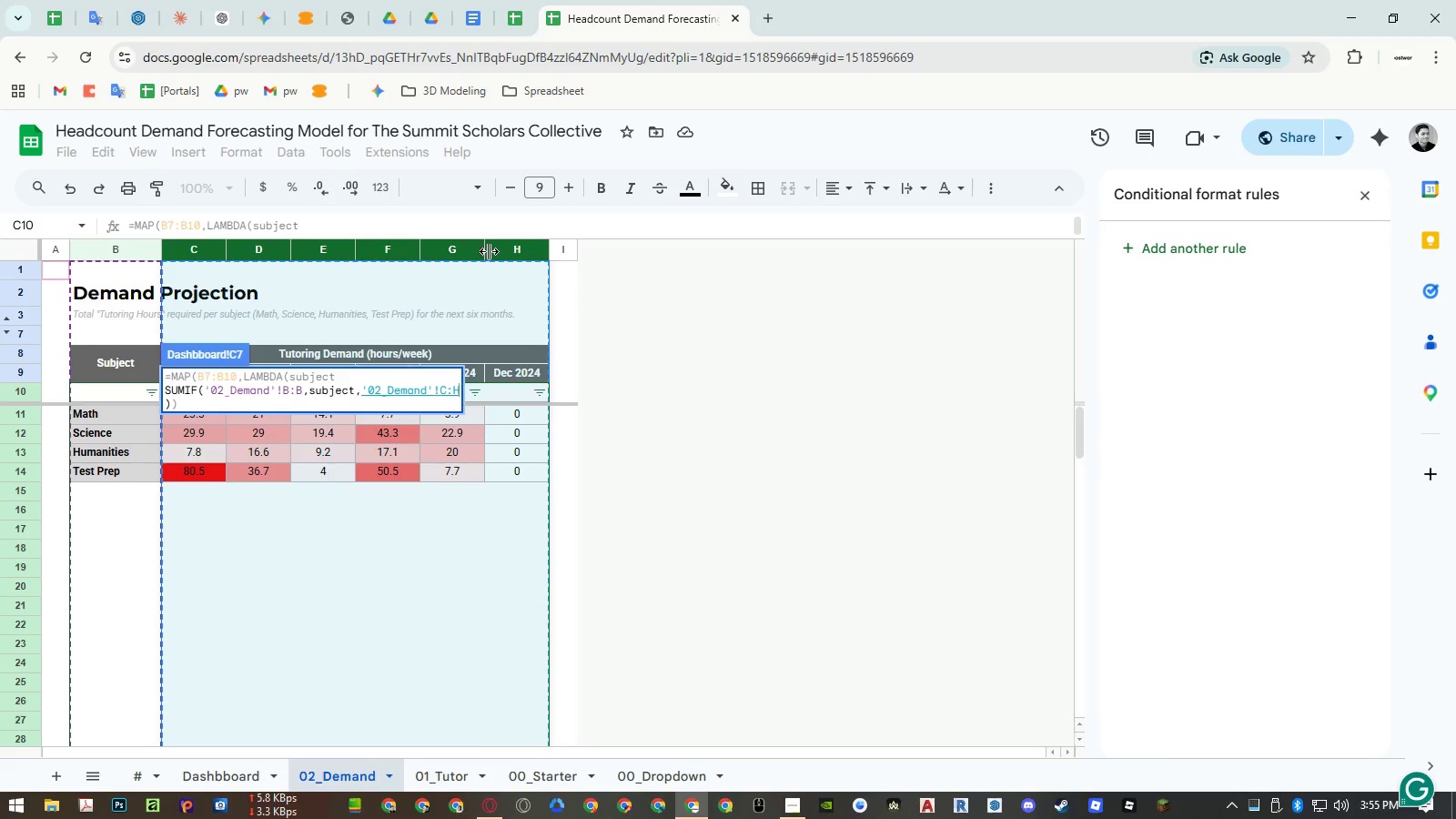 
key(Shift+0)
 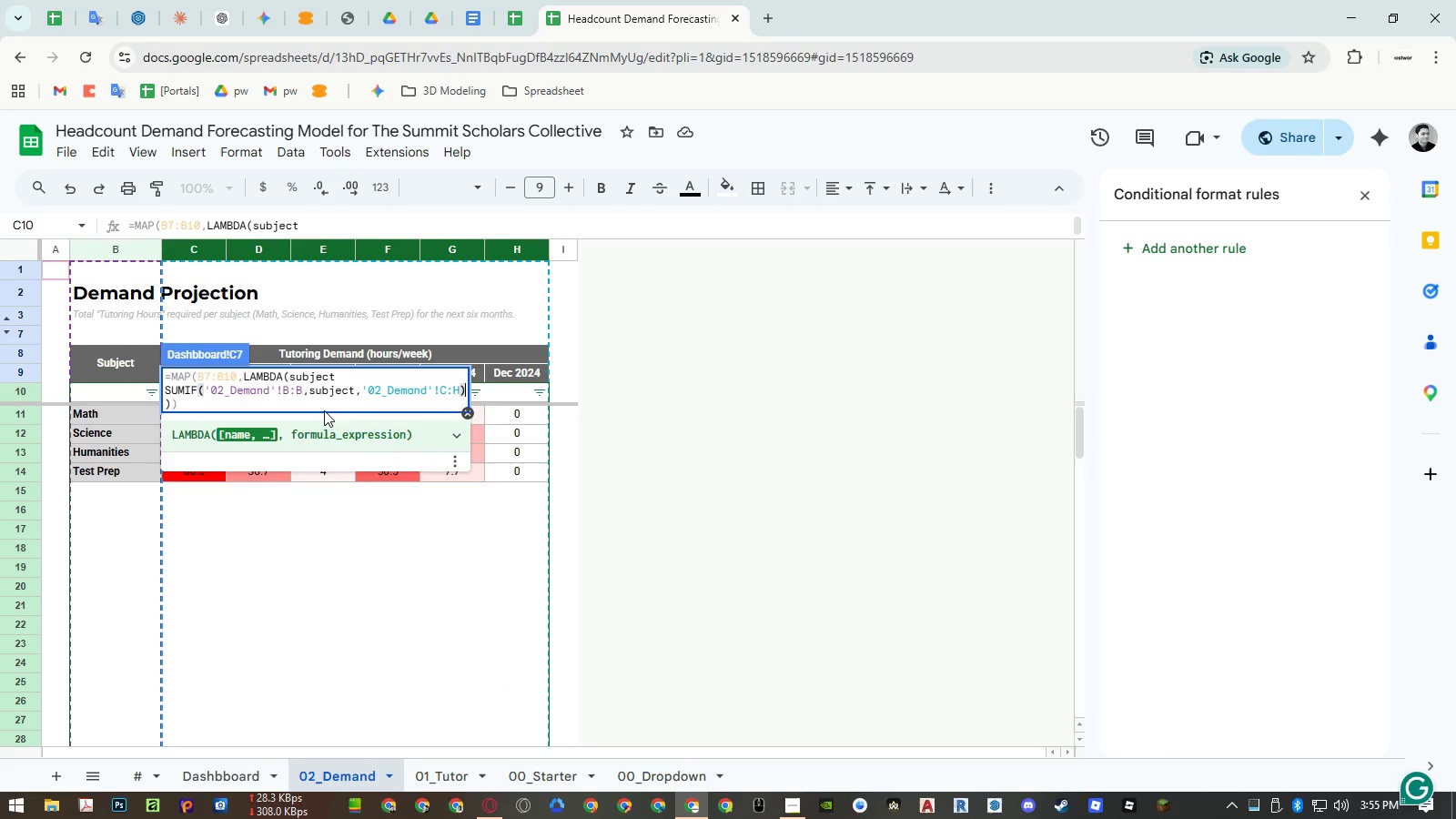 
left_click([324, 399])
 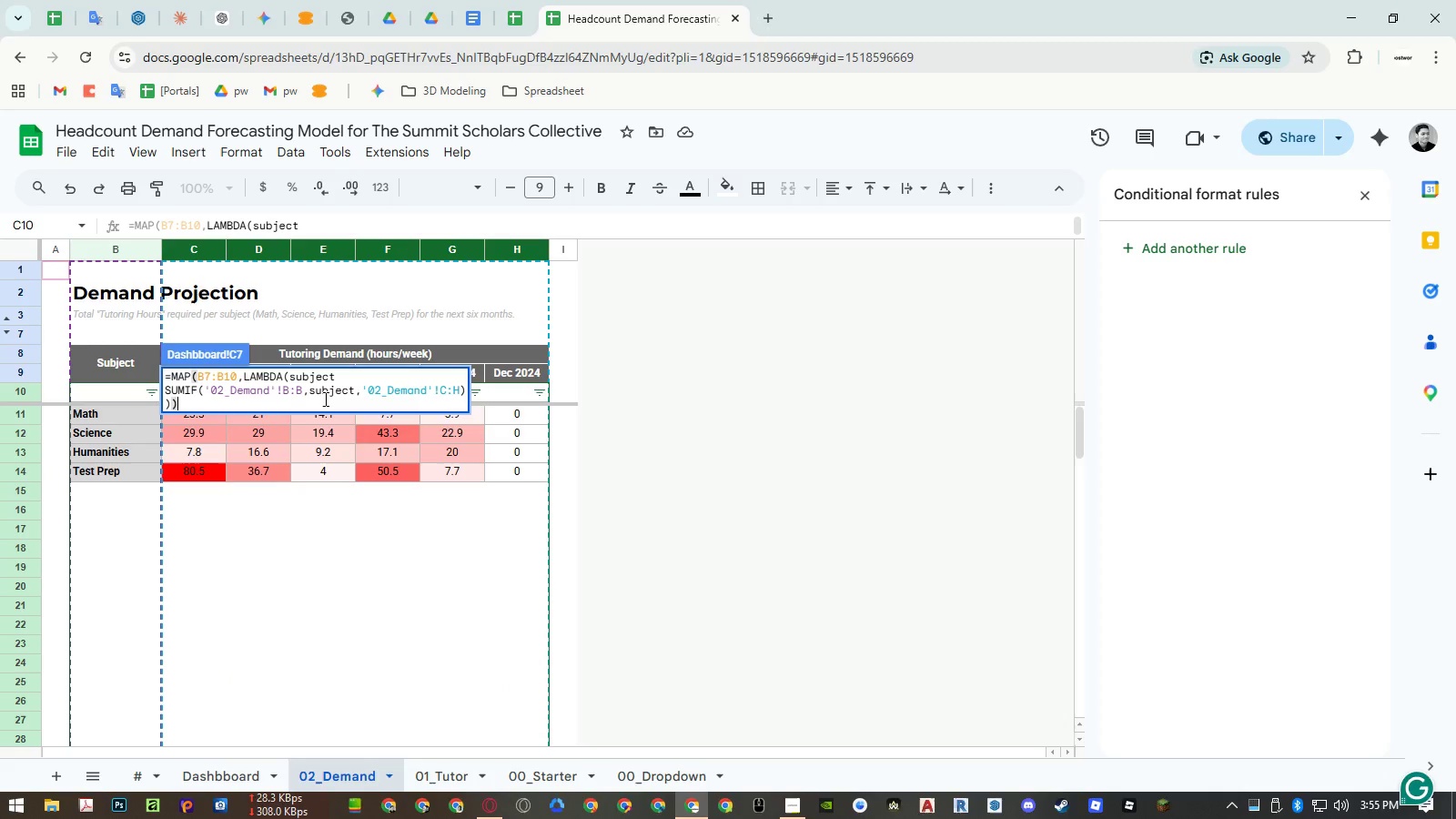 
key(Enter)
 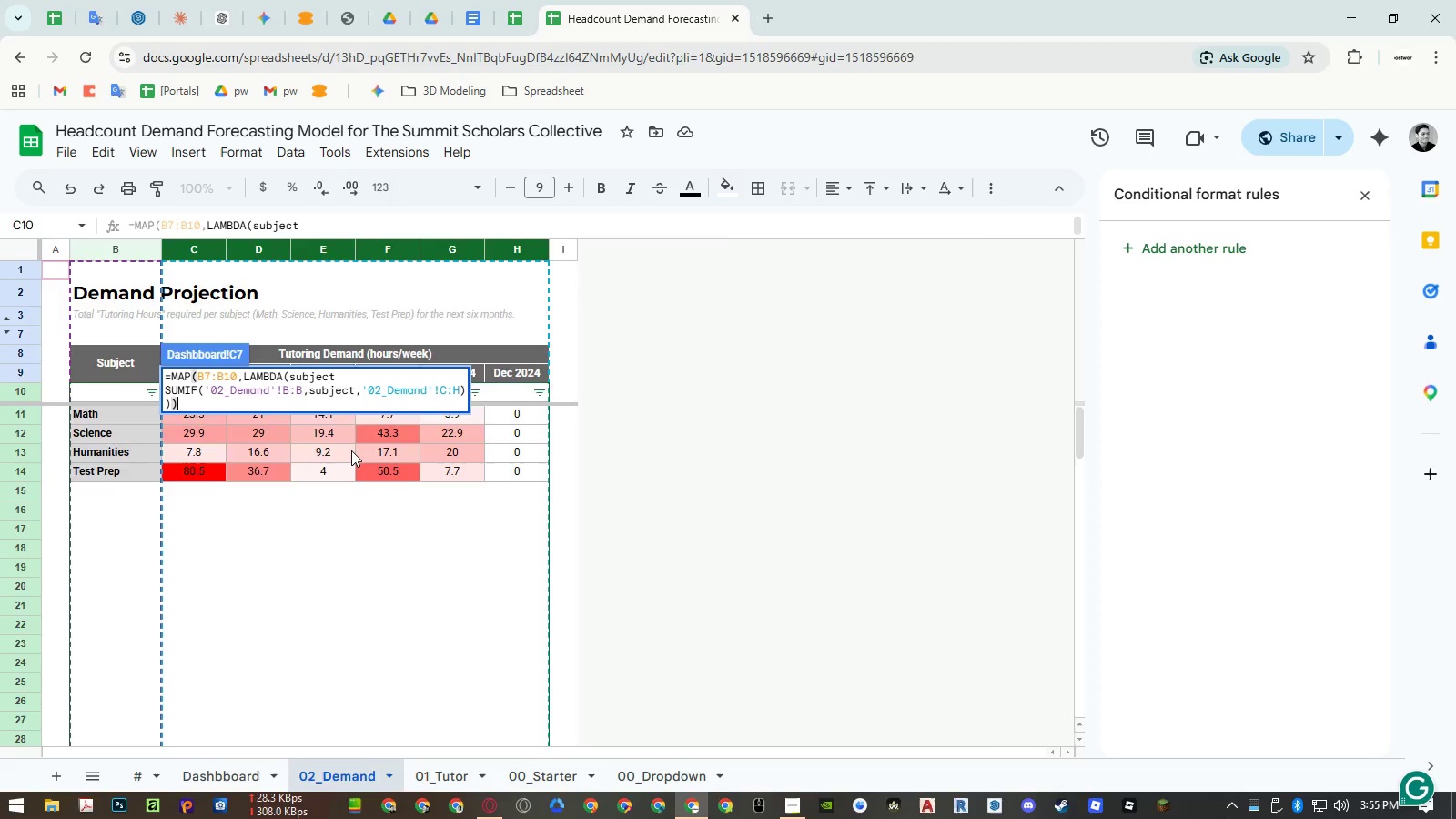 
key(Enter)
 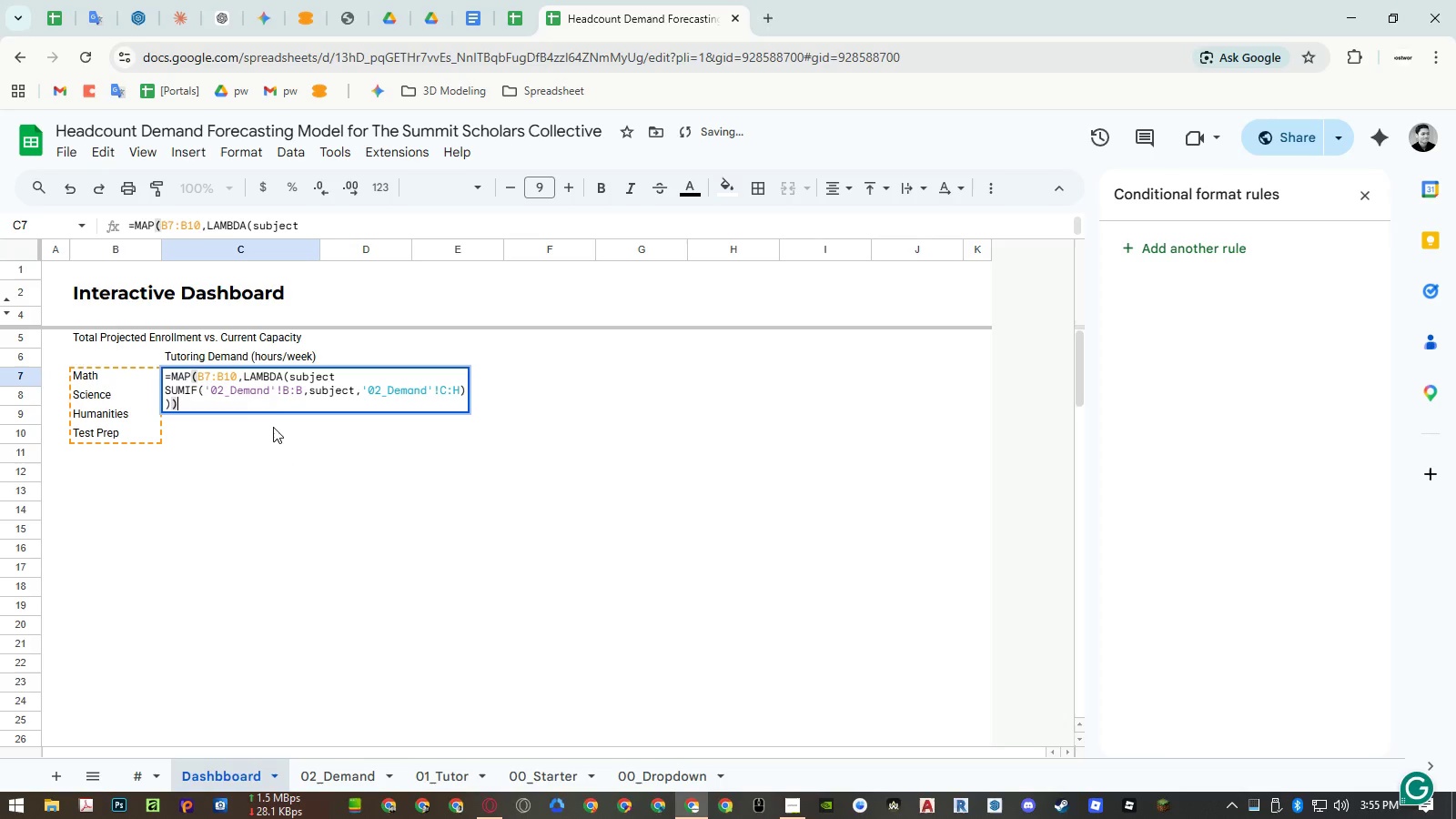 
left_click([258, 406])
 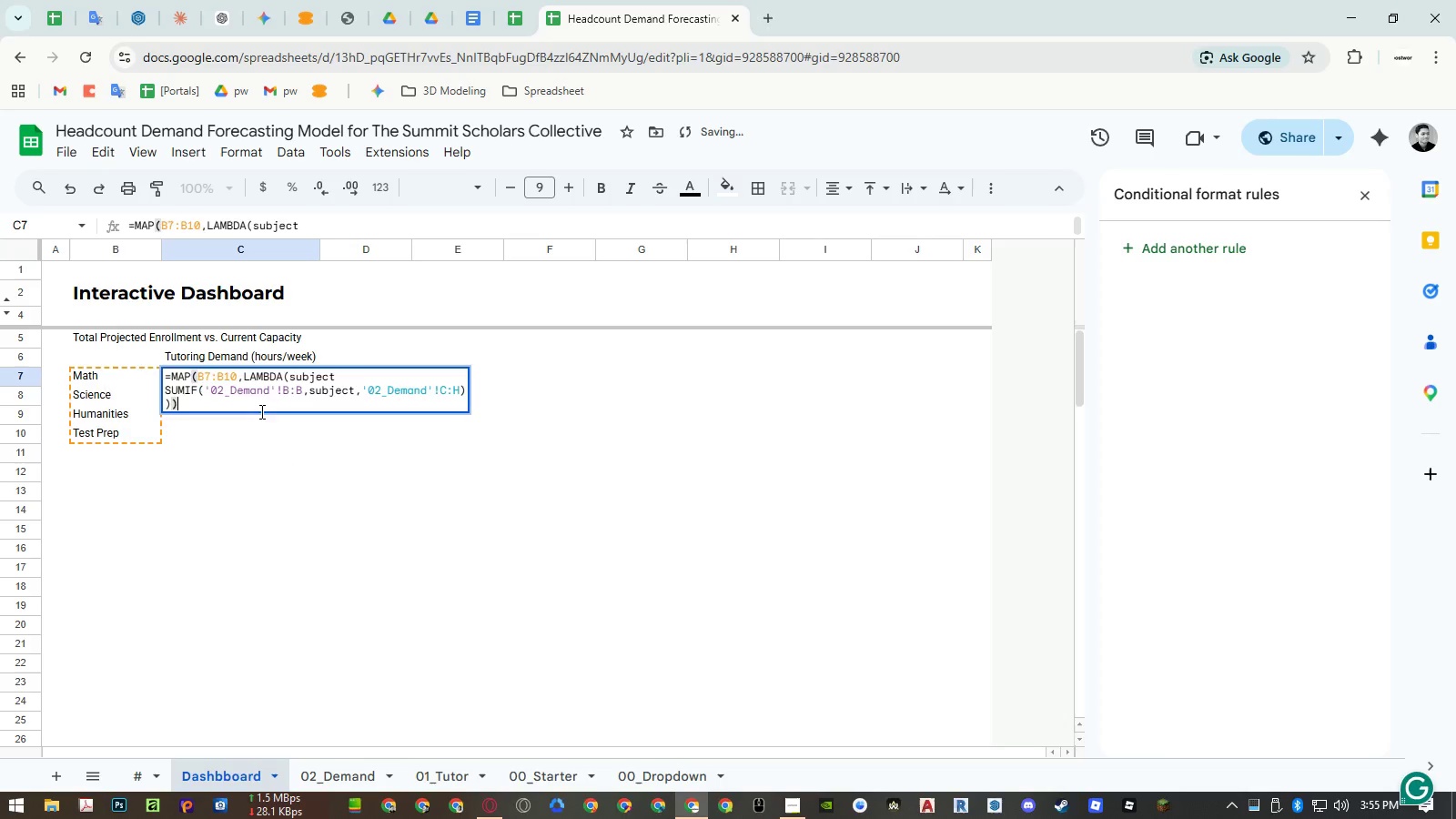 
key(Enter)
 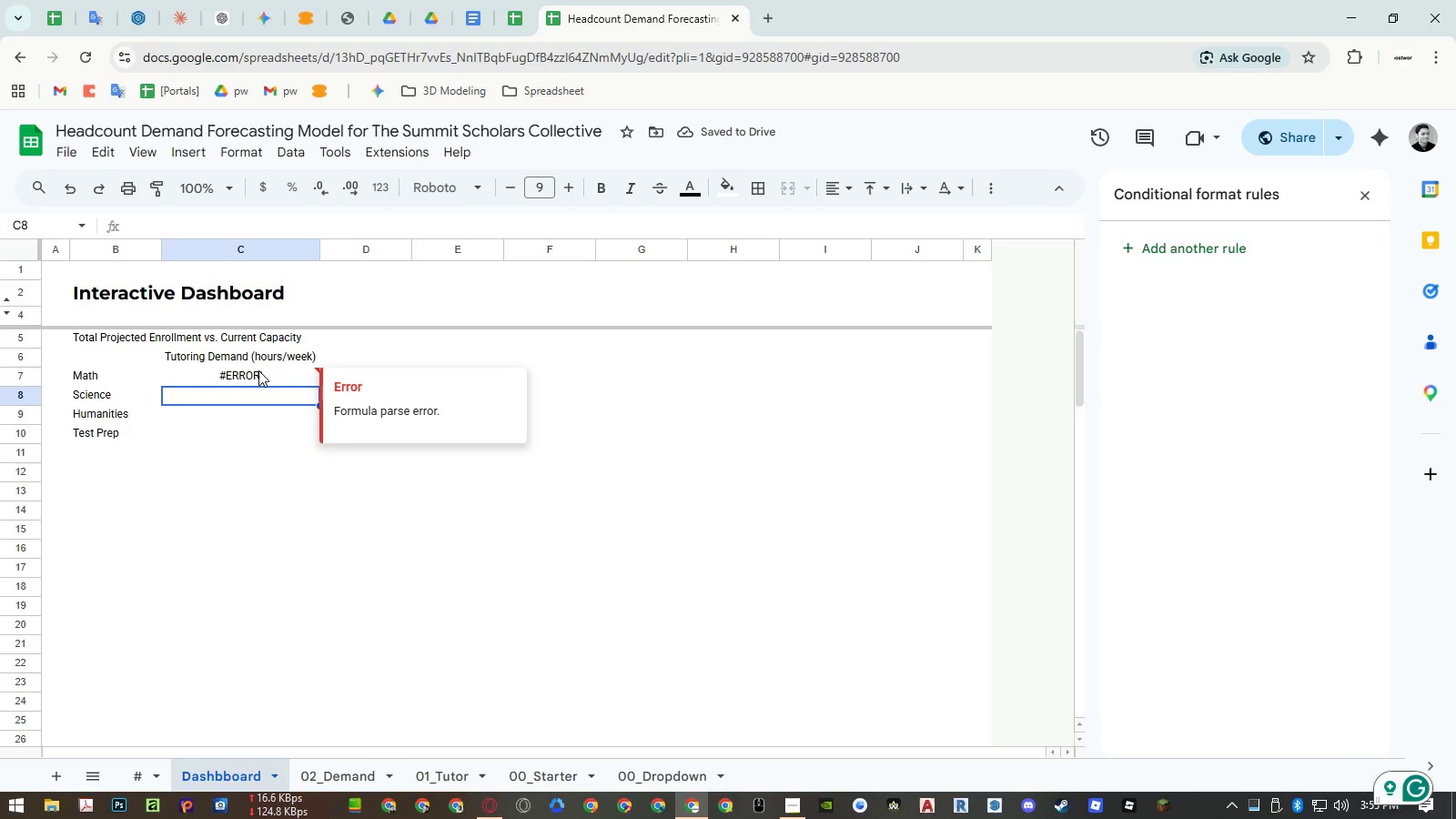 
left_click([257, 377])
 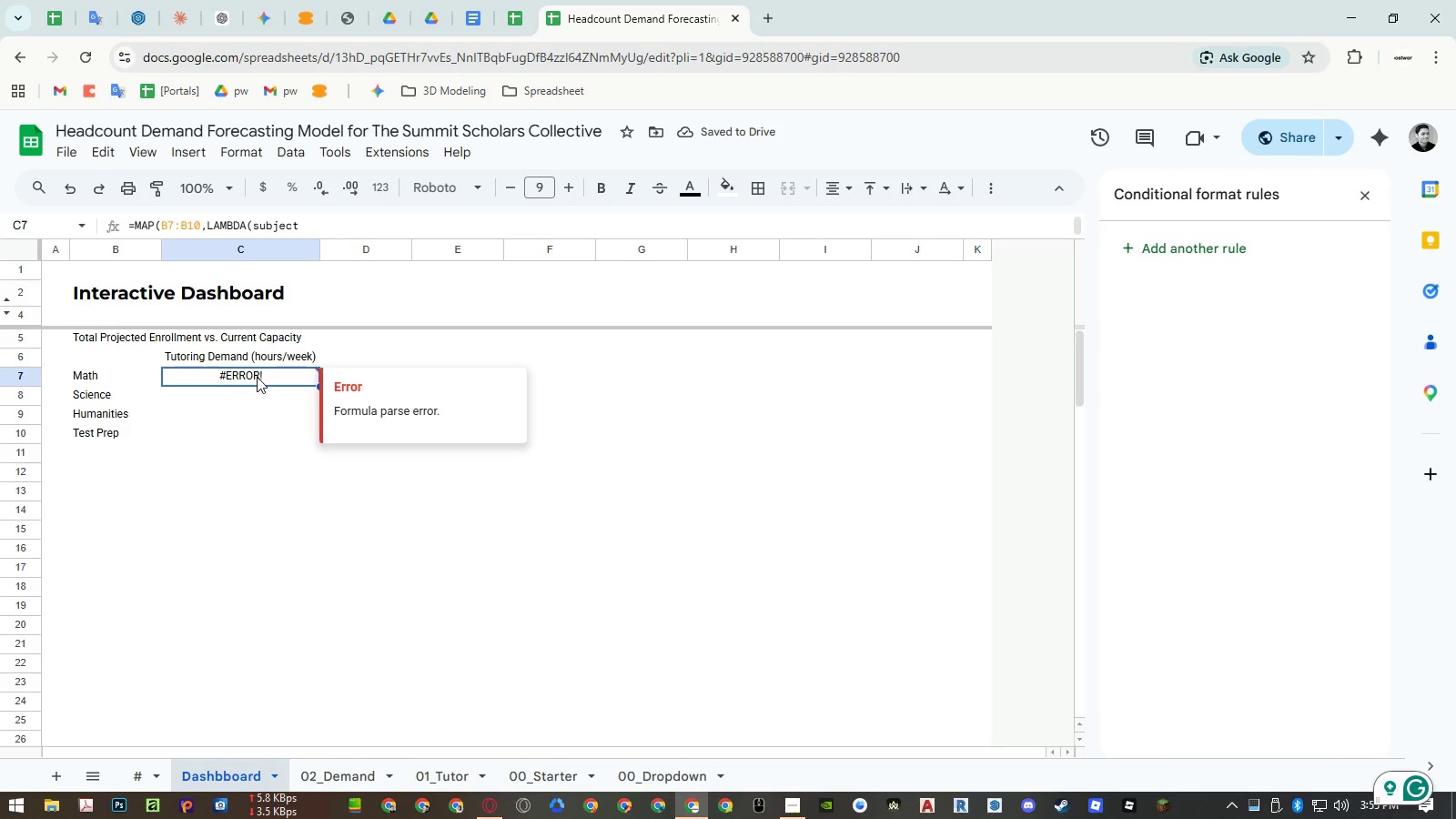 
double_click([257, 377])
 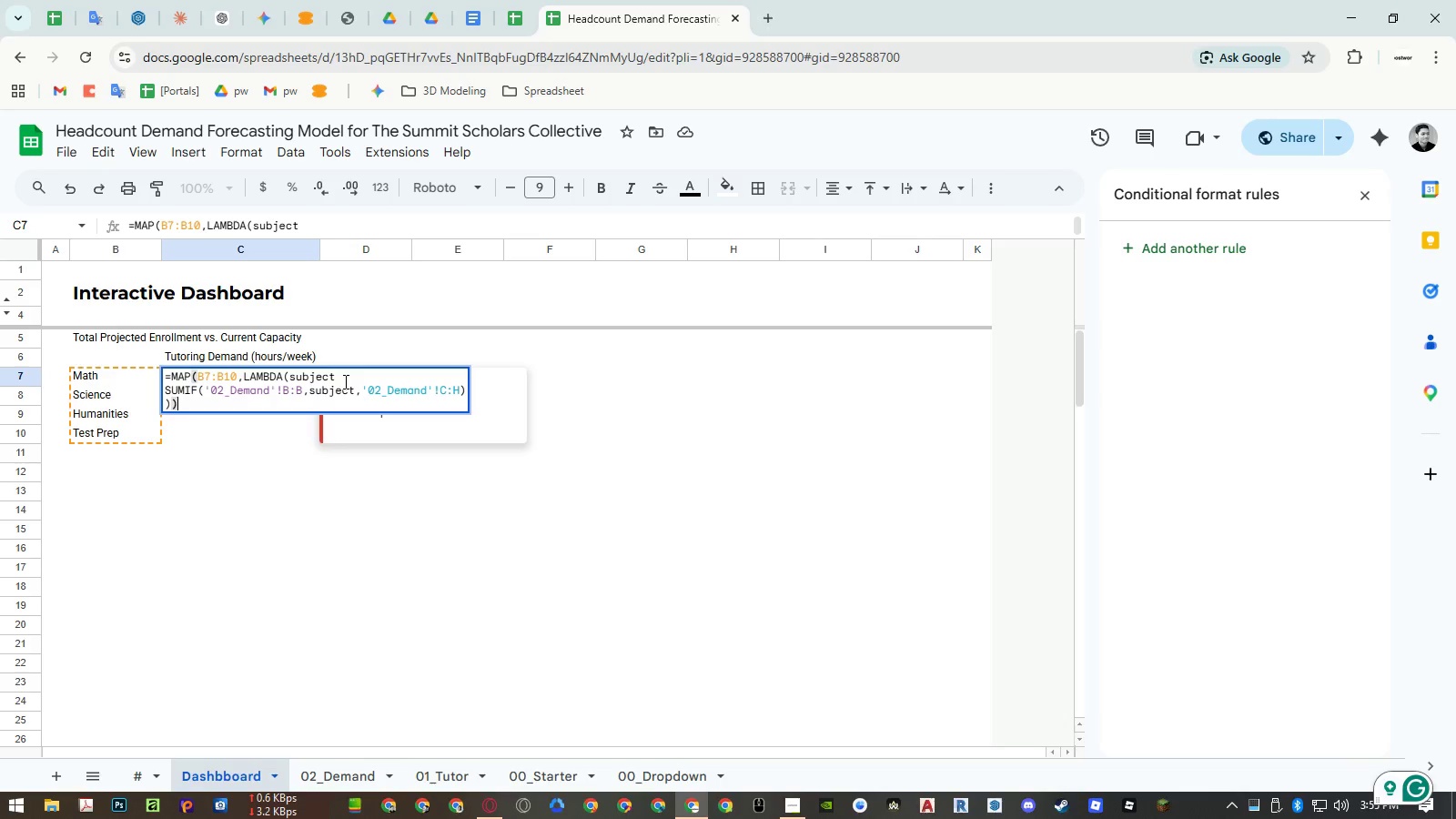 
left_click([345, 379])
 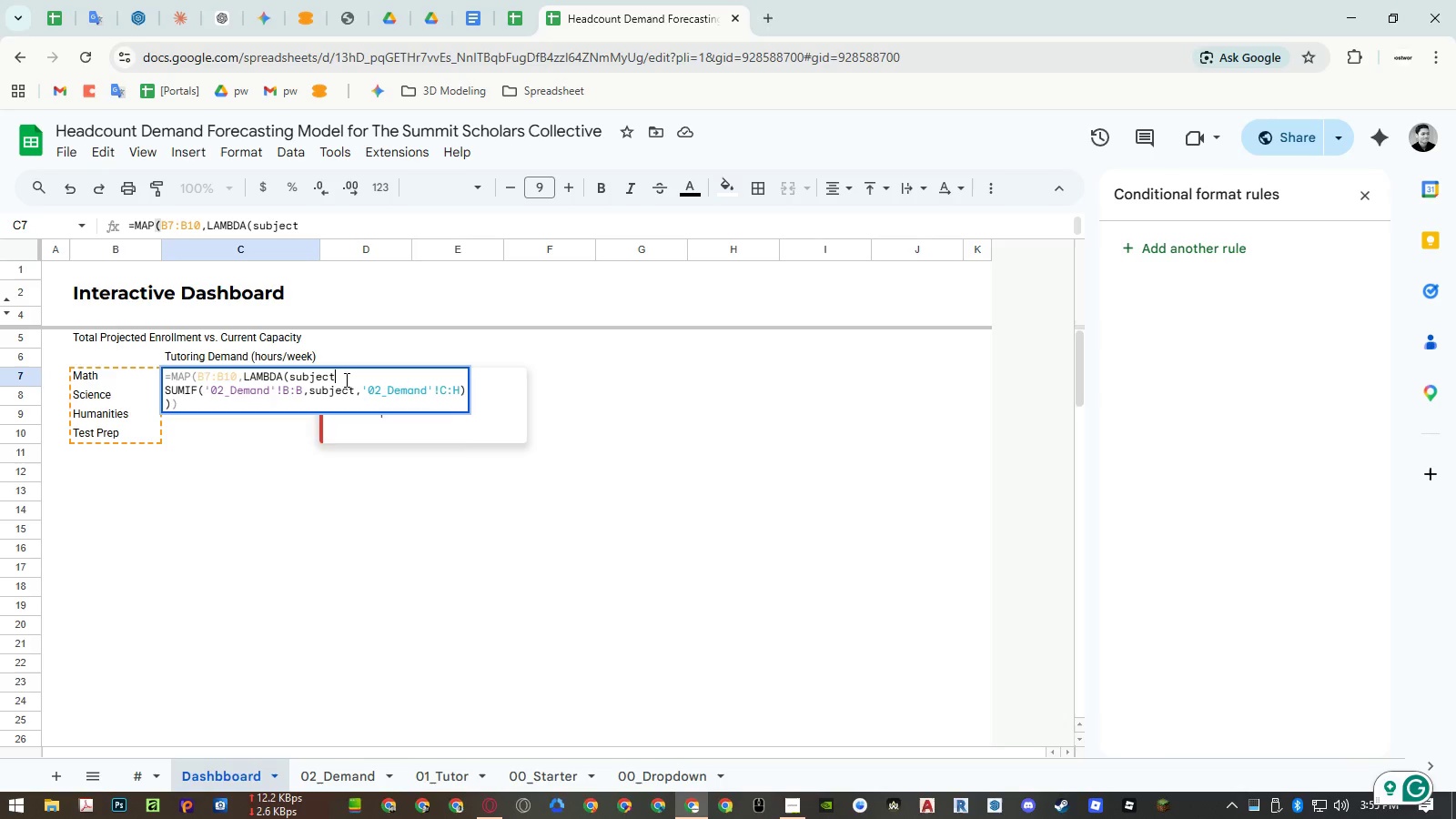 
key(Comma)
 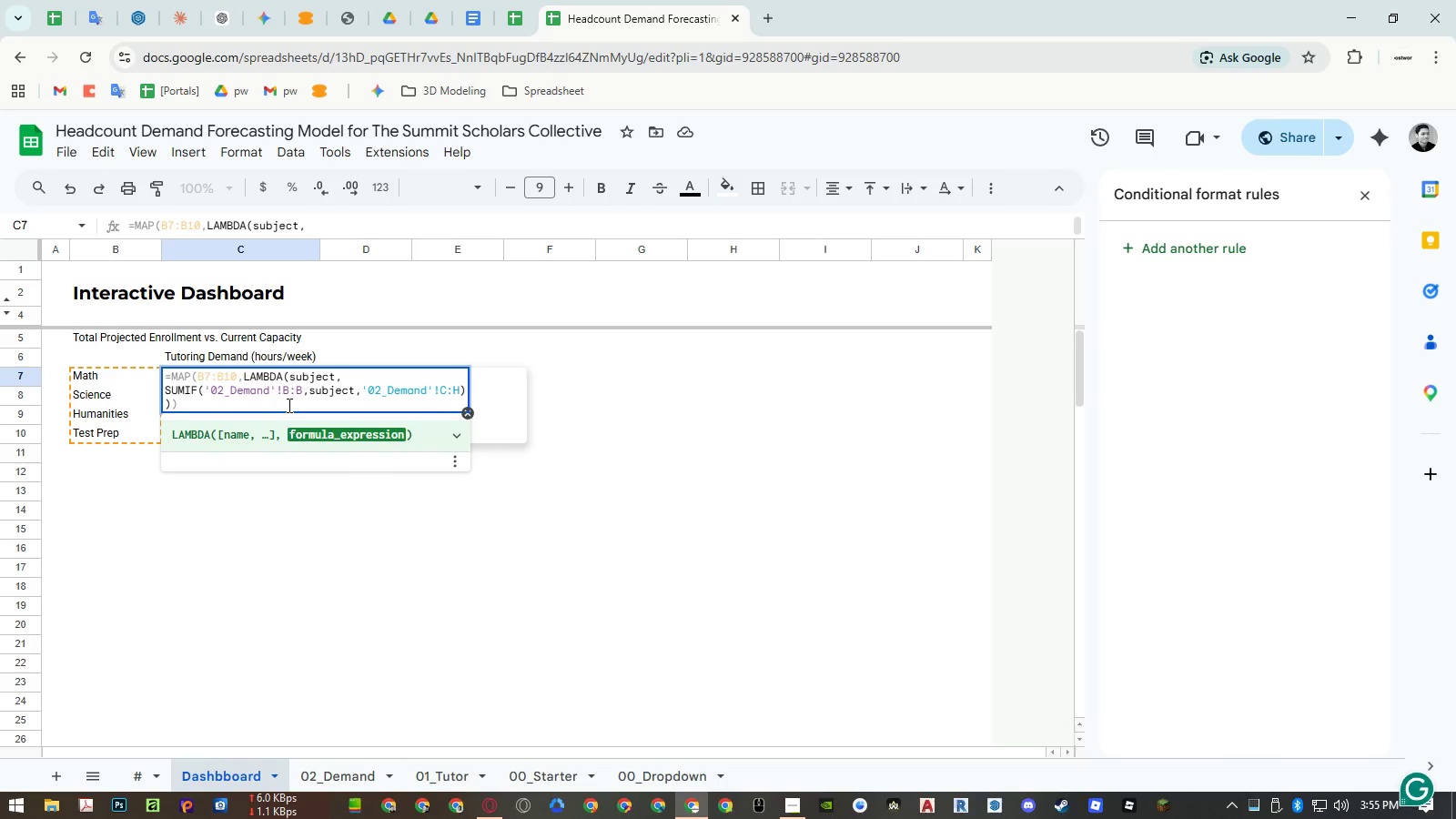 
left_click([288, 405])
 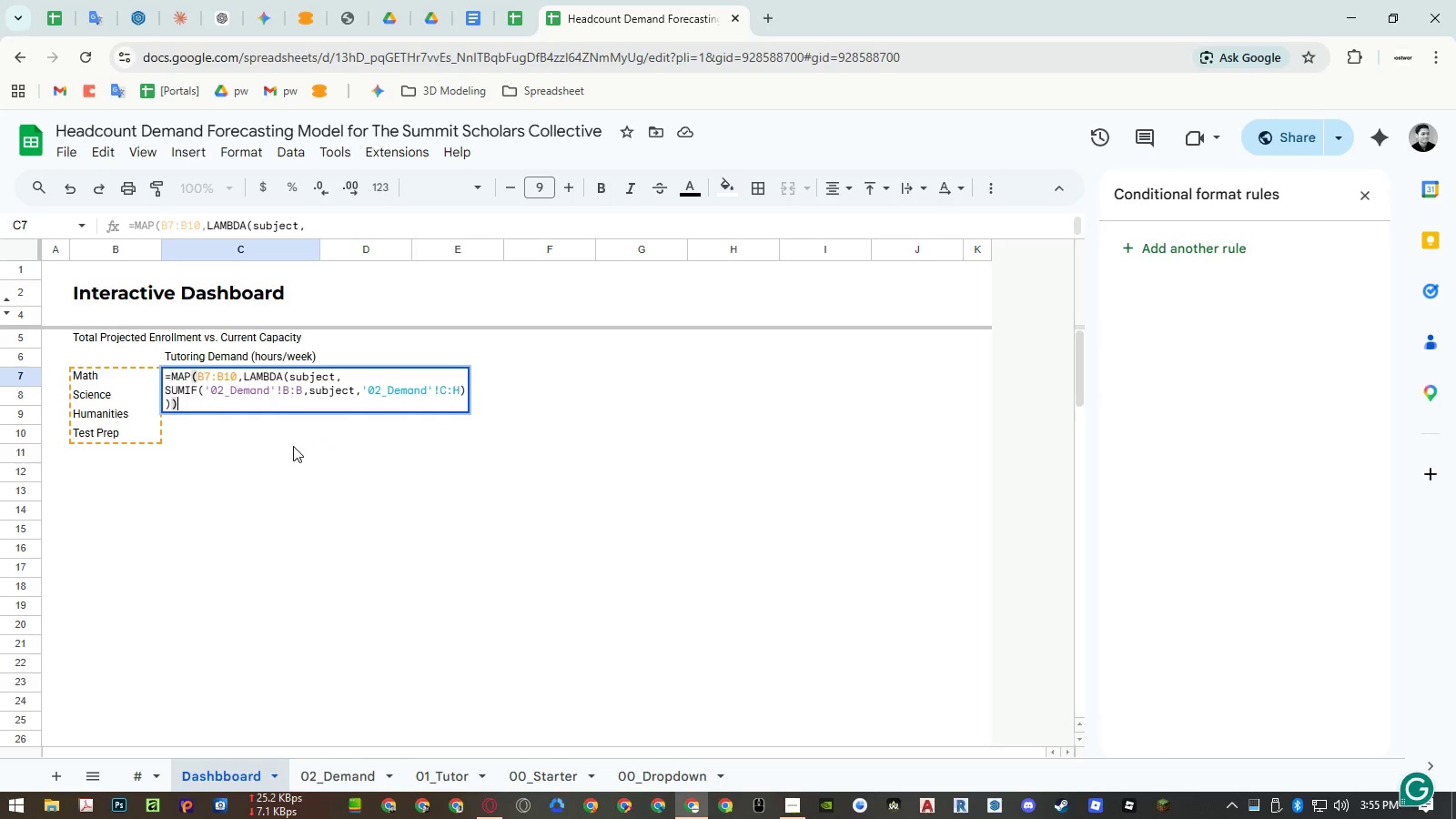 
key(Enter)
 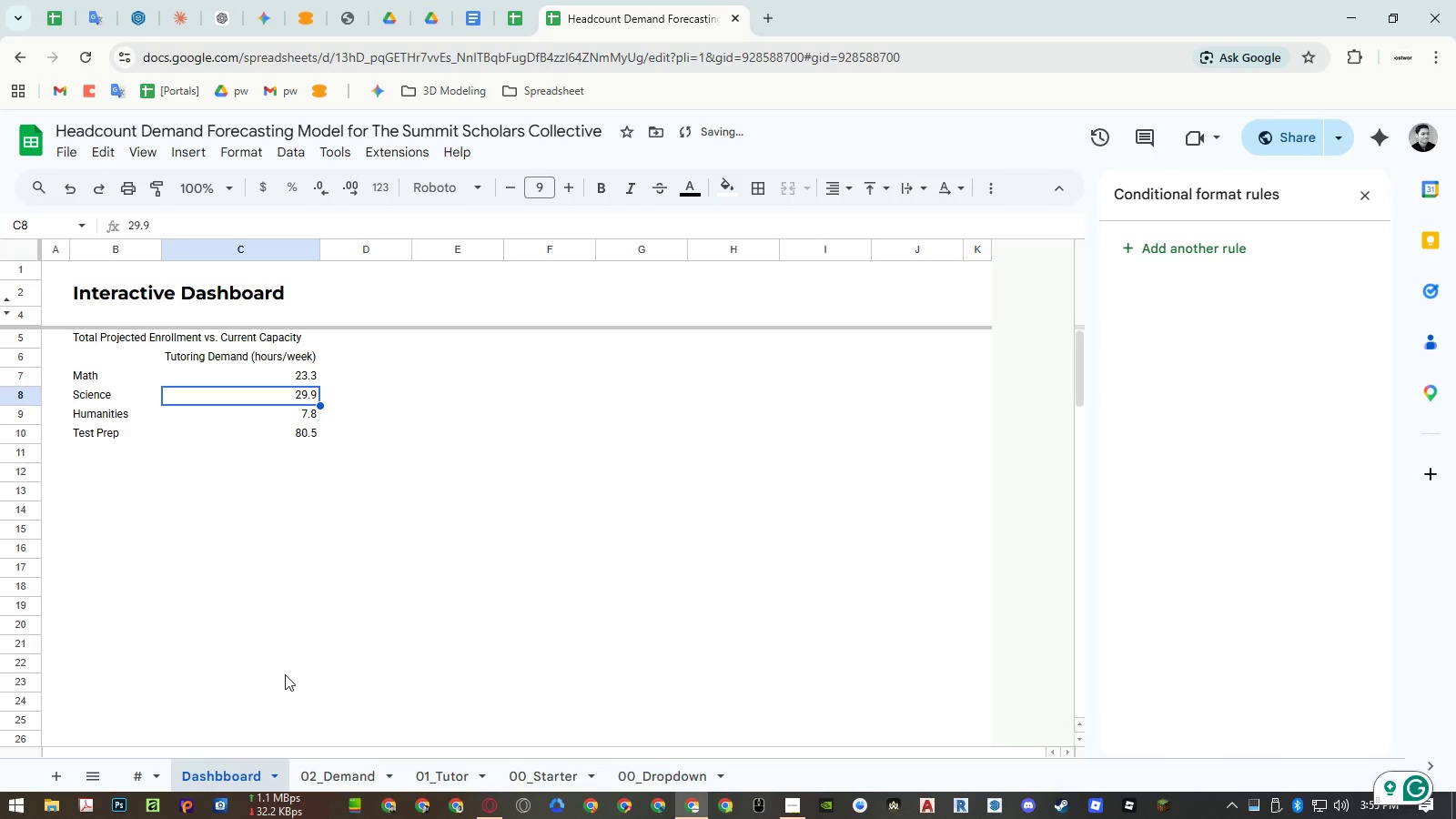 
left_click([330, 783])
 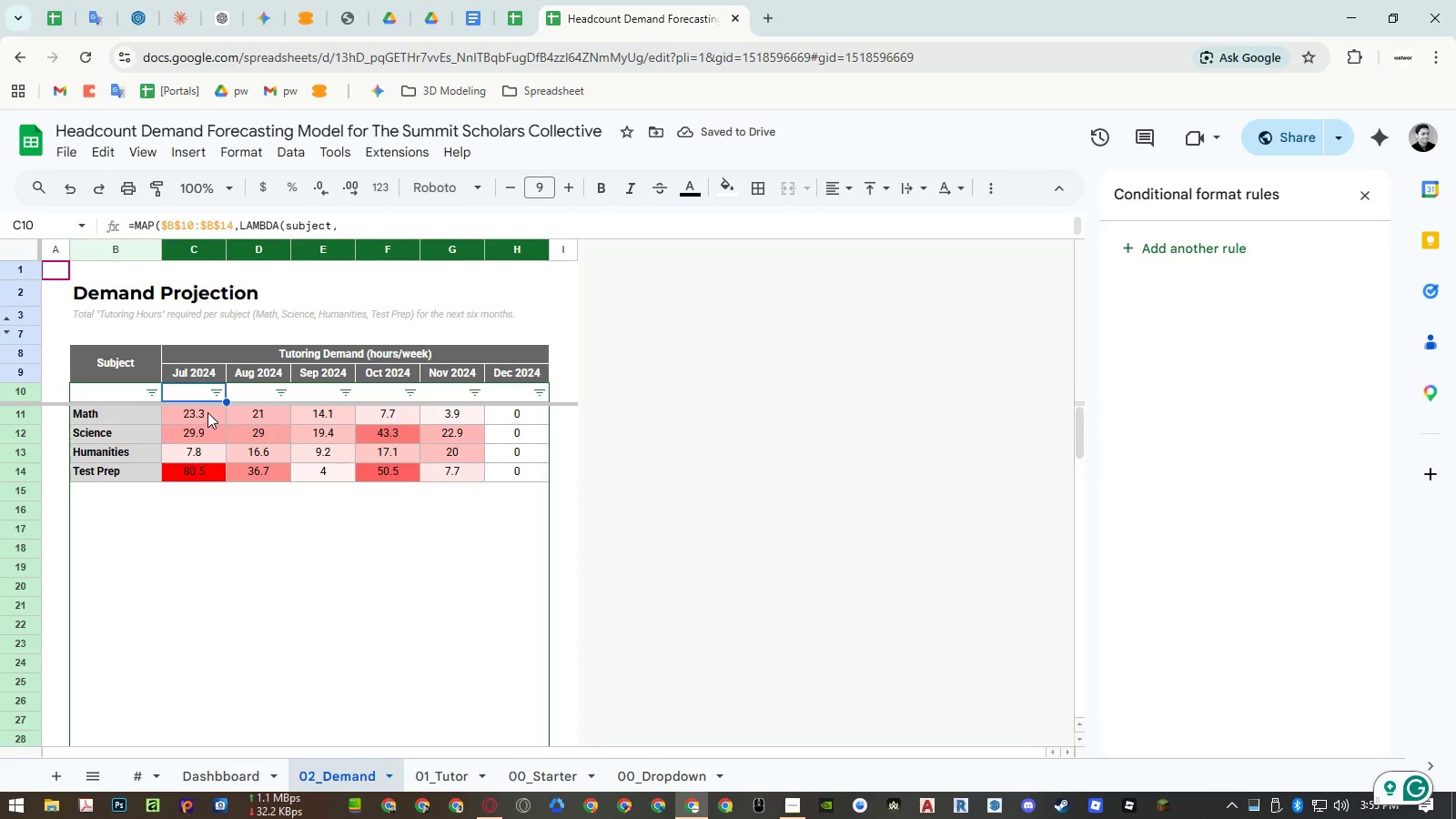 
left_click_drag(start_coordinate=[207, 412], to_coordinate=[503, 418])
 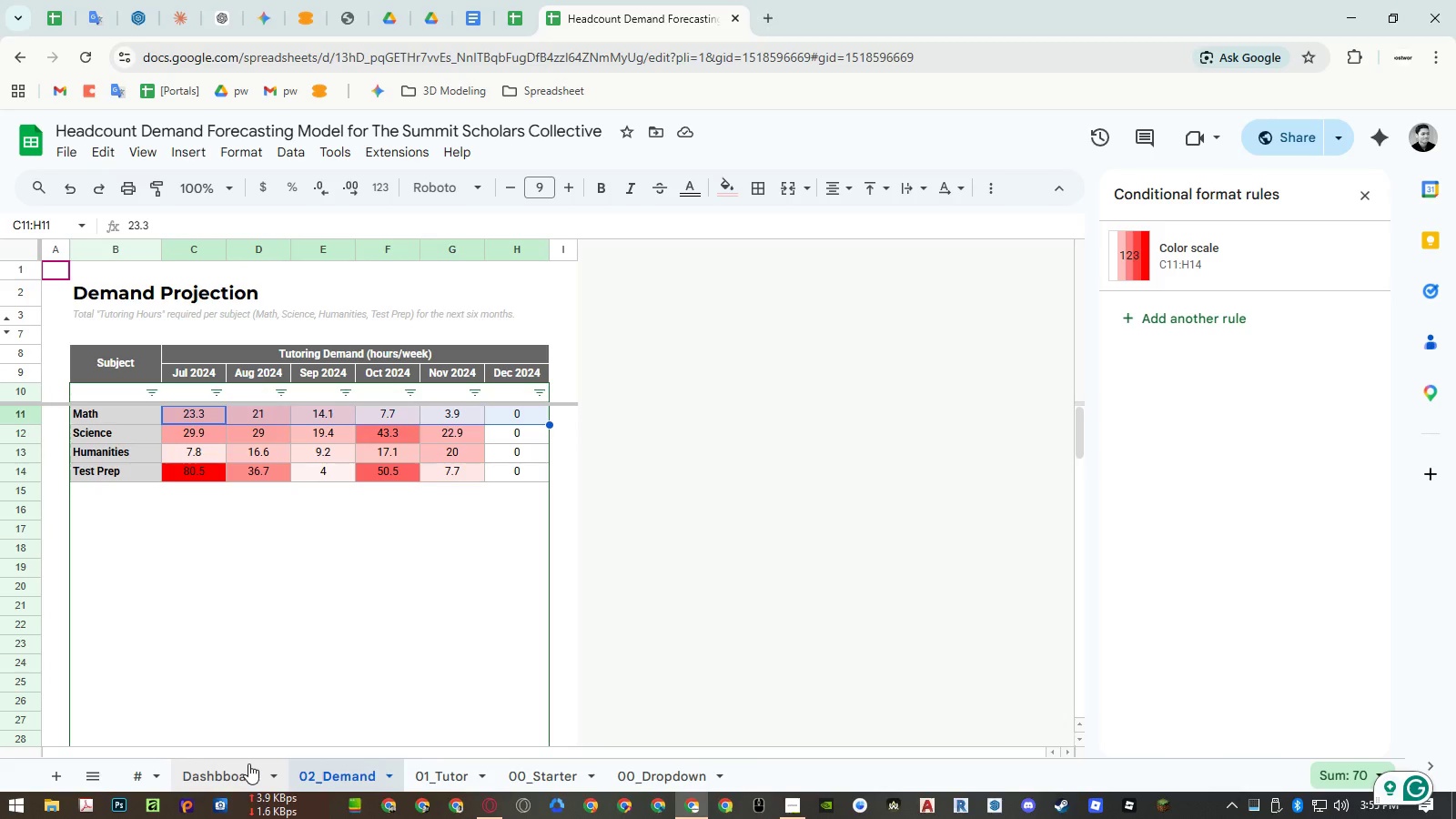 
left_click([248, 763])
 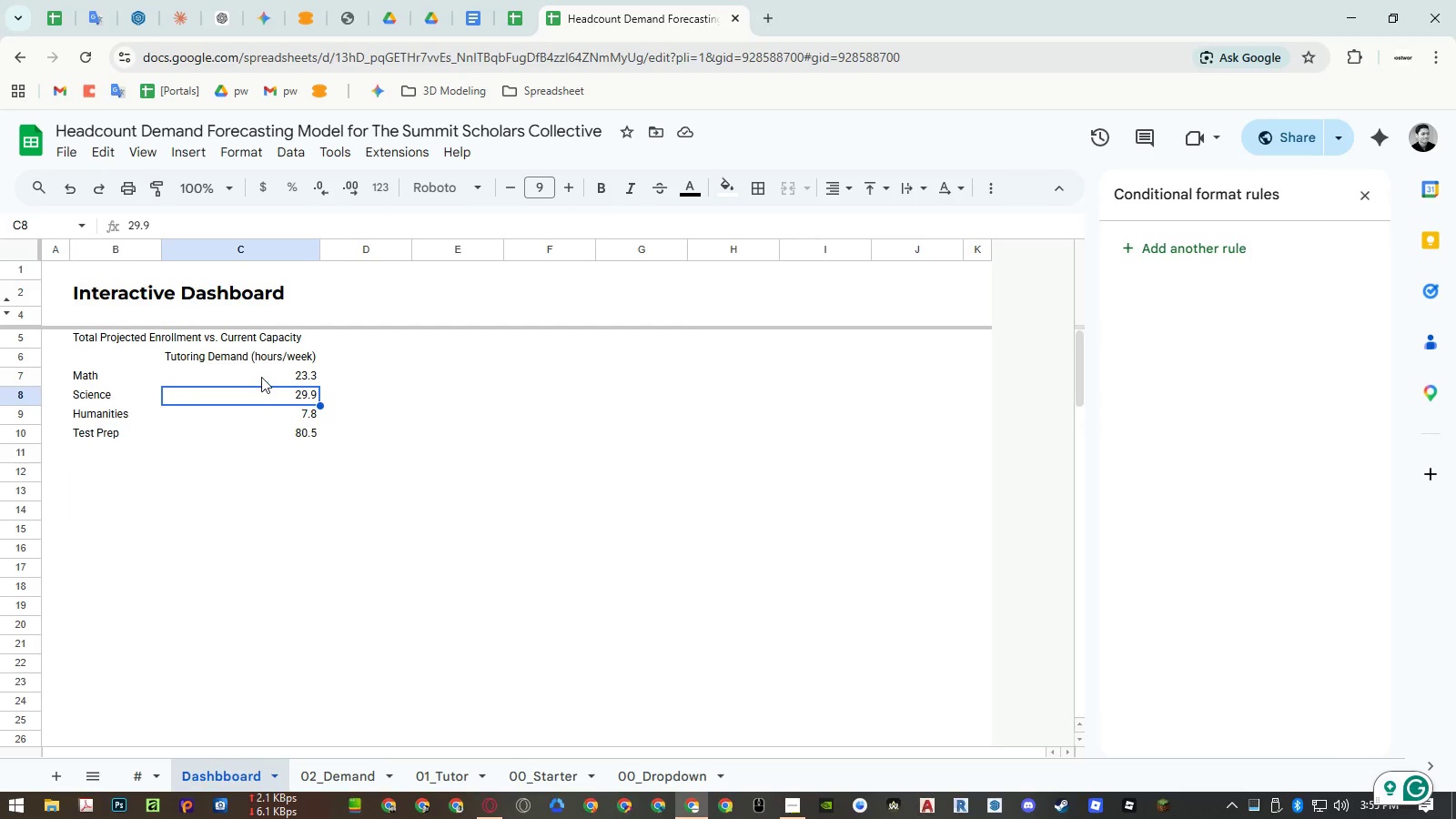 
left_click([261, 376])
 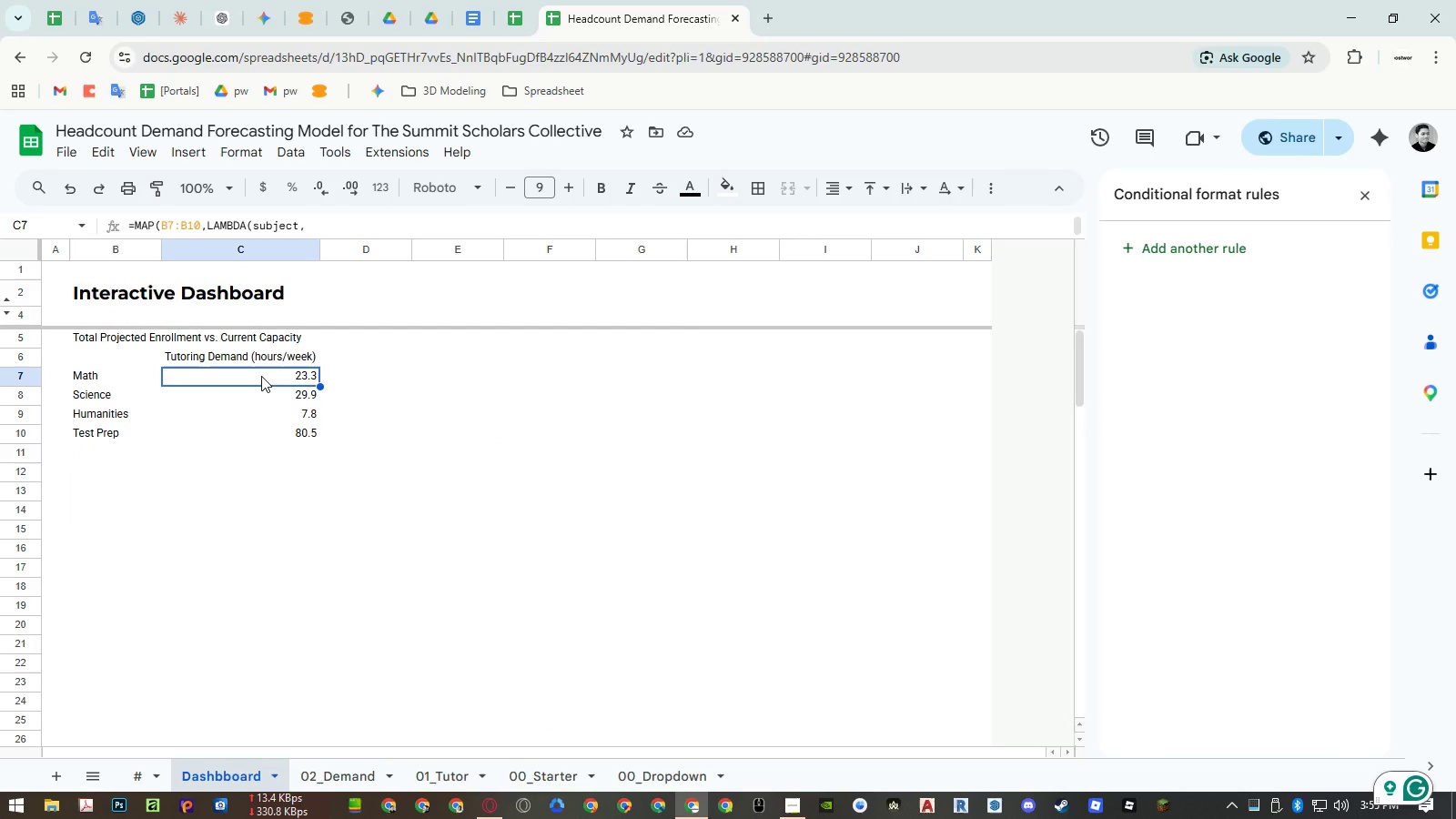 
double_click([261, 376])
 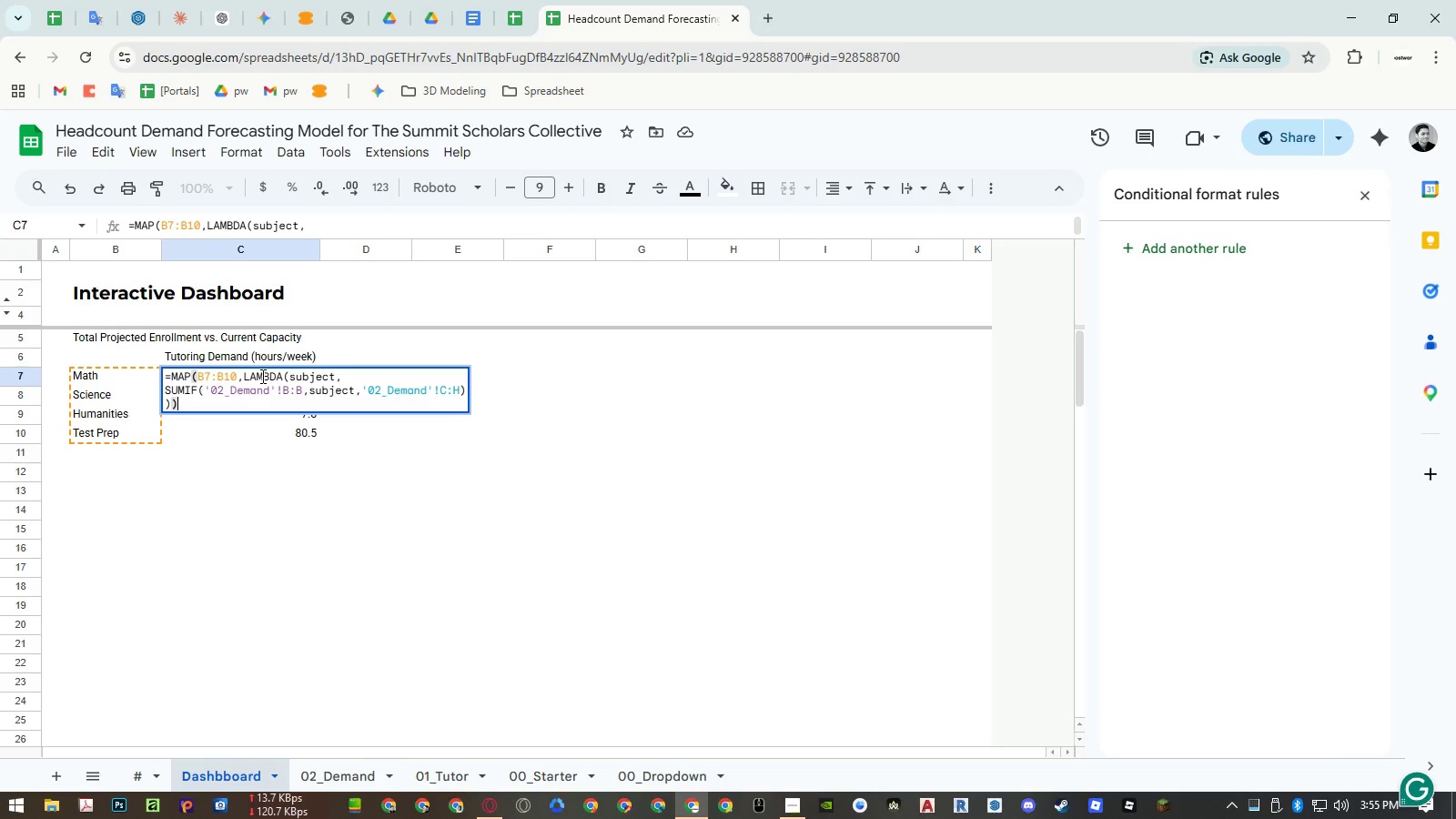 
left_click([428, 391])
 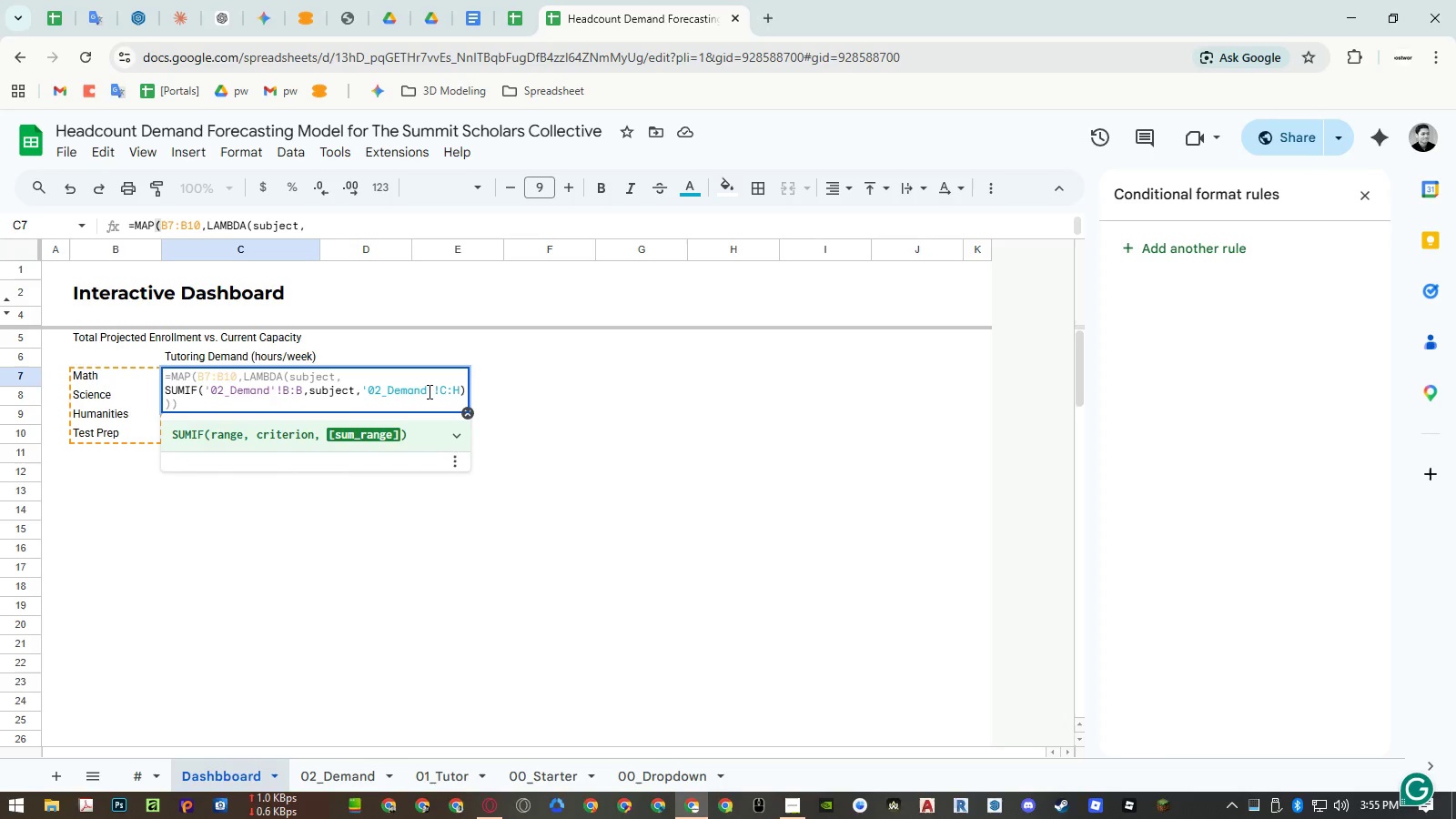 
wait(17.33)
 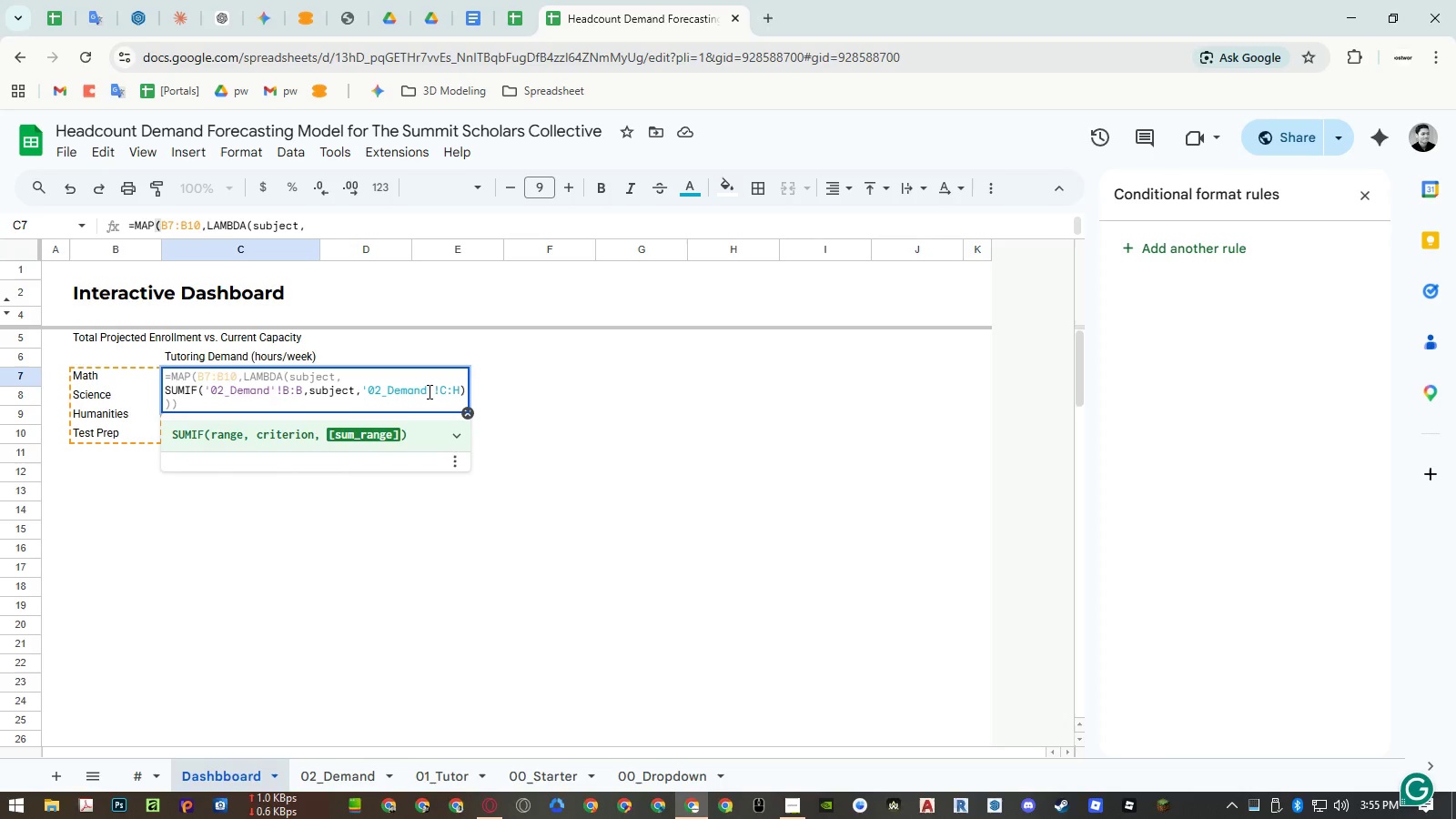 
key(Escape)
 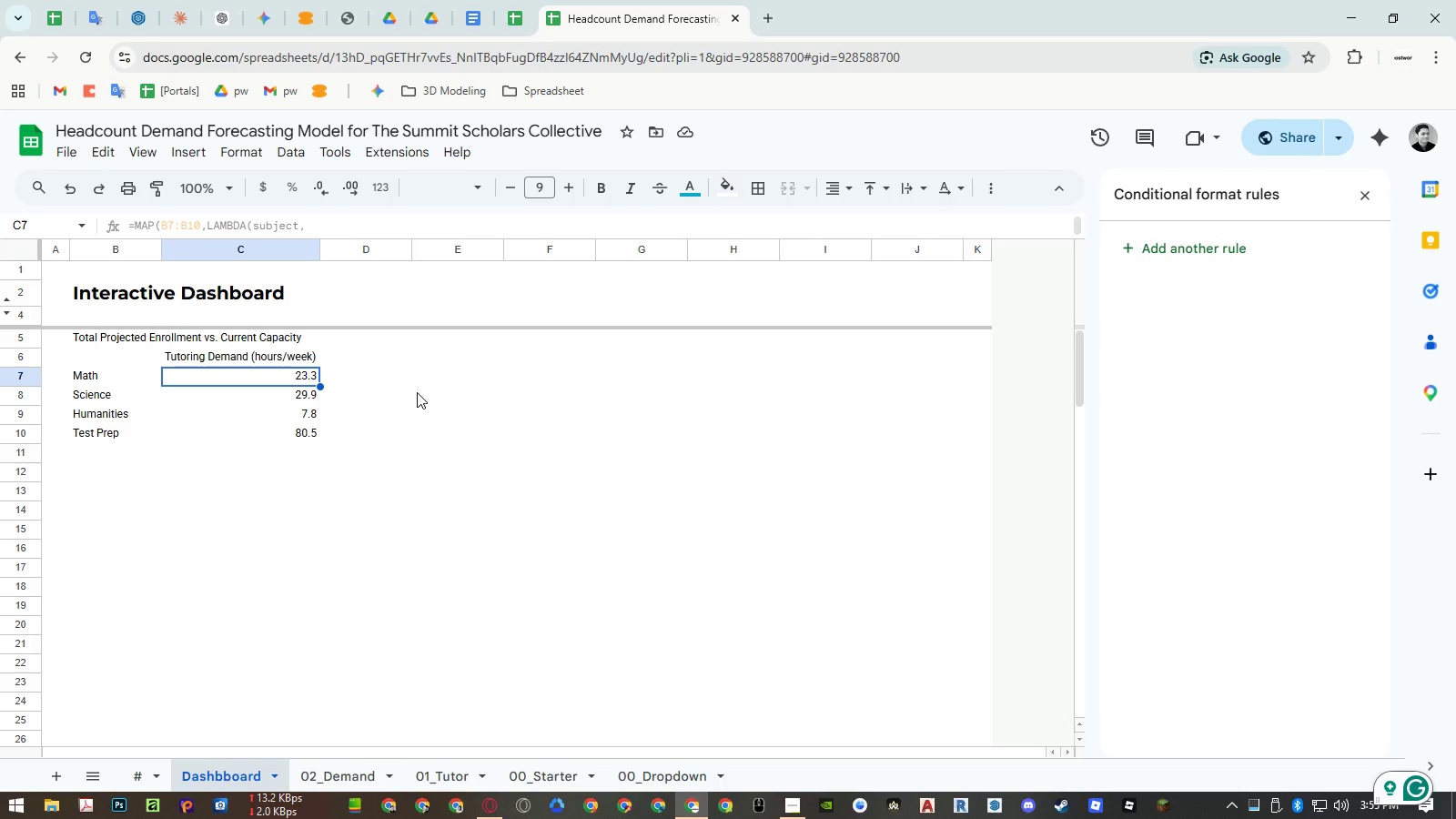 
type(=sum)
 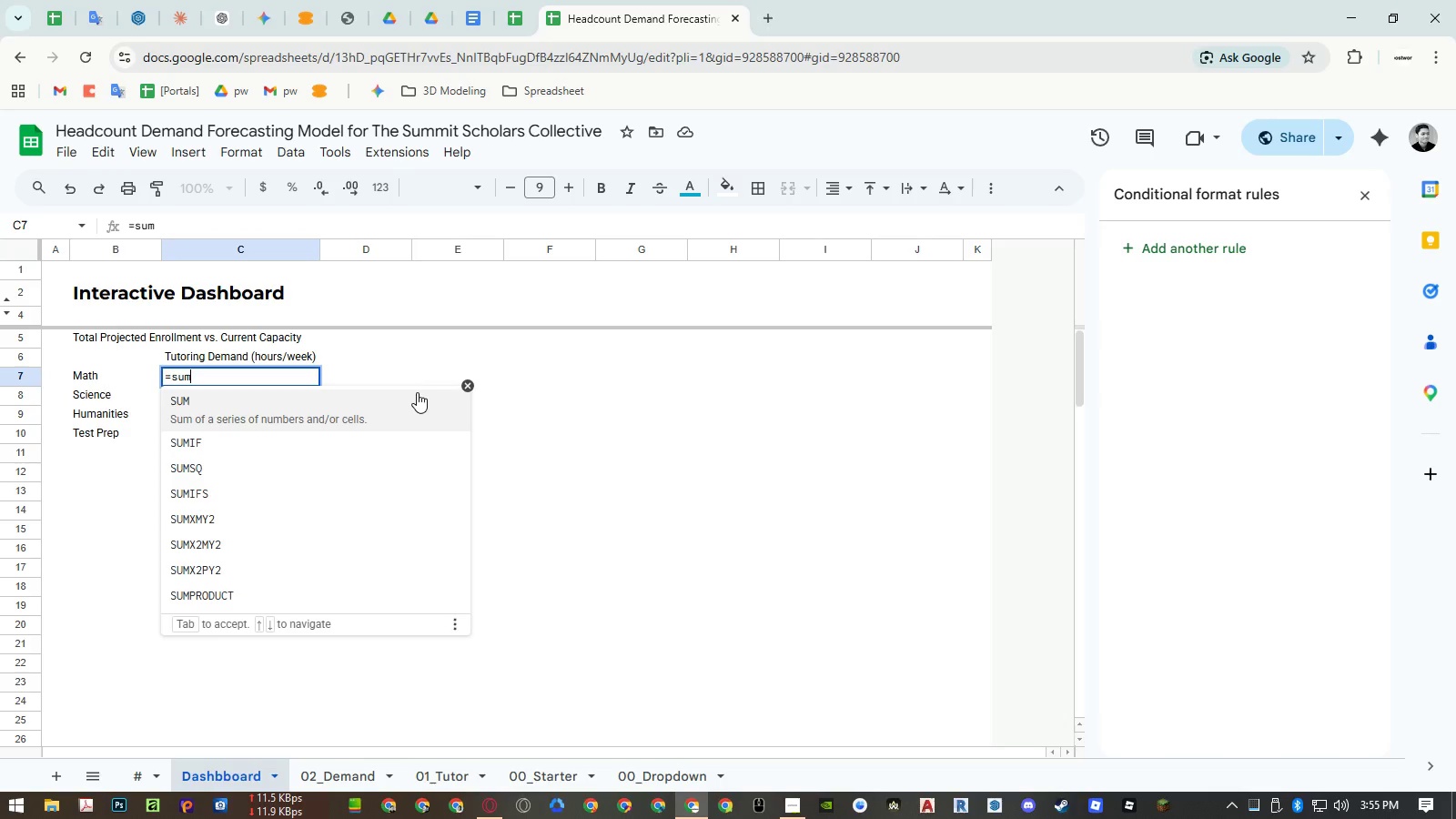 
key(Enter)
 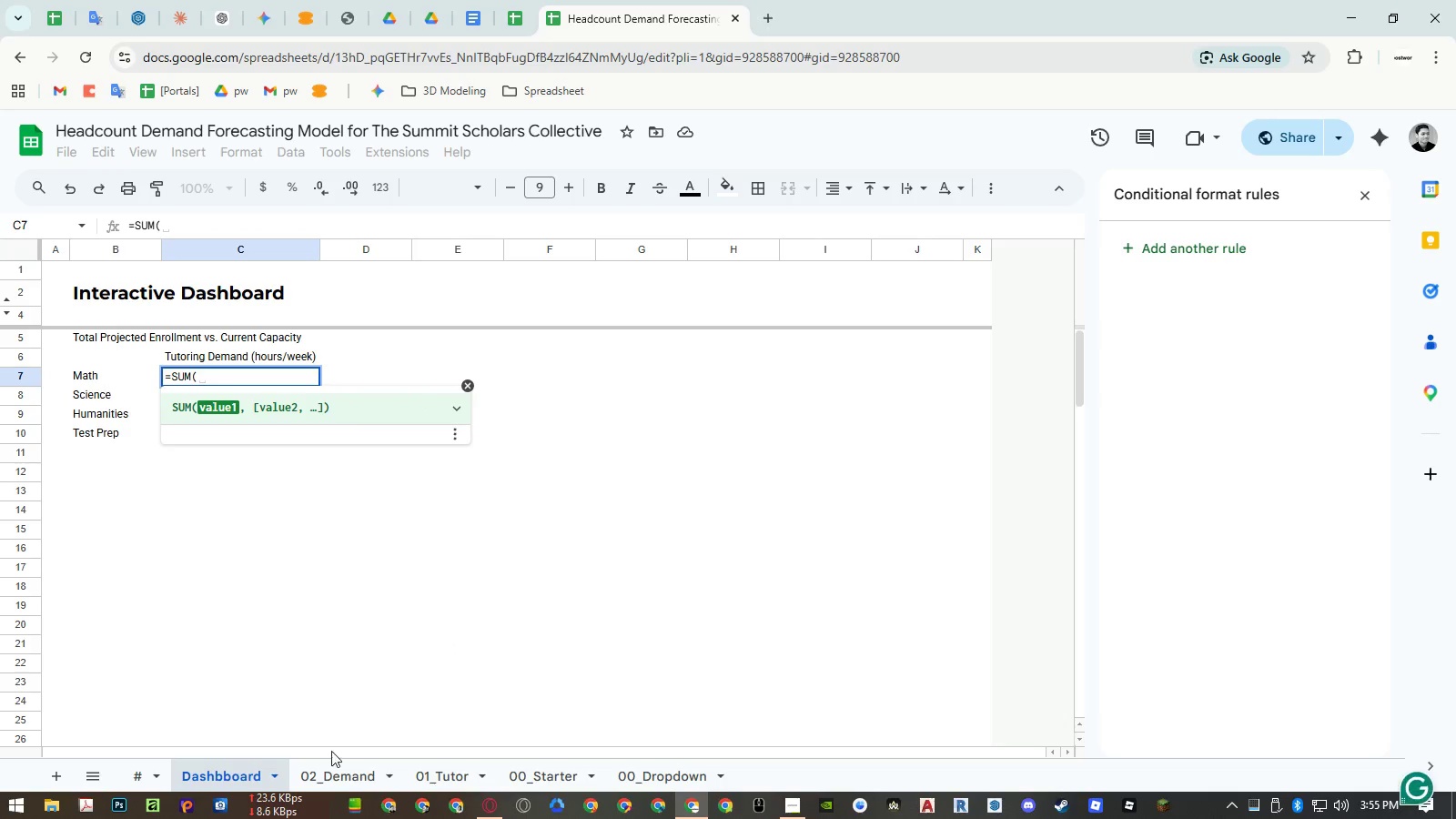 
left_click([334, 773])
 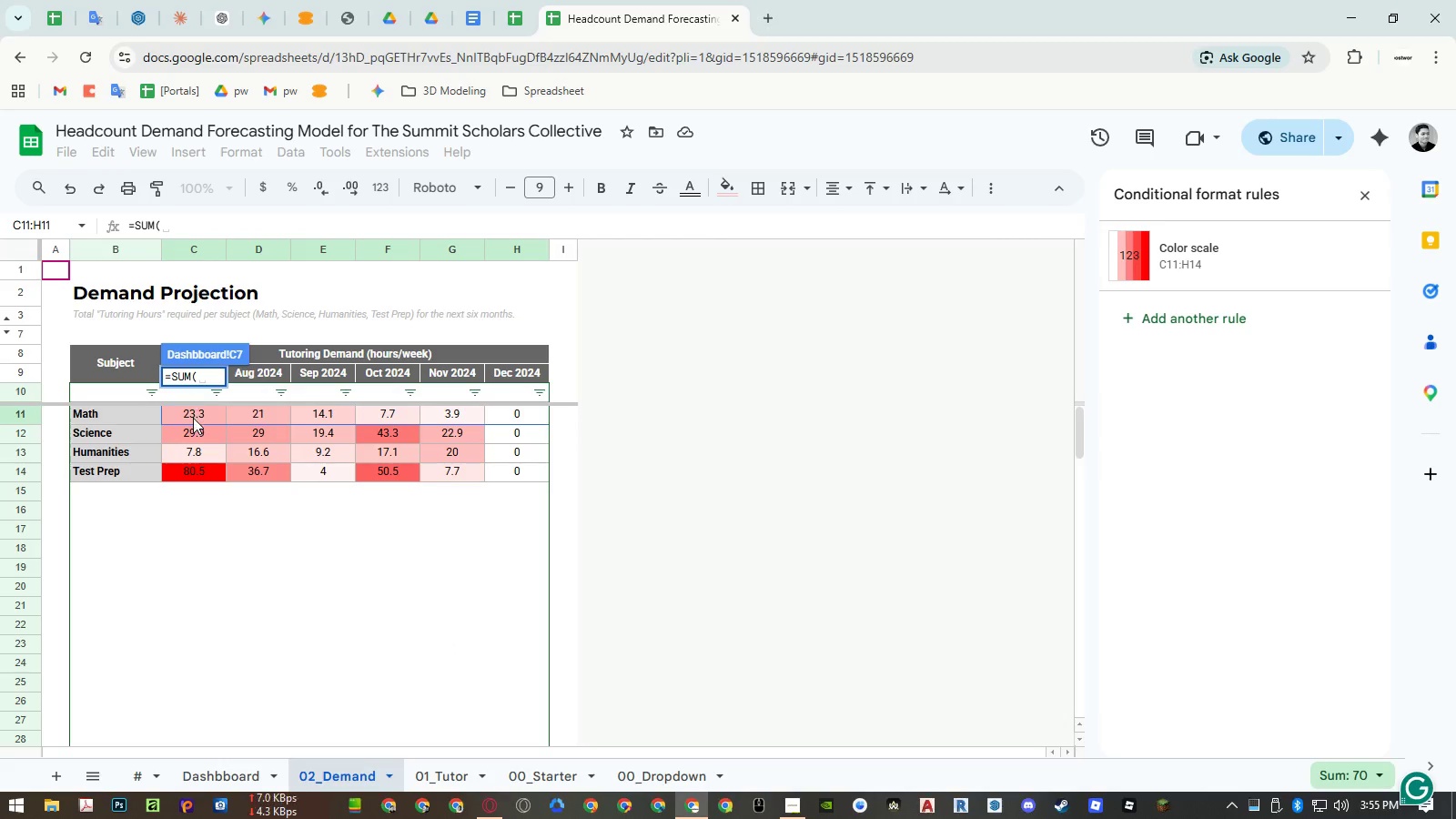 
left_click_drag(start_coordinate=[193, 418], to_coordinate=[505, 423])
 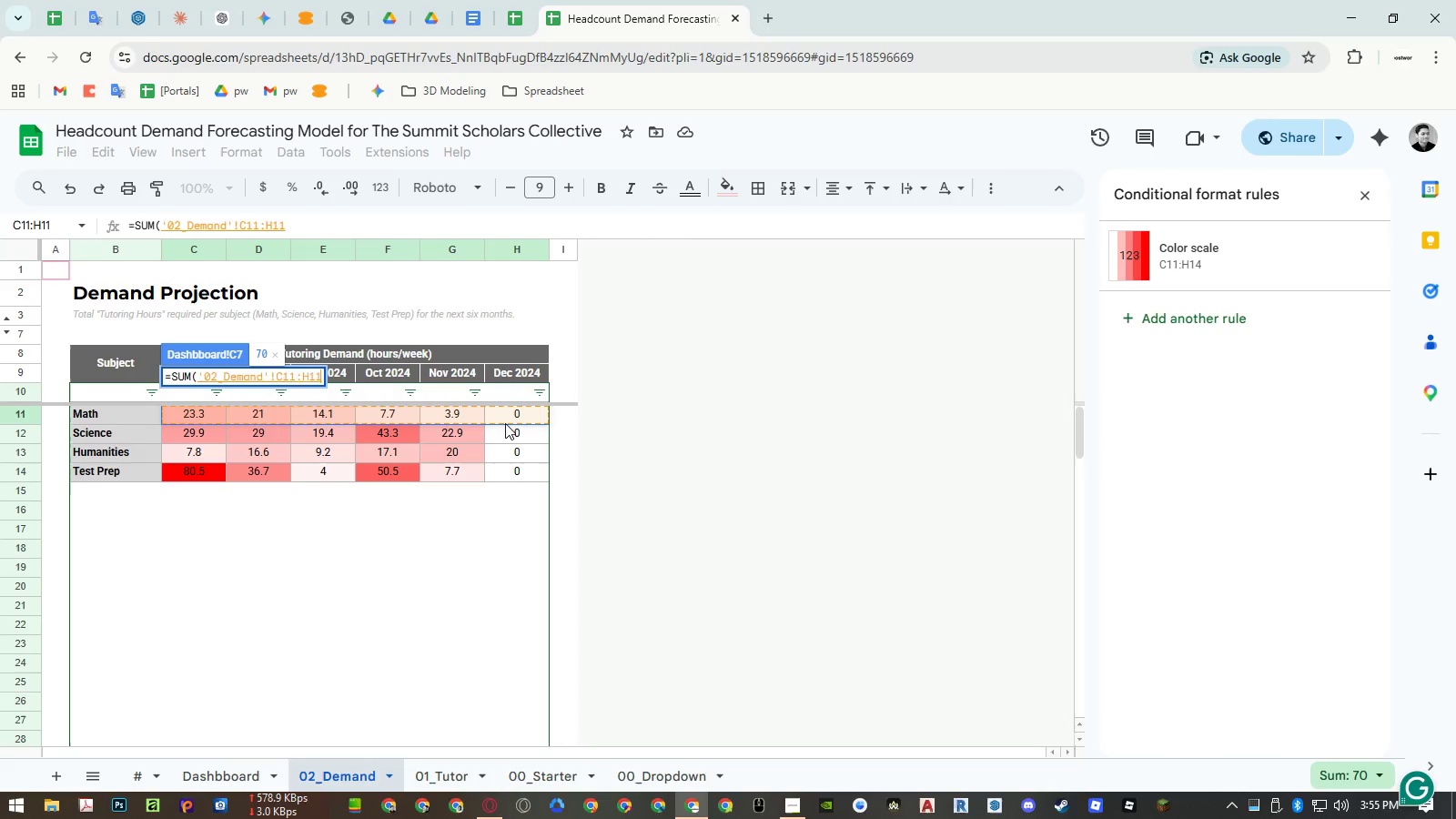 
key(Enter)
 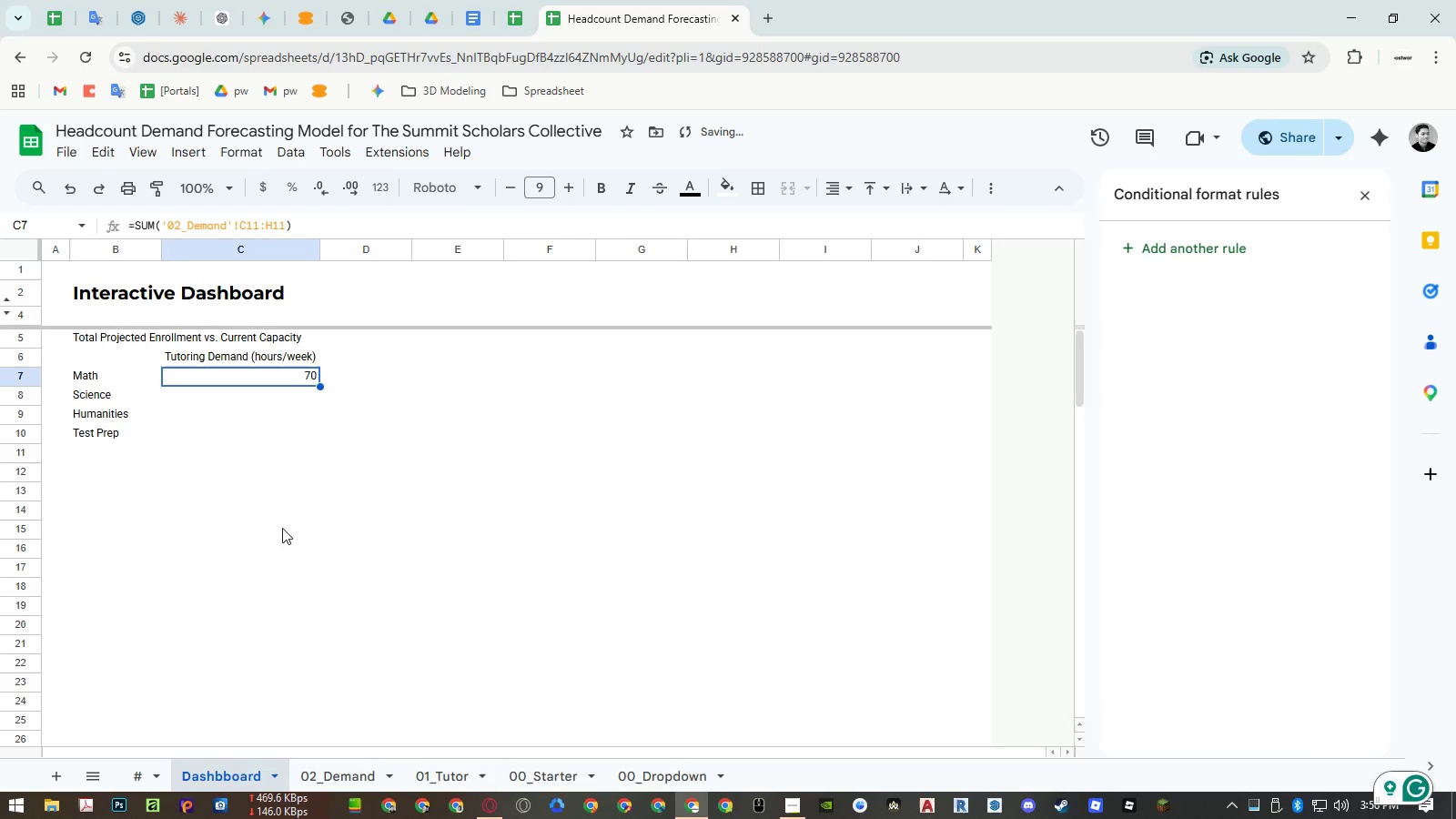 
key(Control+ControlLeft)
 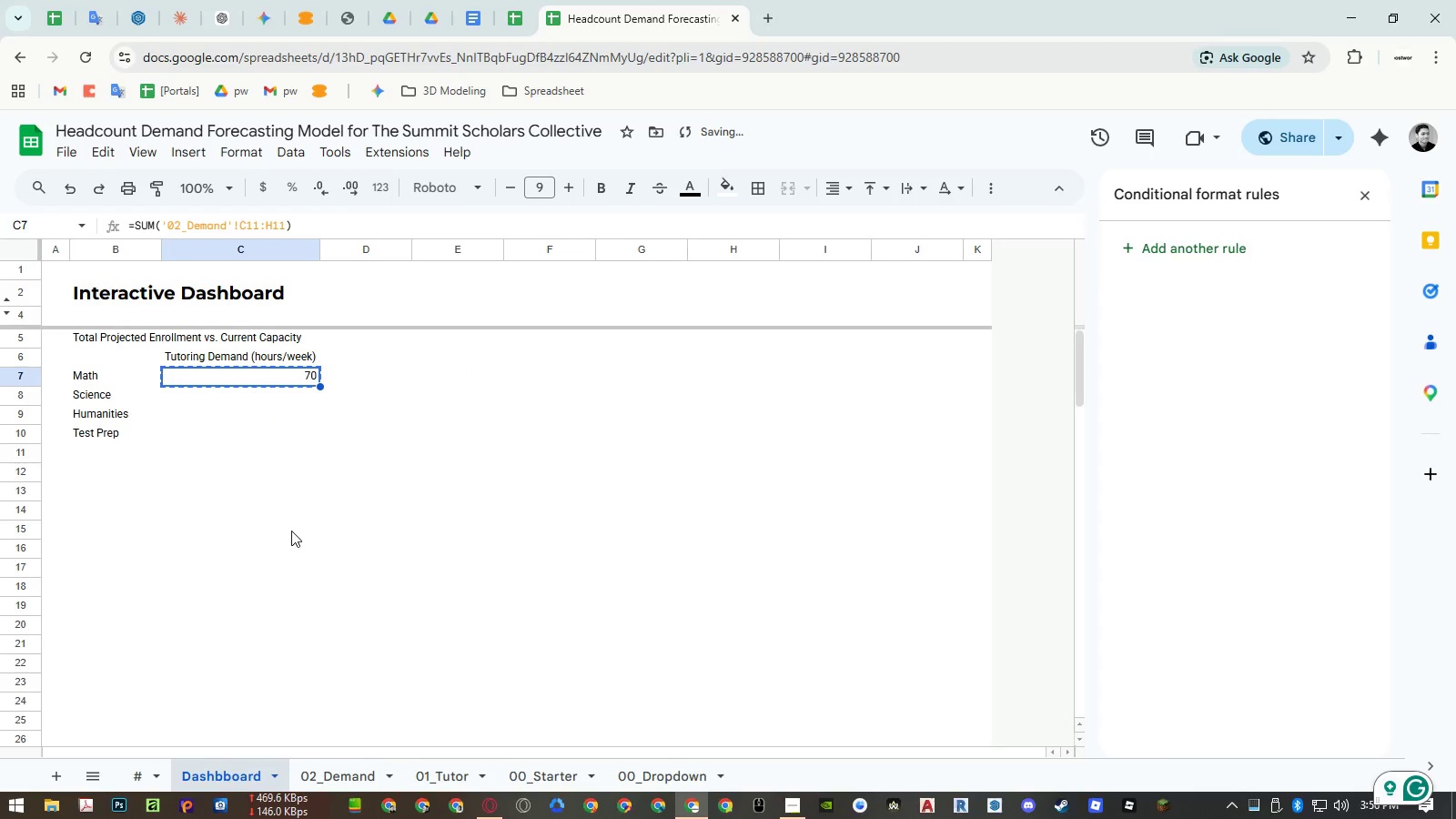 
key(Control+C)
 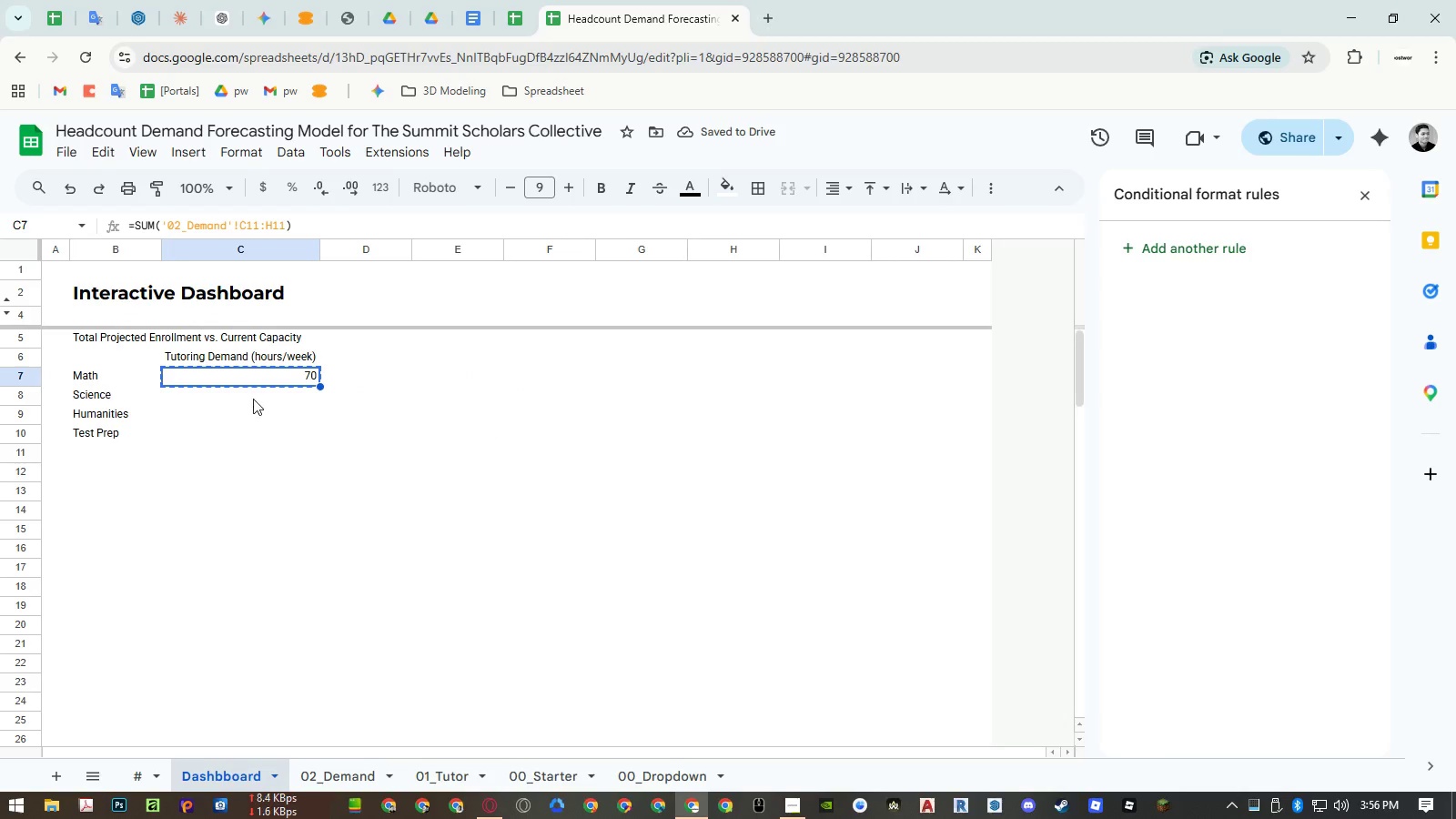 
left_click_drag(start_coordinate=[253, 399], to_coordinate=[250, 428])
 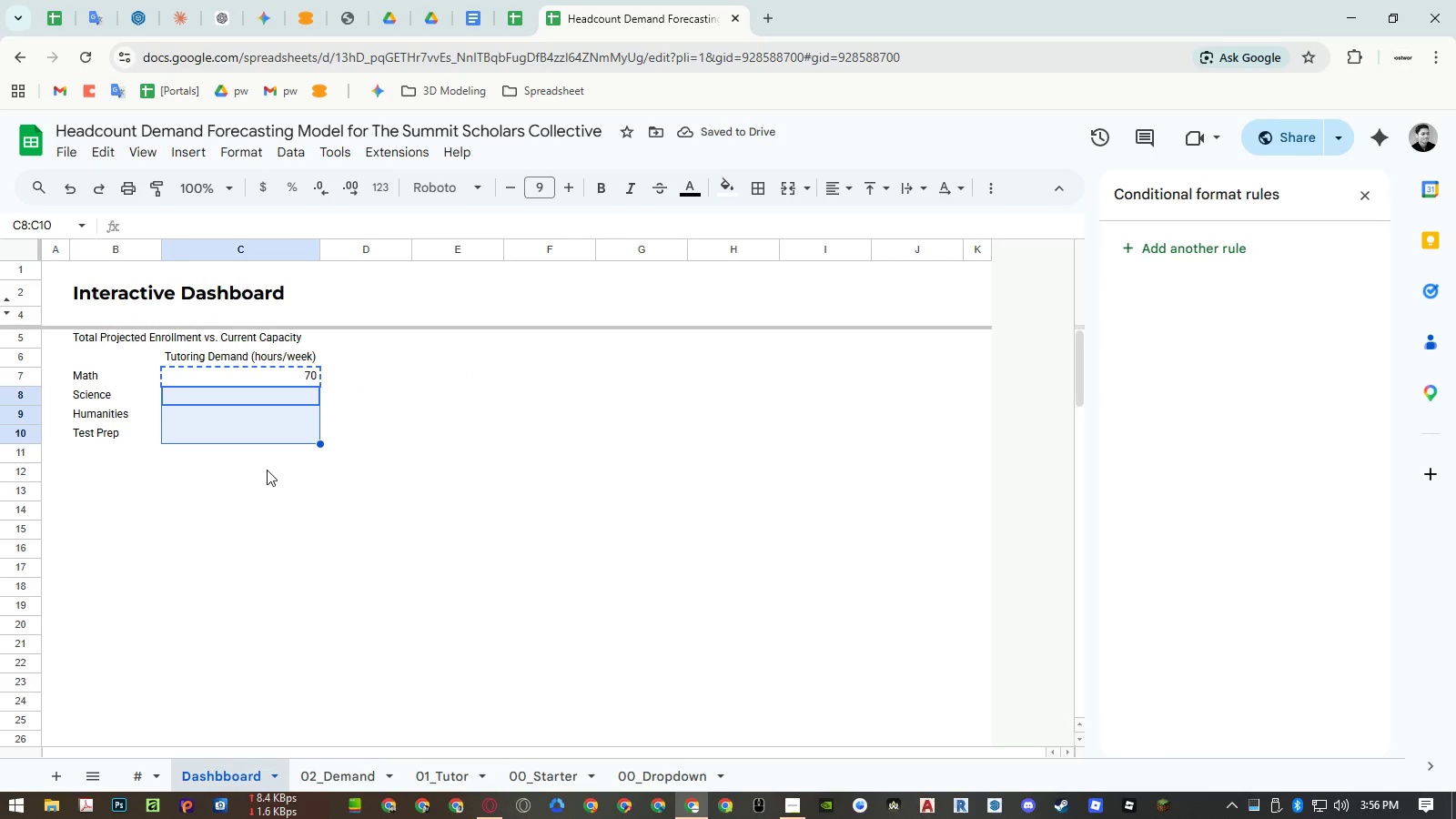 
key(Control+ControlLeft)
 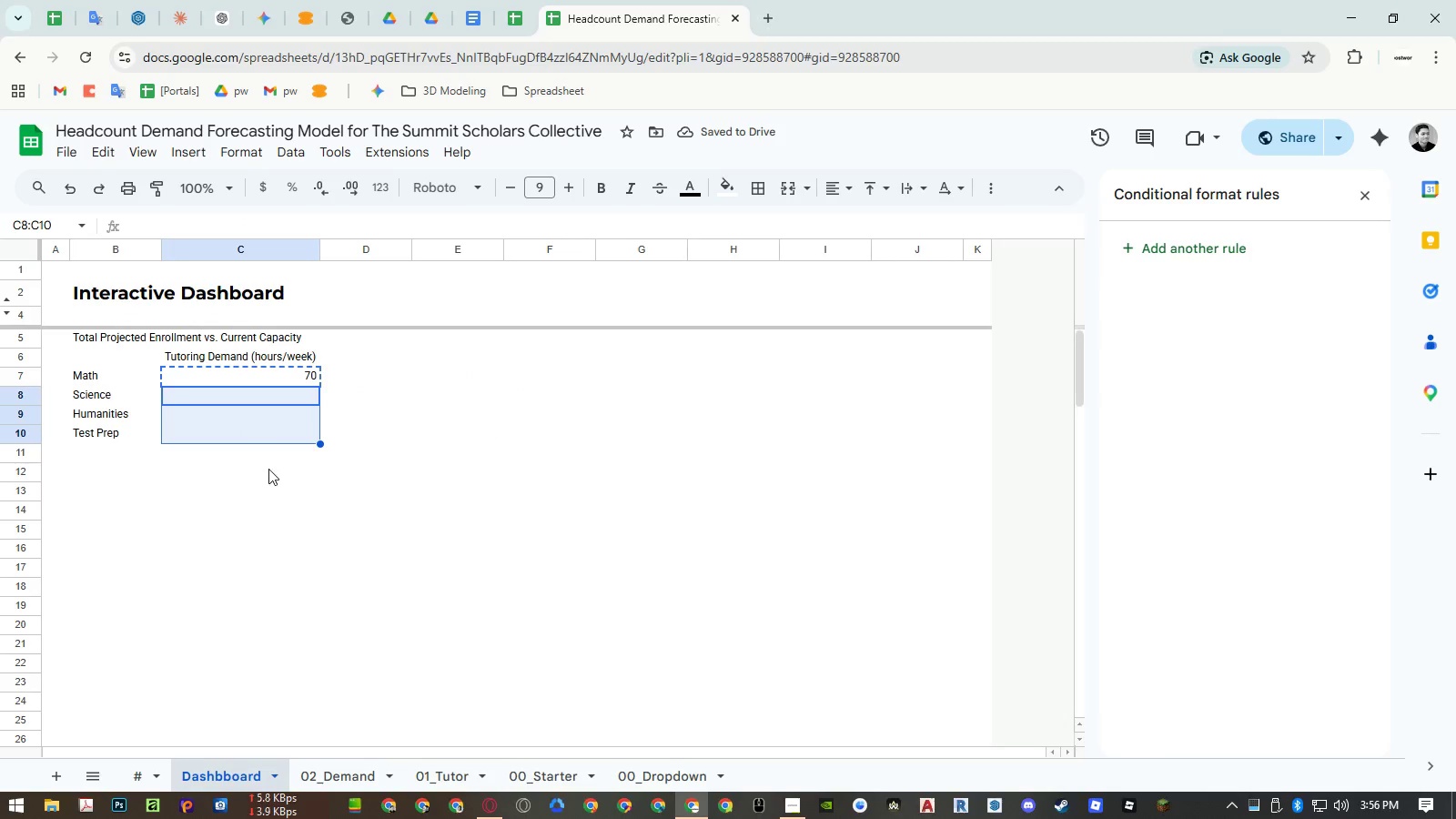 
key(Control+V)
 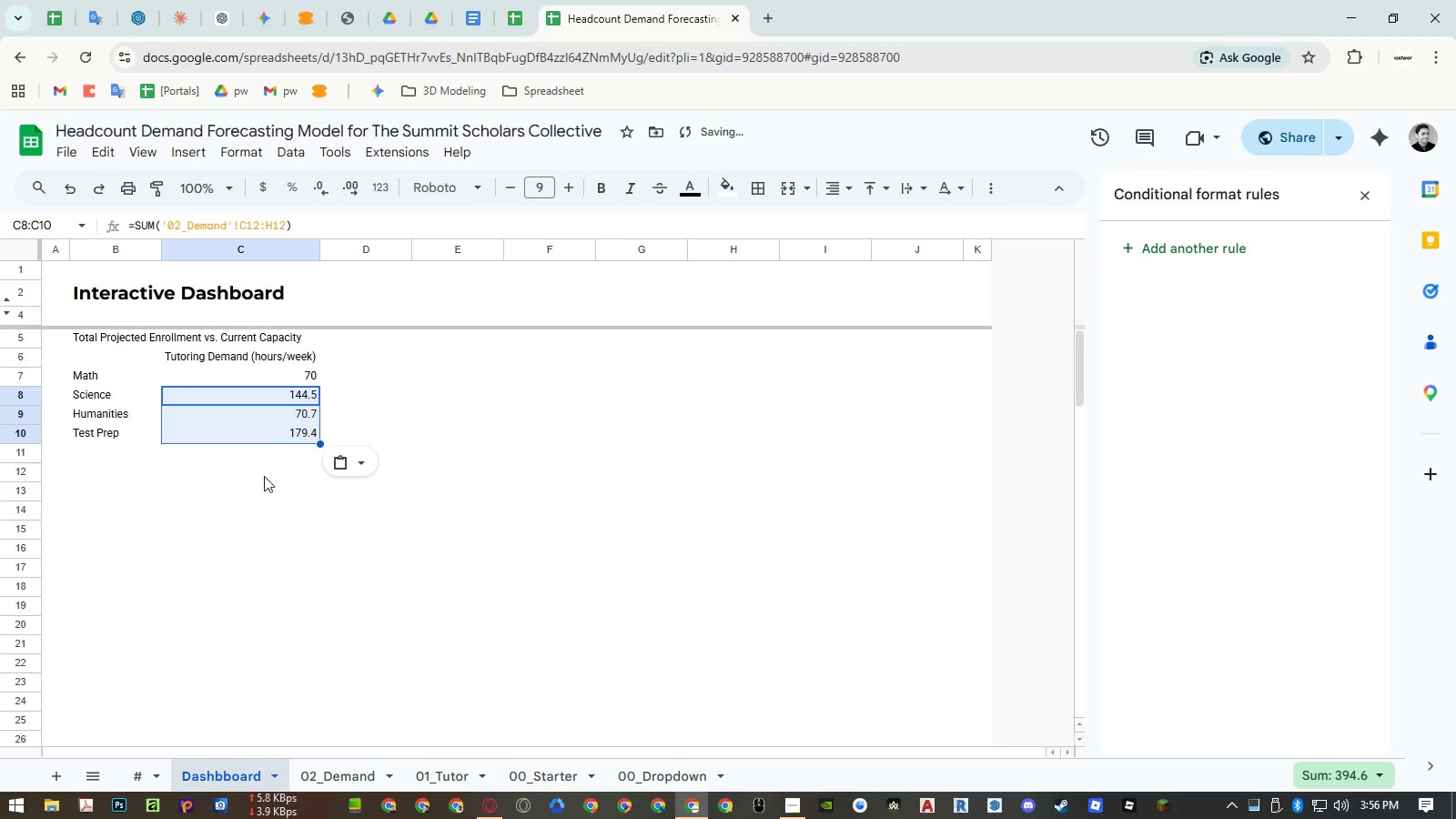 
left_click([264, 478])
 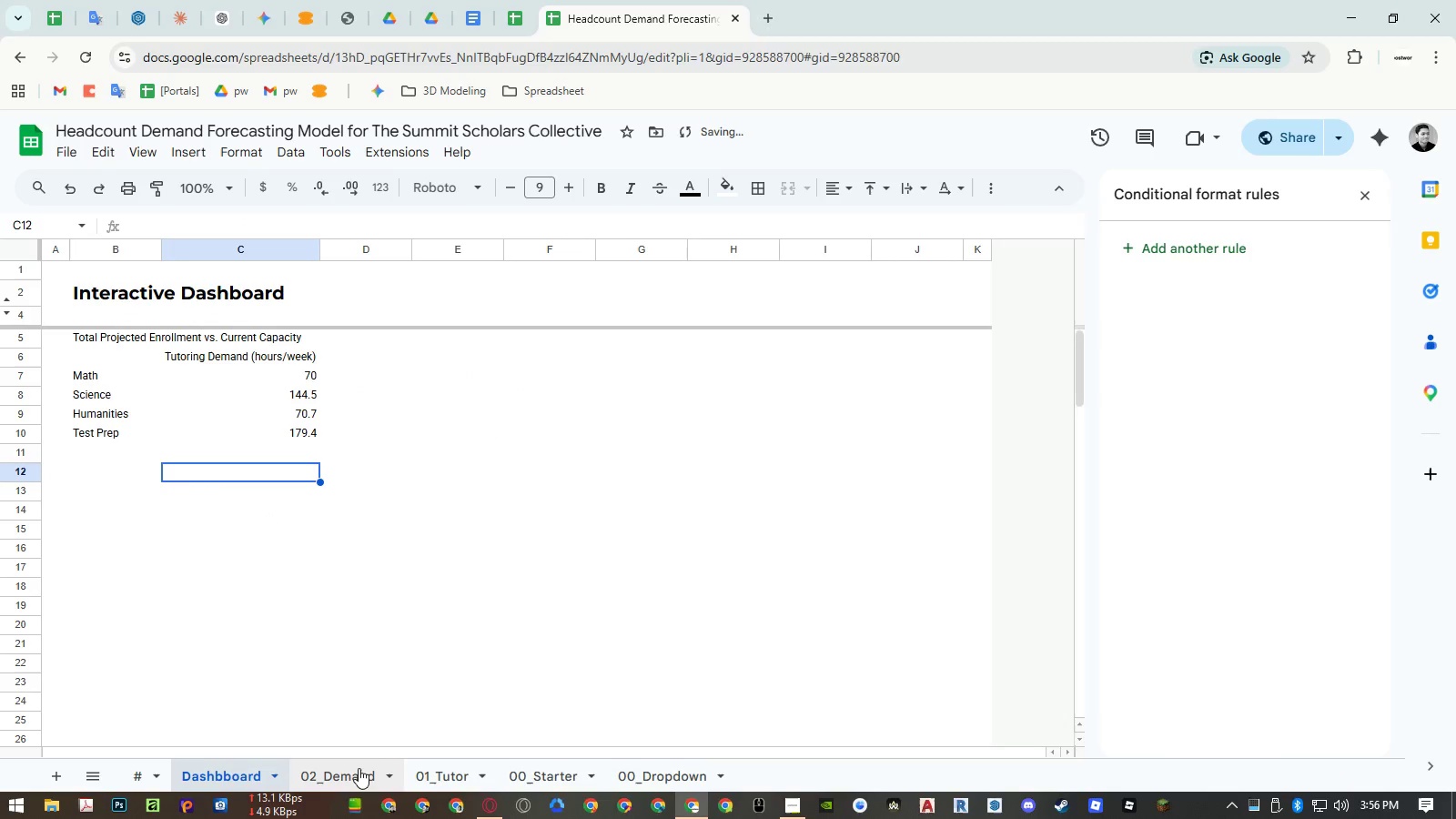 
left_click([359, 768])
 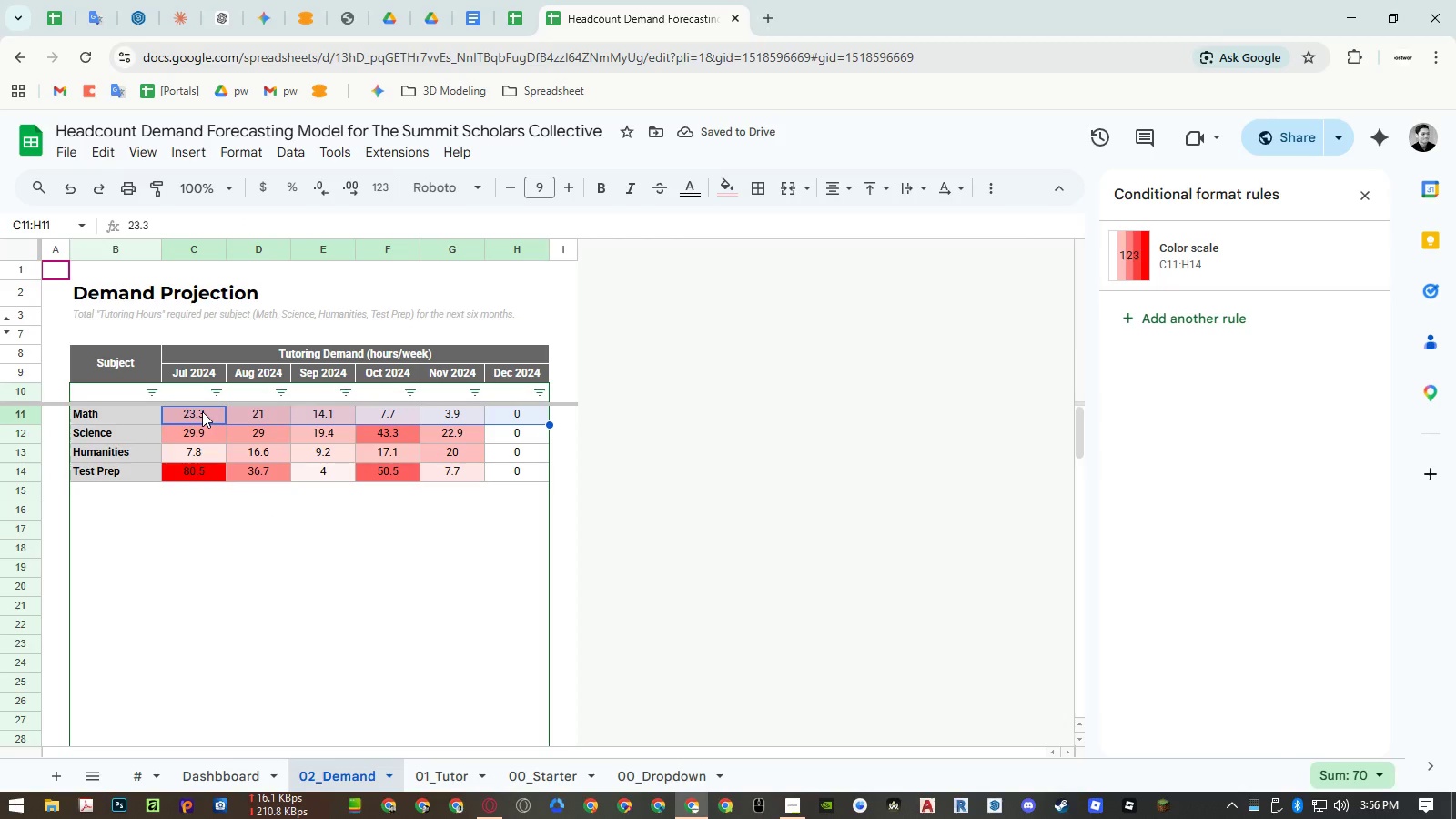 
left_click_drag(start_coordinate=[197, 432], to_coordinate=[518, 433])
 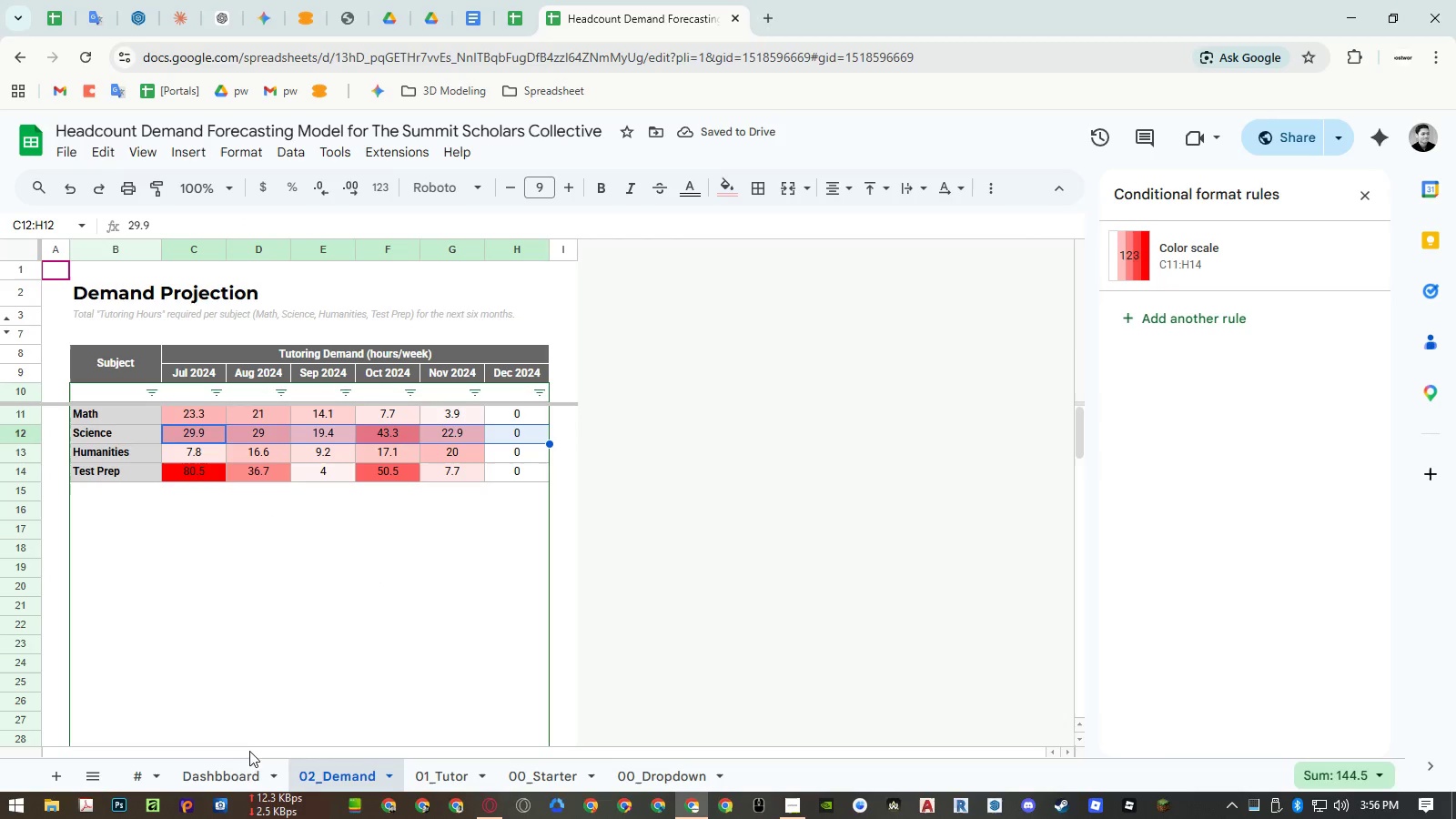 
left_click([232, 770])
 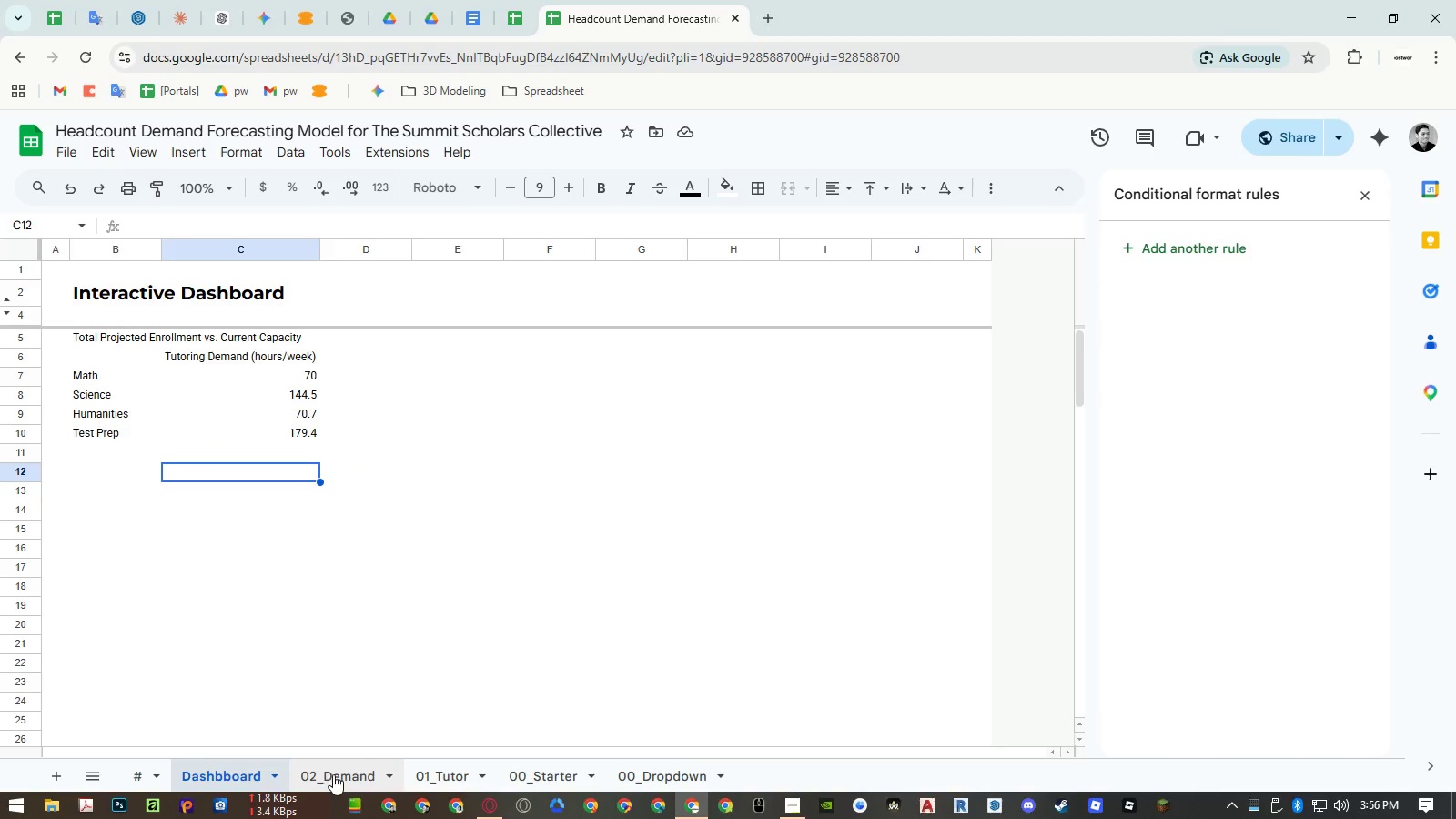 
left_click([333, 774])
 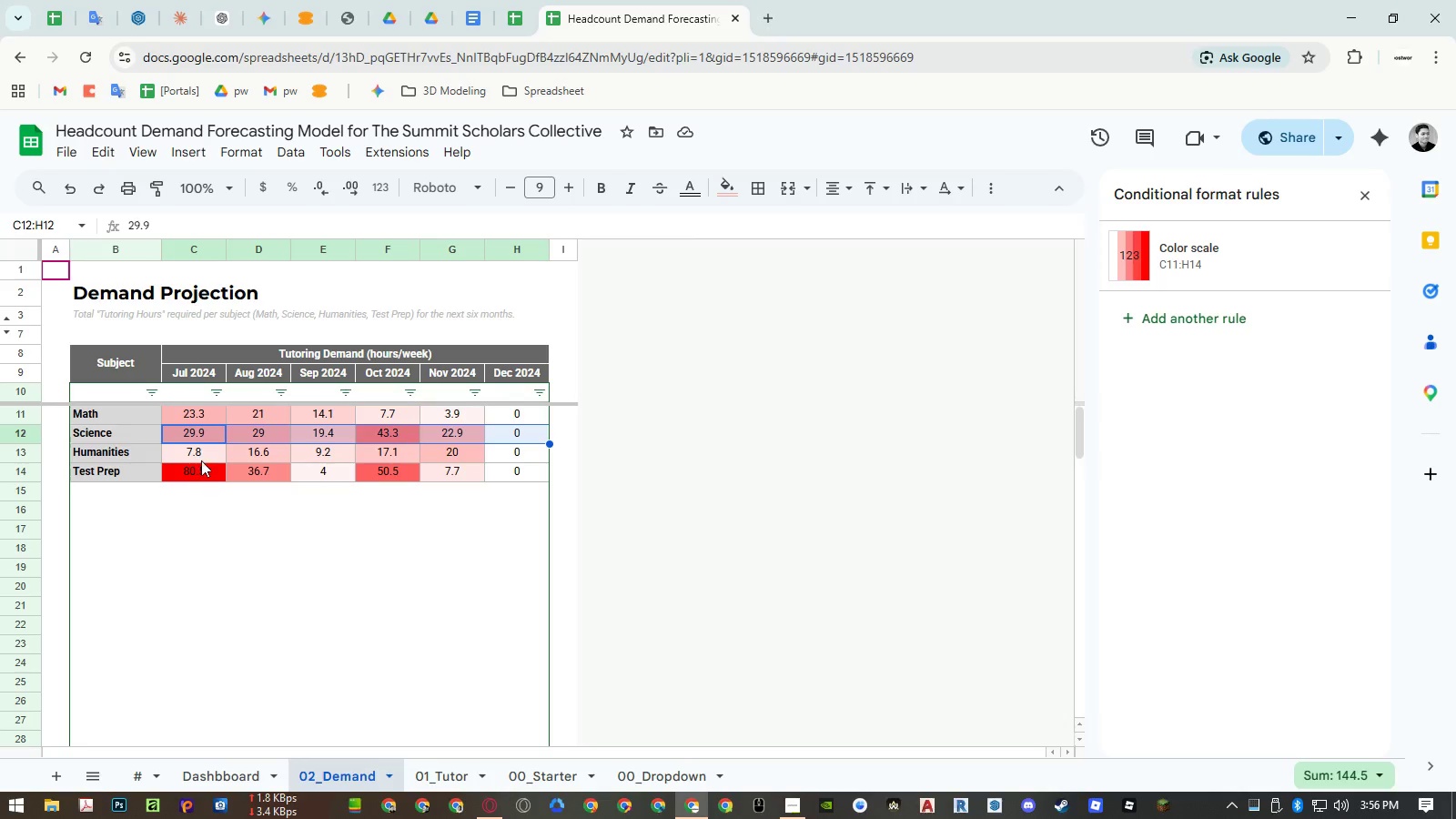 
left_click_drag(start_coordinate=[199, 456], to_coordinate=[509, 453])
 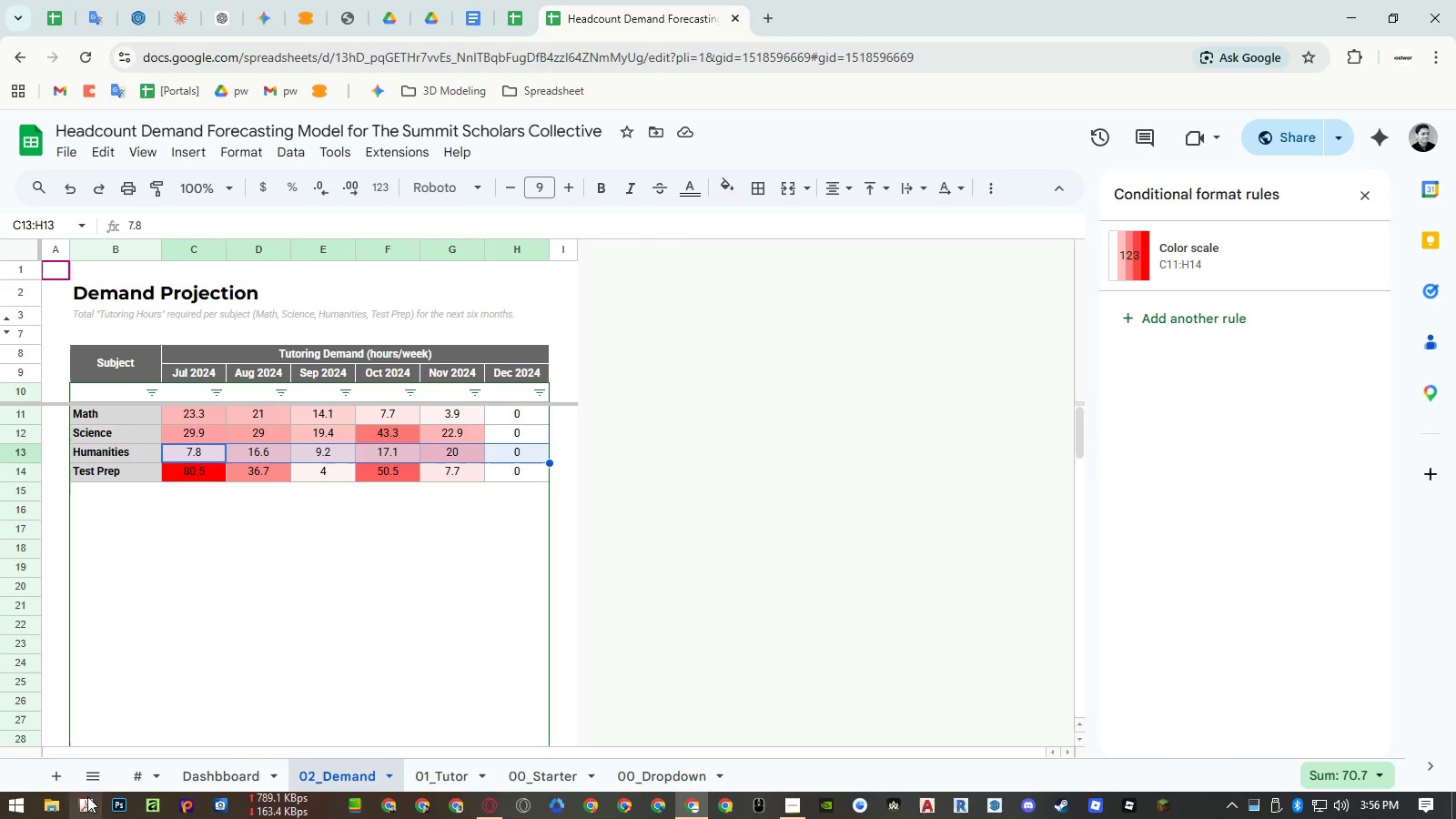 
left_click([241, 771])
 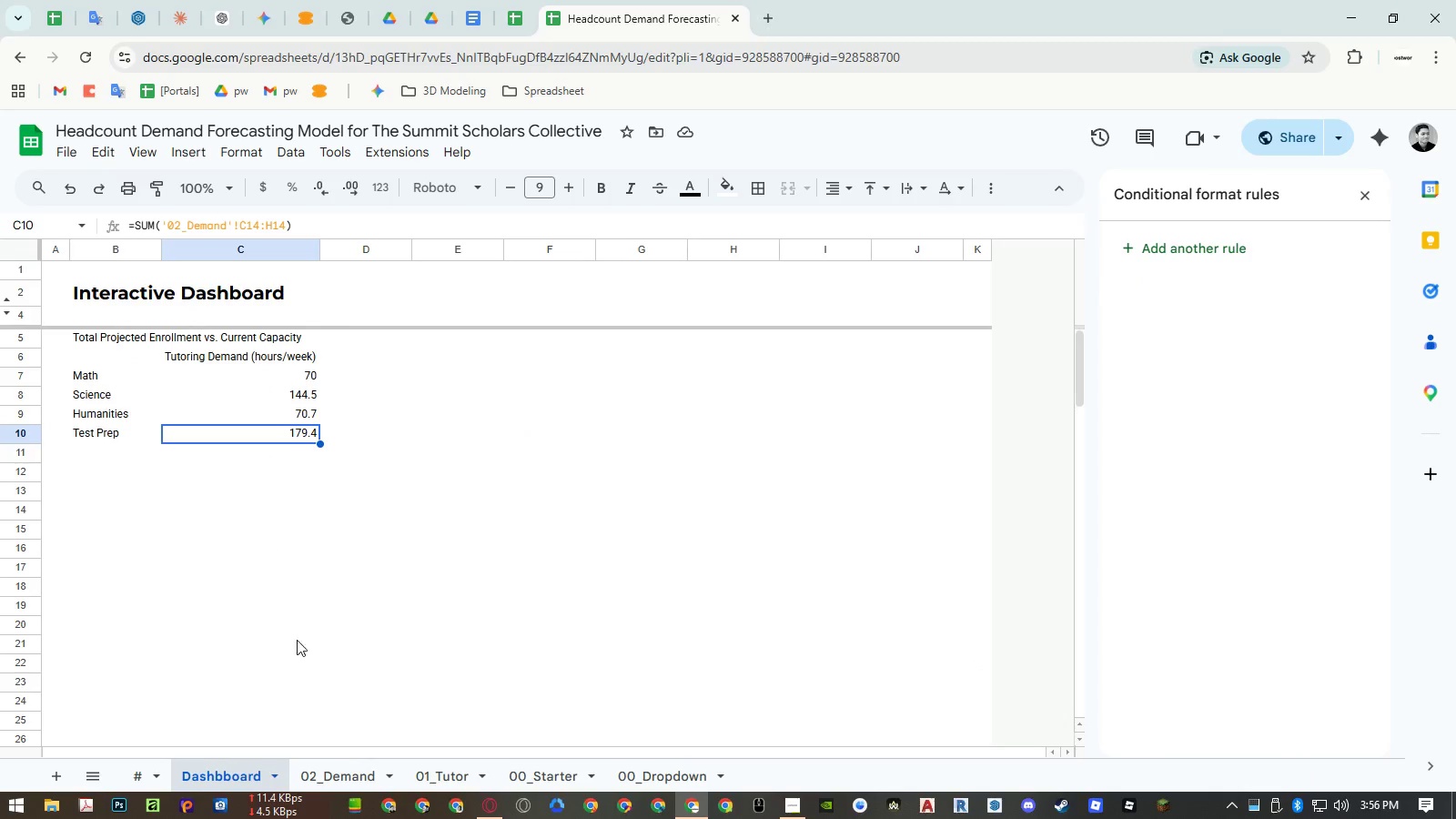 
left_click([354, 781])
 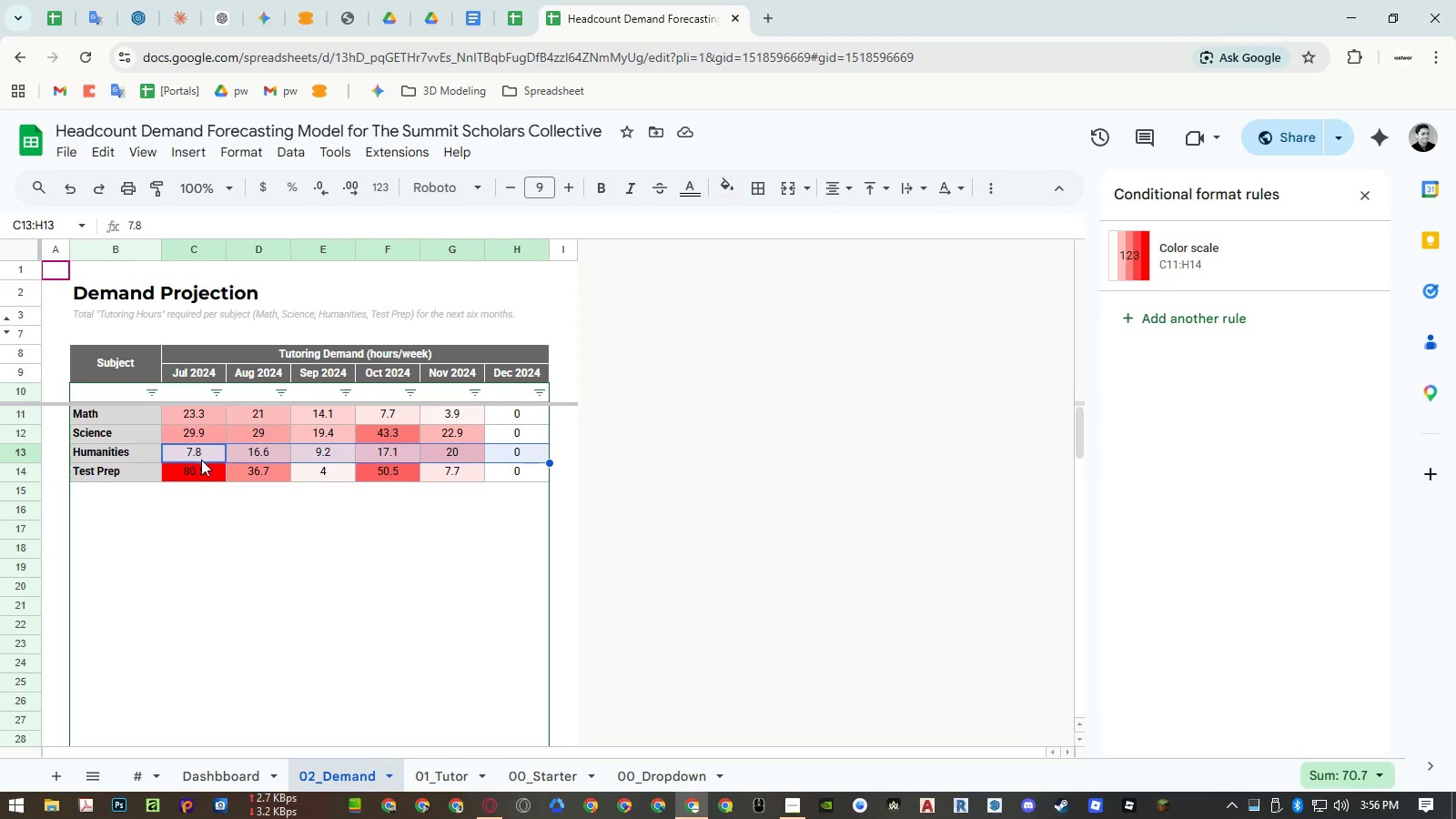 
left_click_drag(start_coordinate=[199, 472], to_coordinate=[513, 472])
 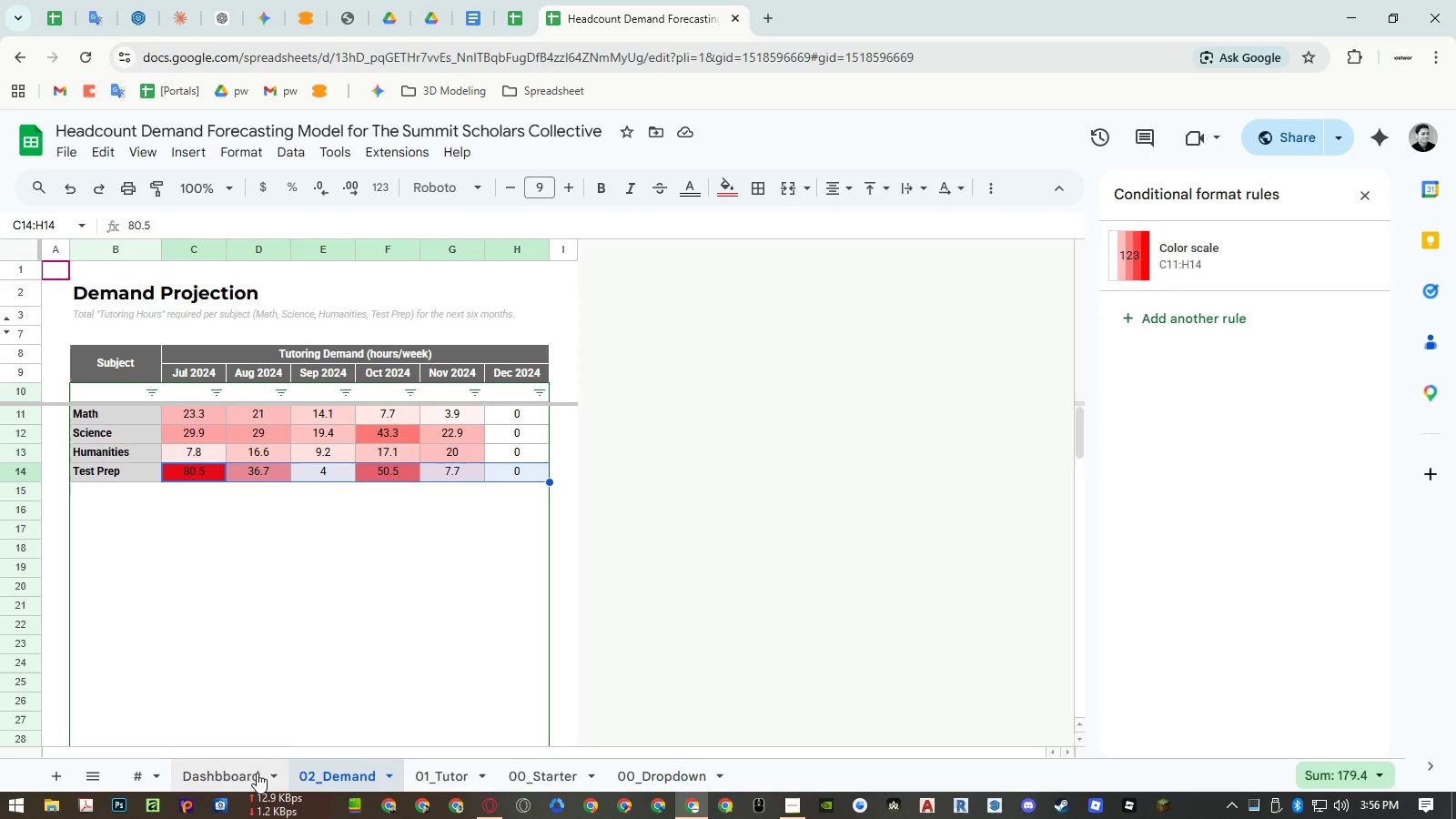 
left_click([248, 774])
 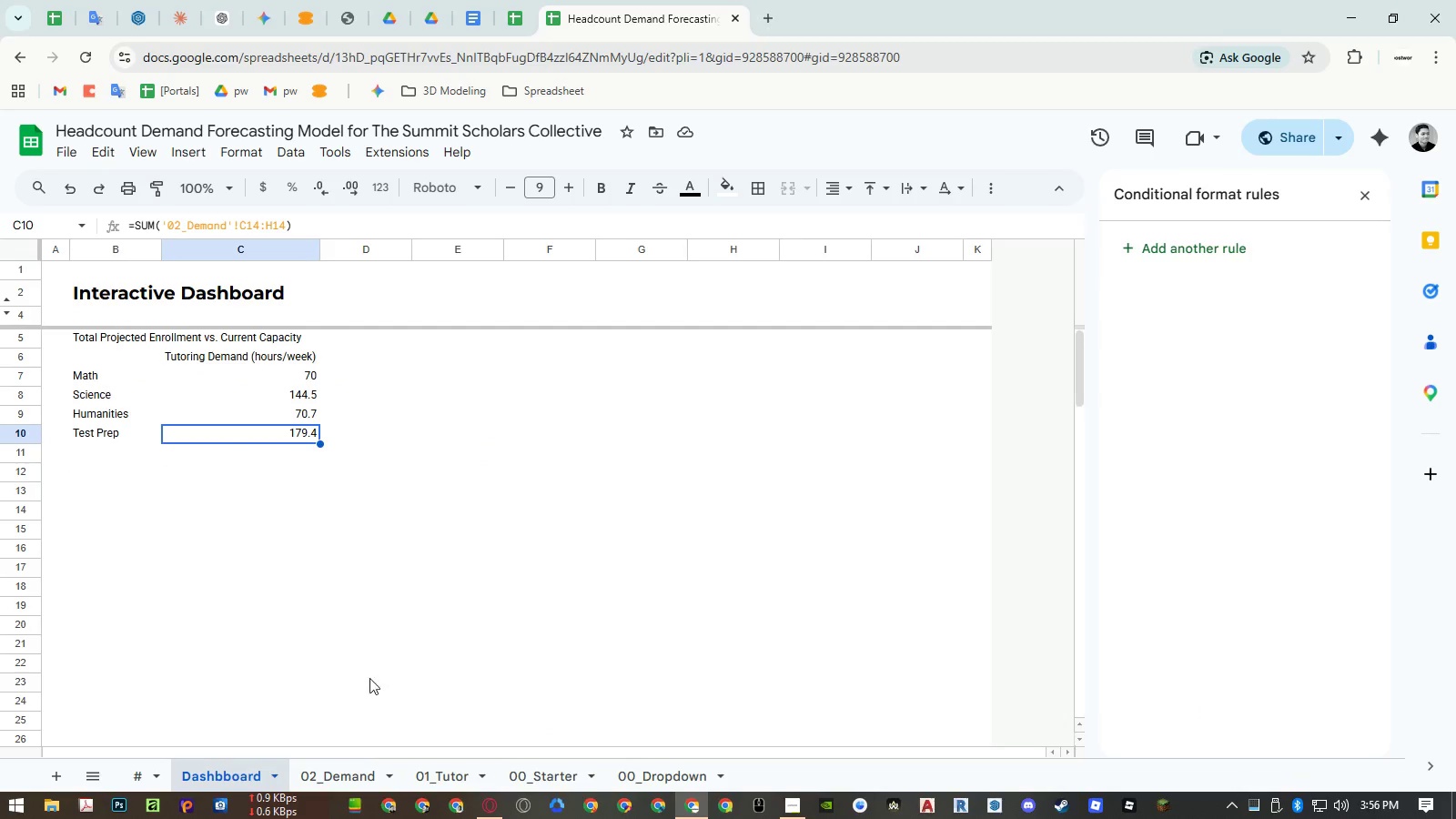 
left_click([432, 779])
 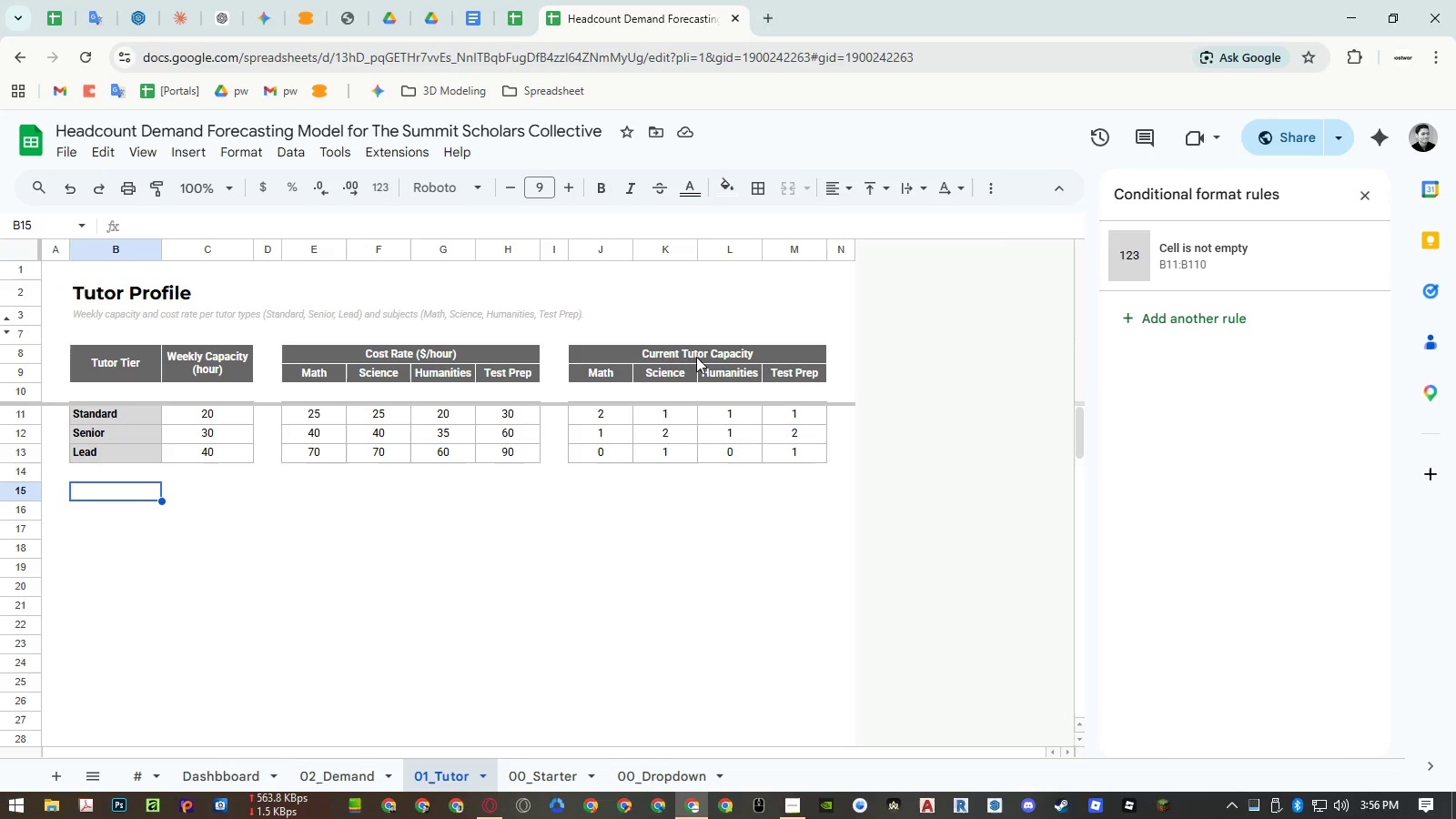 
left_click([694, 353])
 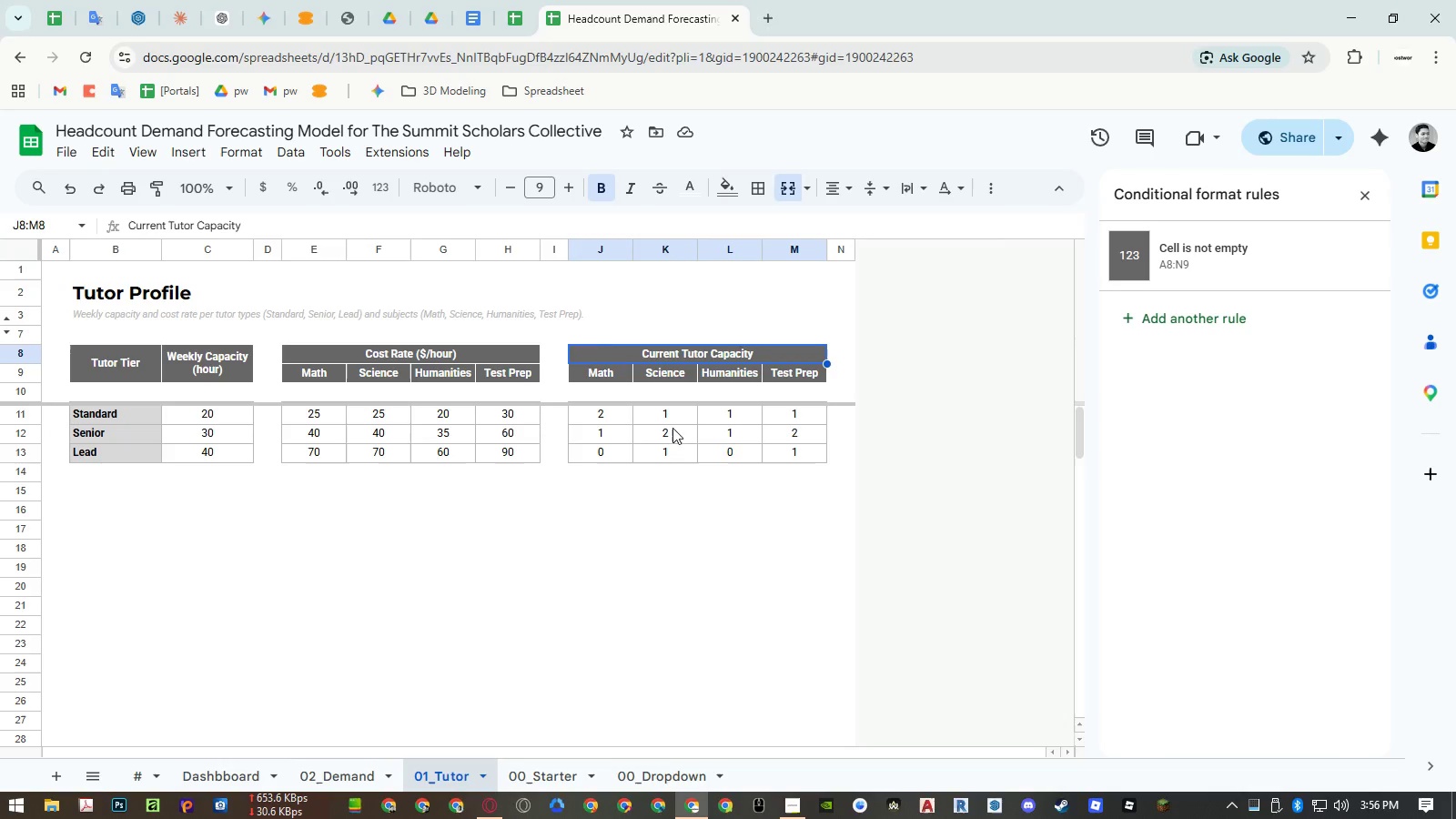 
key(Control+ControlLeft)
 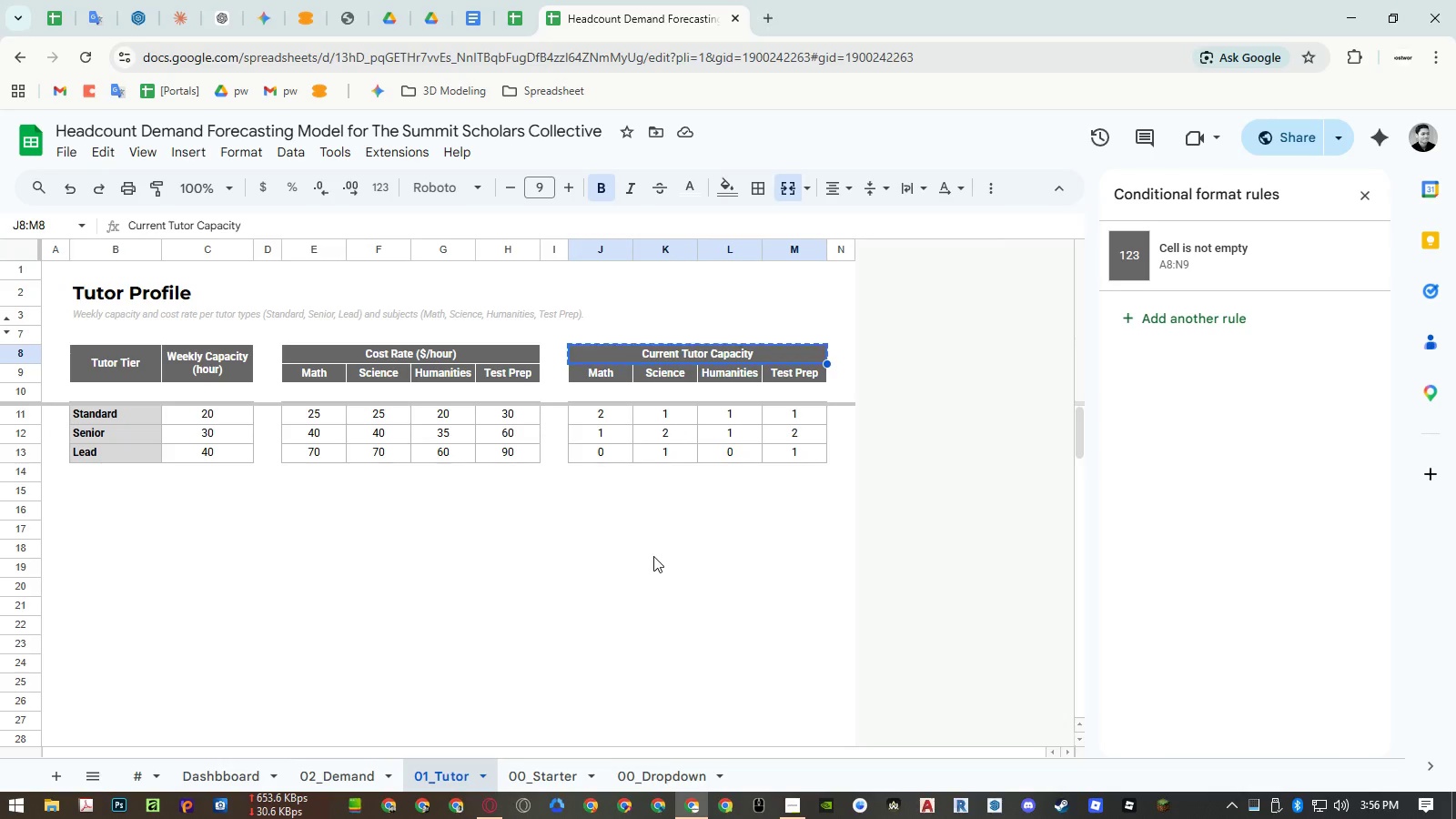 
key(Control+C)
 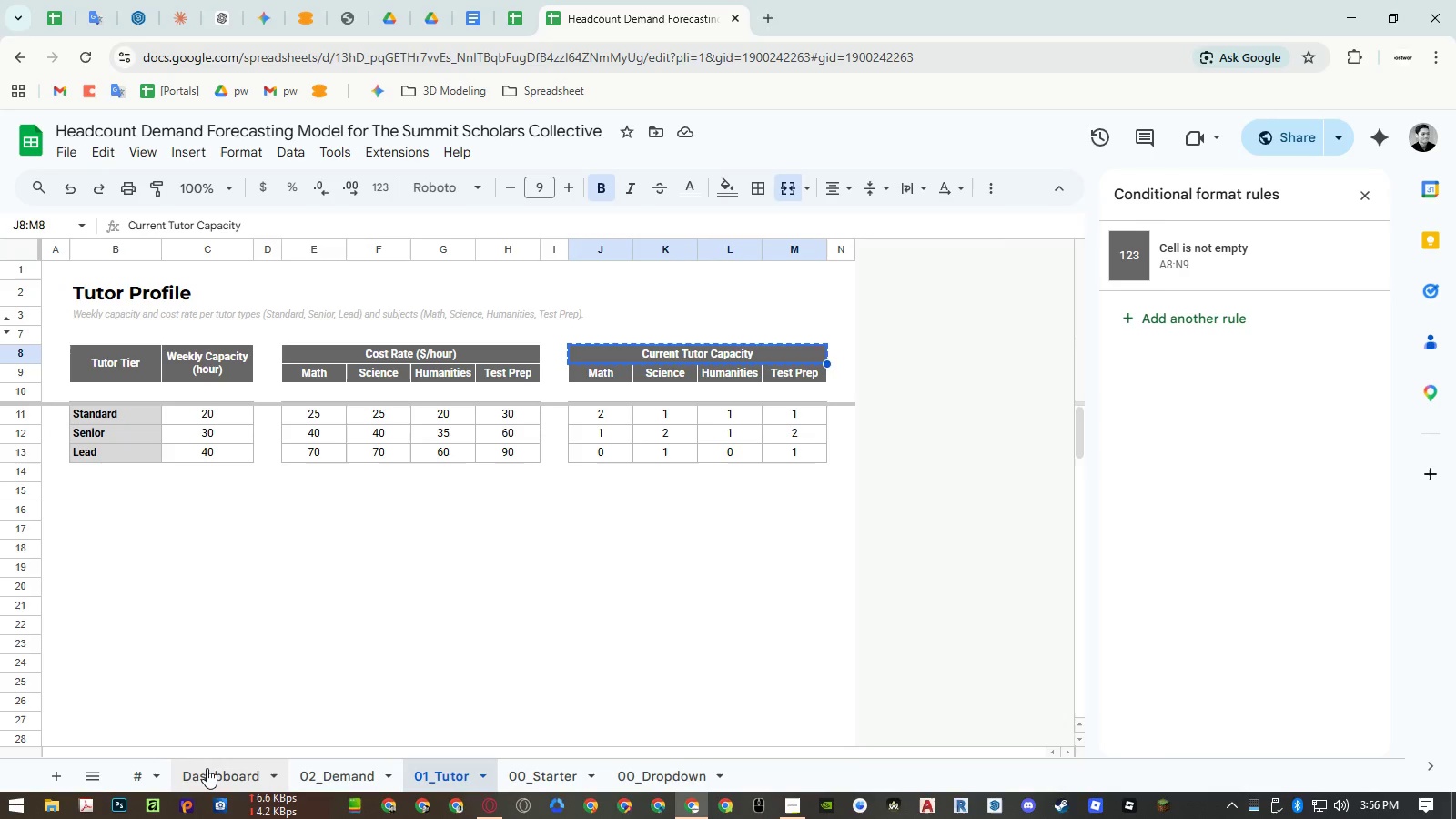 
left_click([207, 768])
 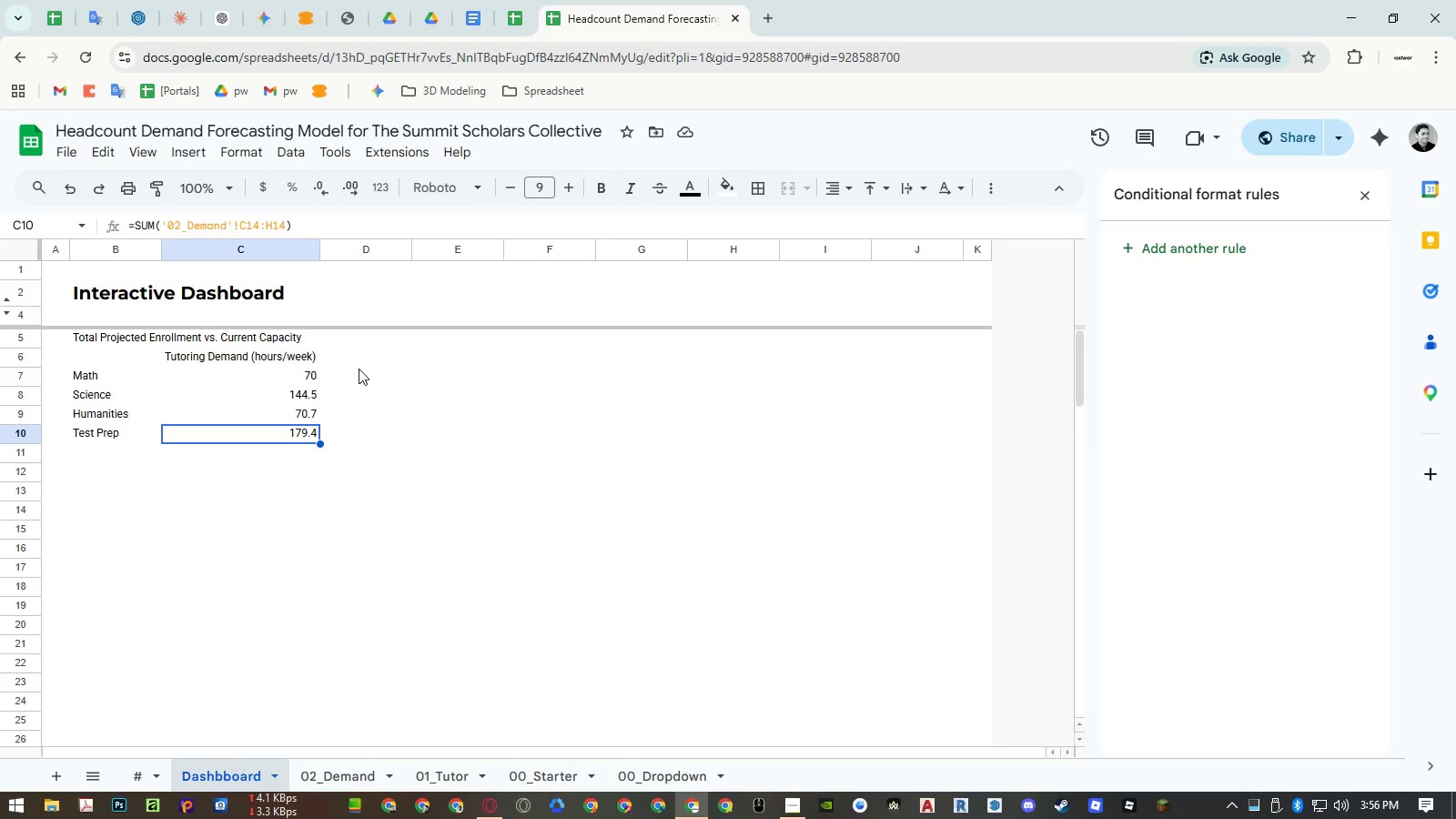 
left_click([359, 364])
 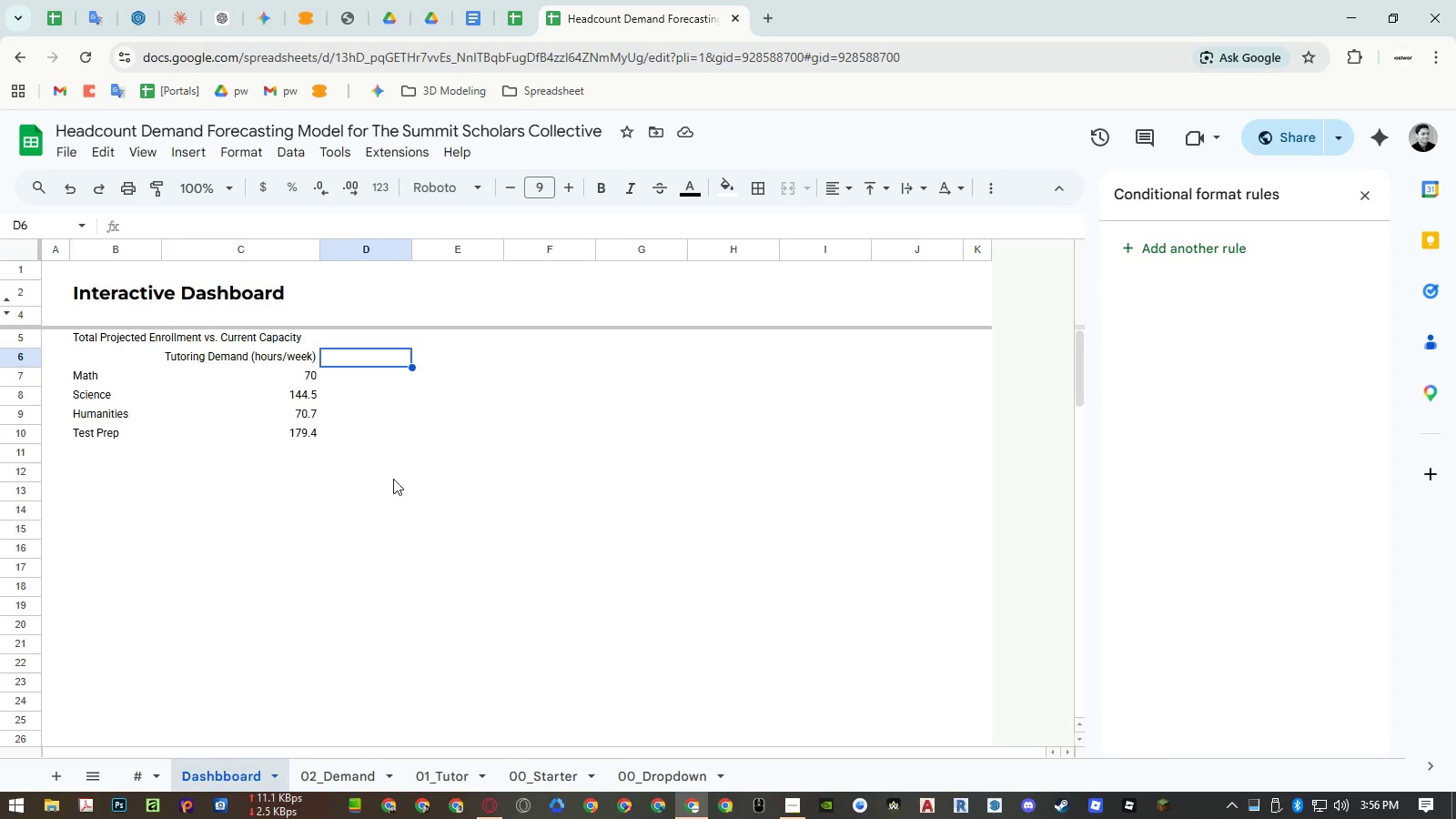 
key(Control+ControlLeft)
 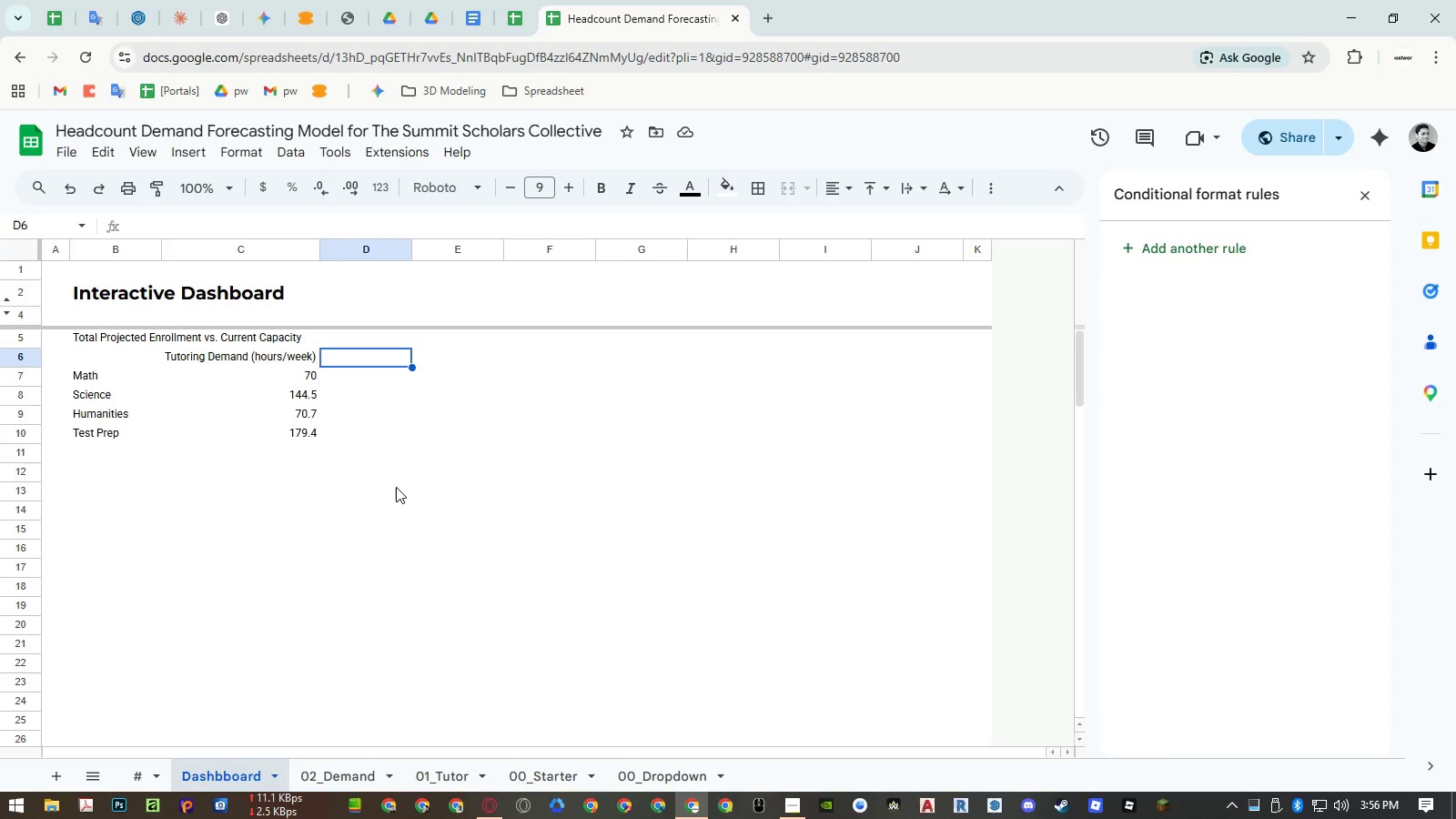 
key(Control+Shift+ShiftLeft)
 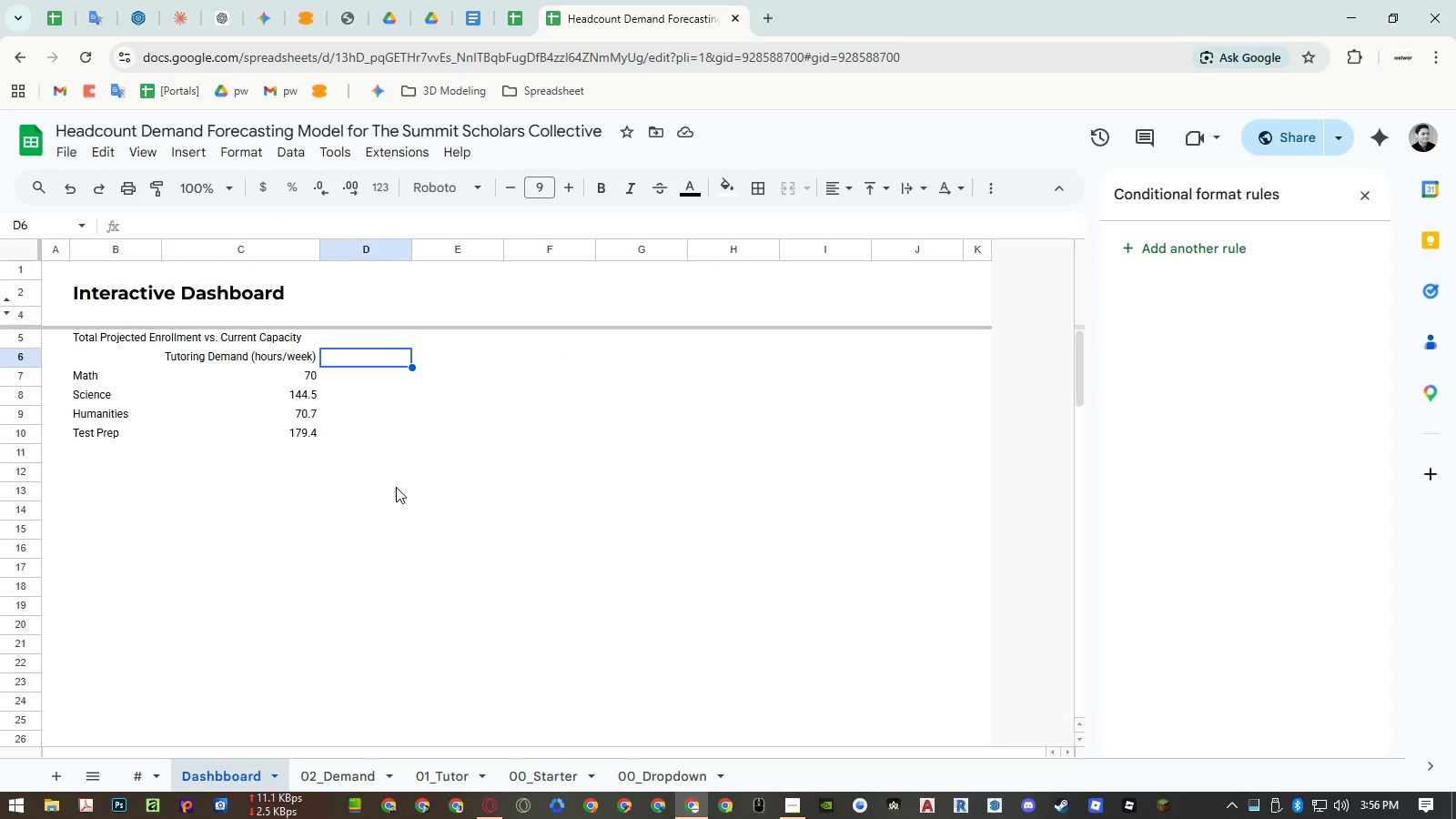 
key(Control+Shift+V)
 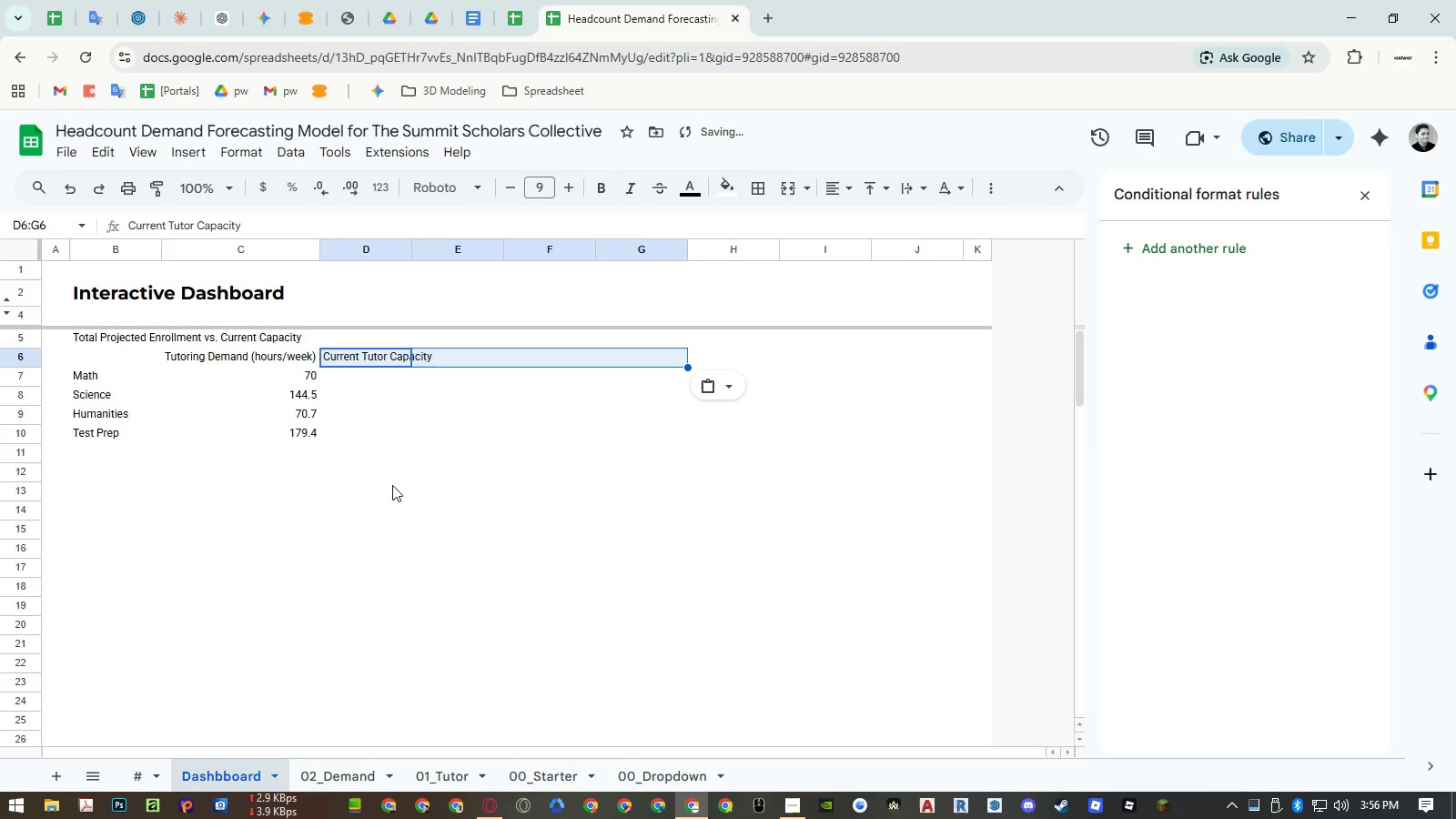 
left_click([378, 477])
 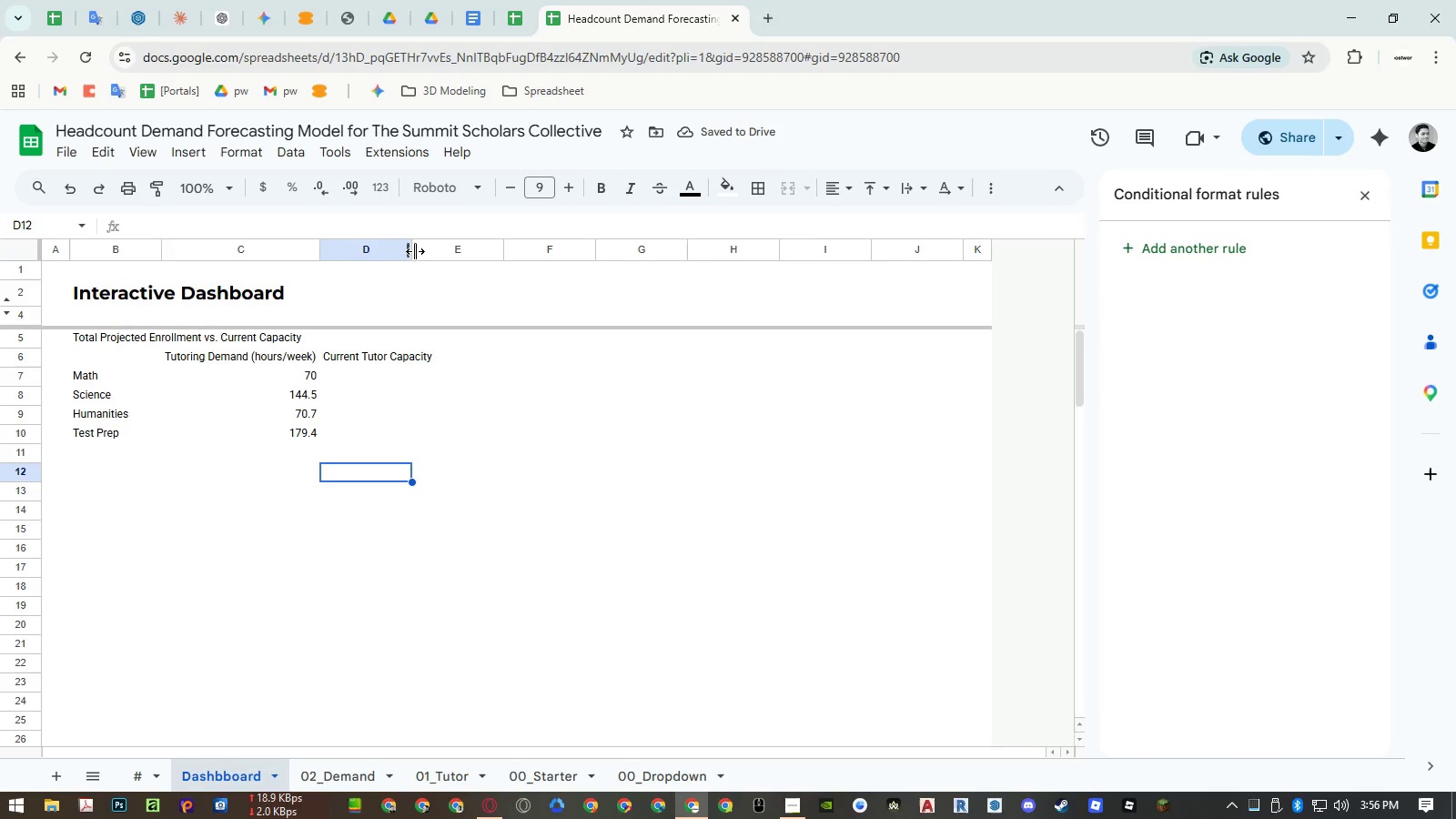 
double_click([413, 250])
 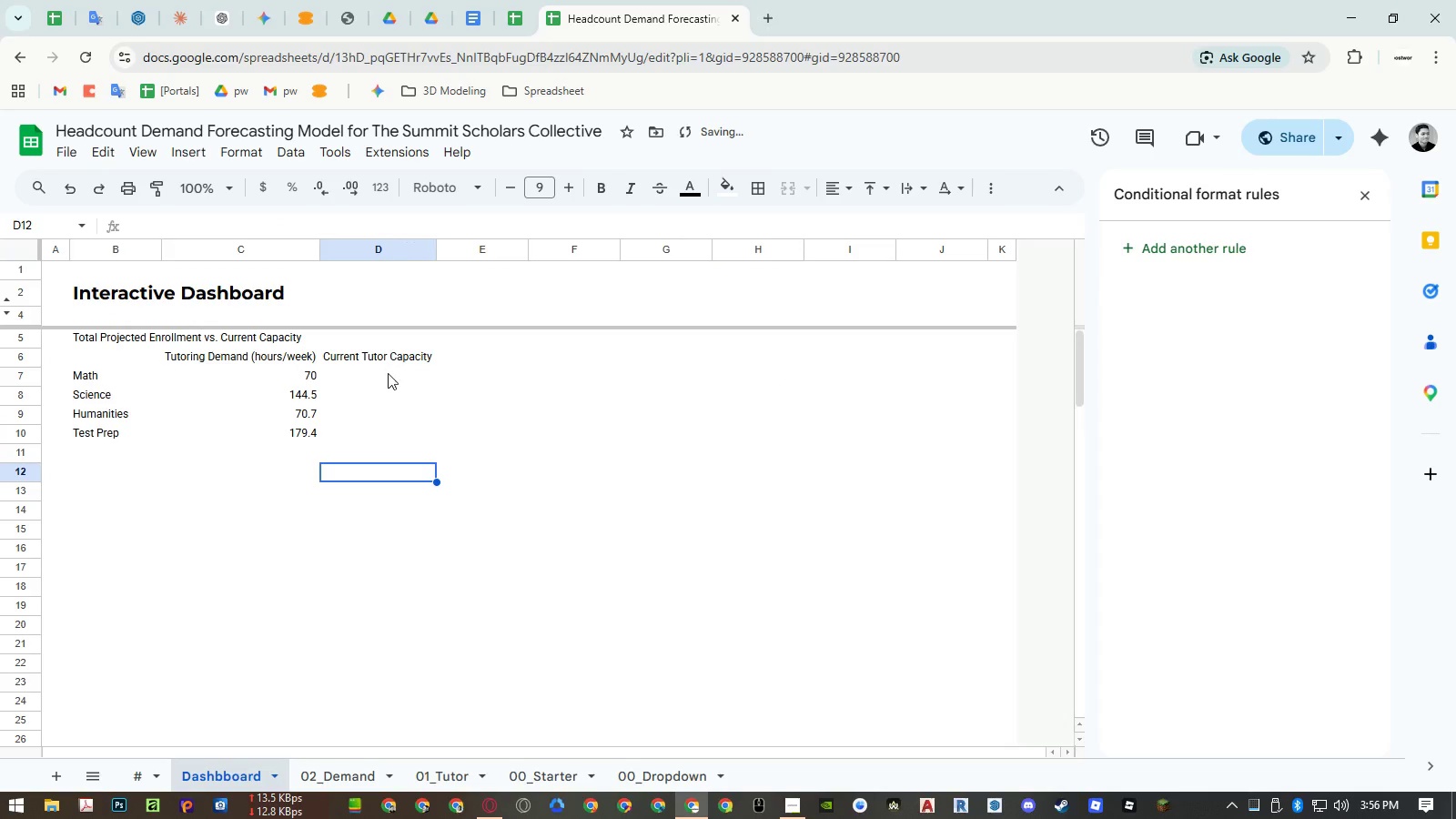 
left_click([388, 373])
 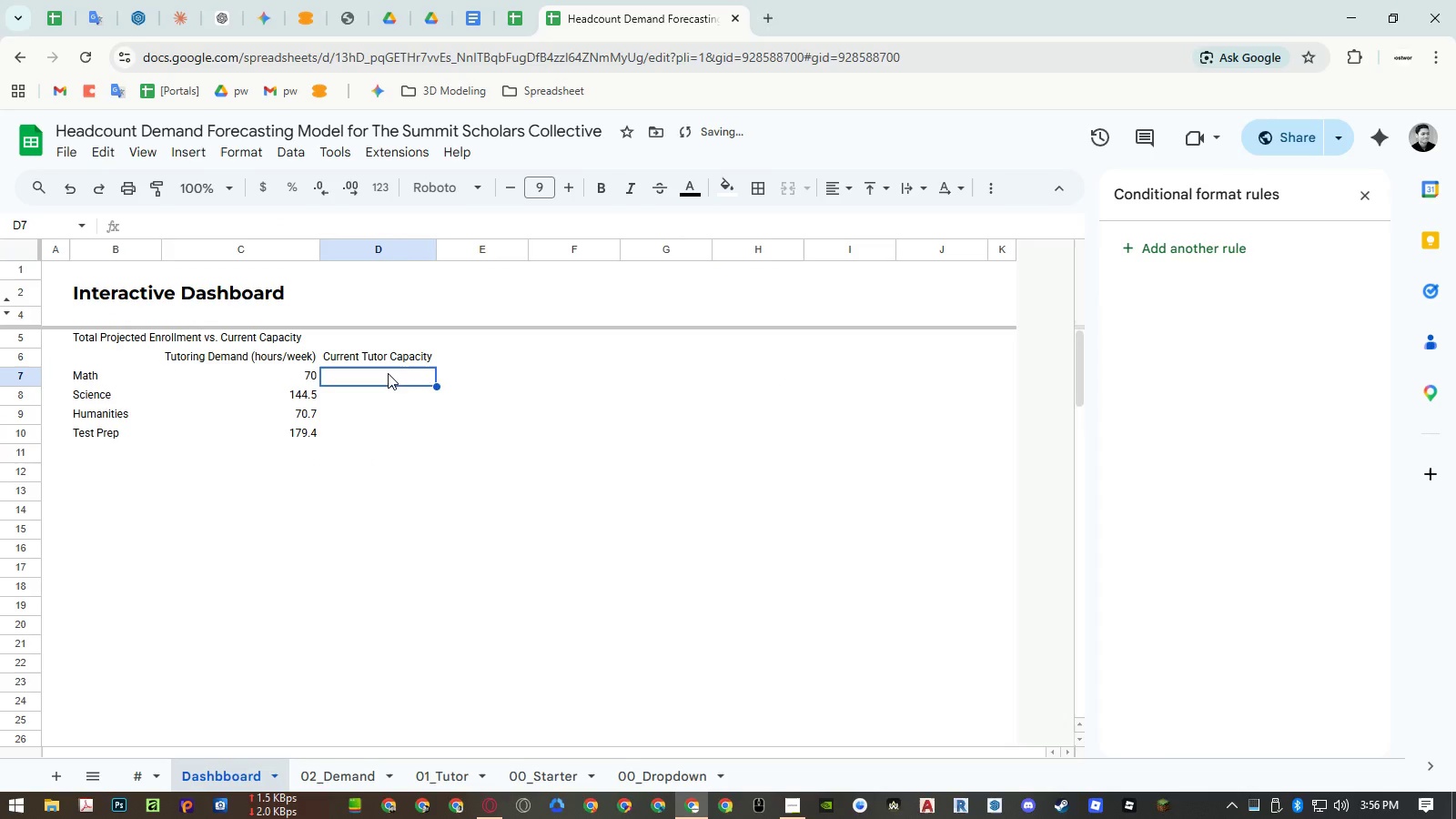 
type(=sum)
 